 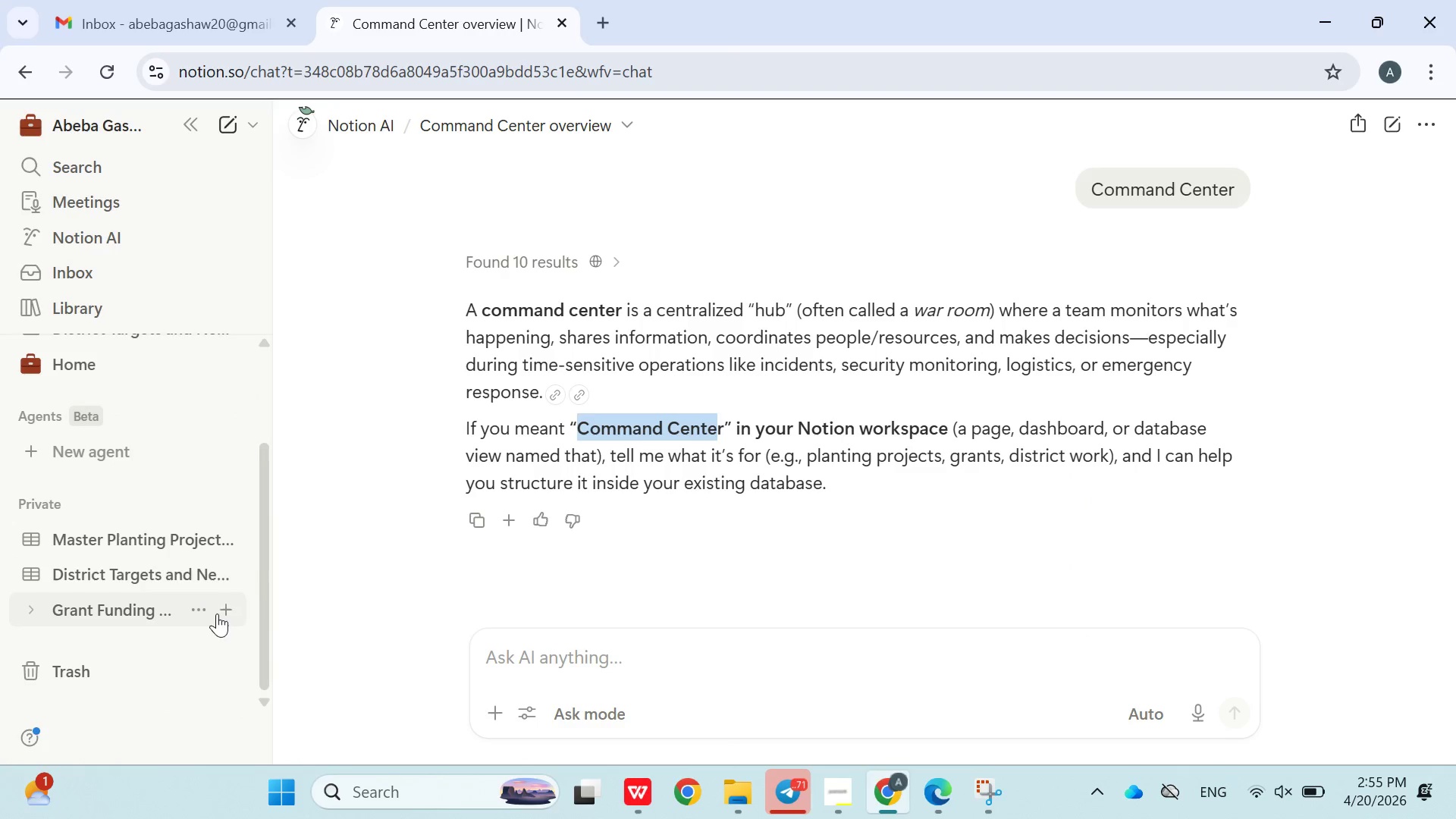 
left_click([231, 610])
 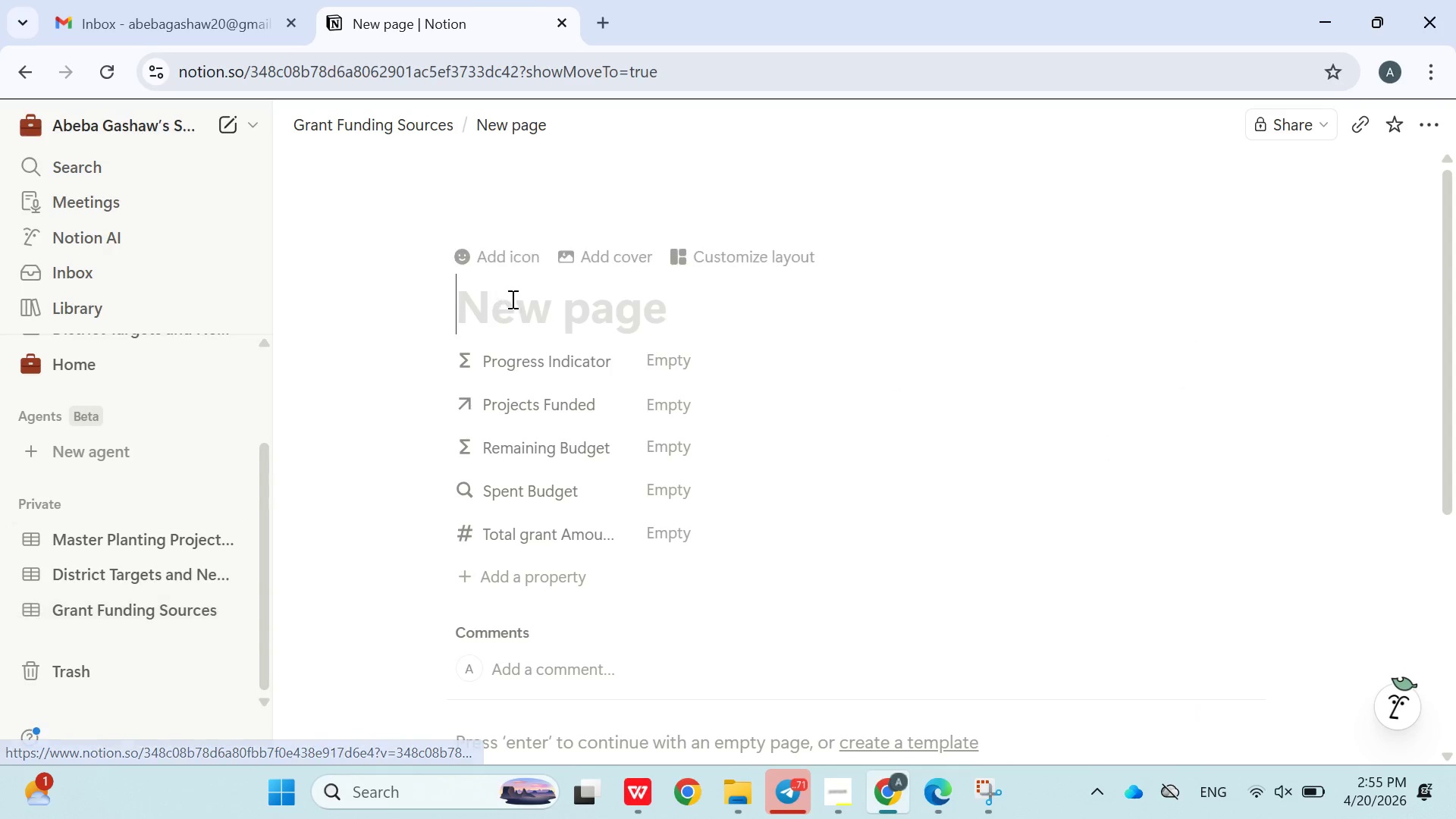 
key(Control+V)
 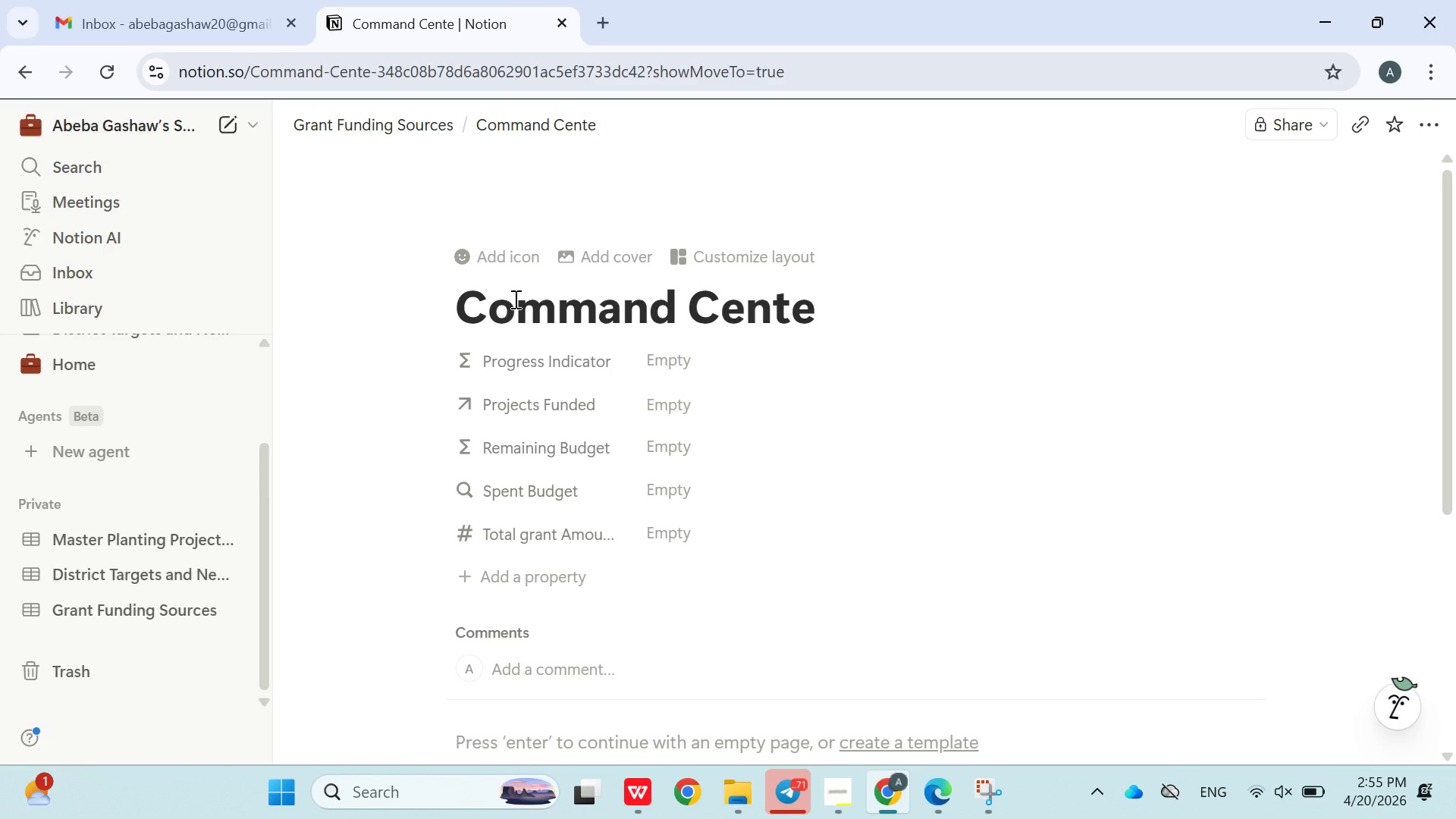 
wait(13.36)
 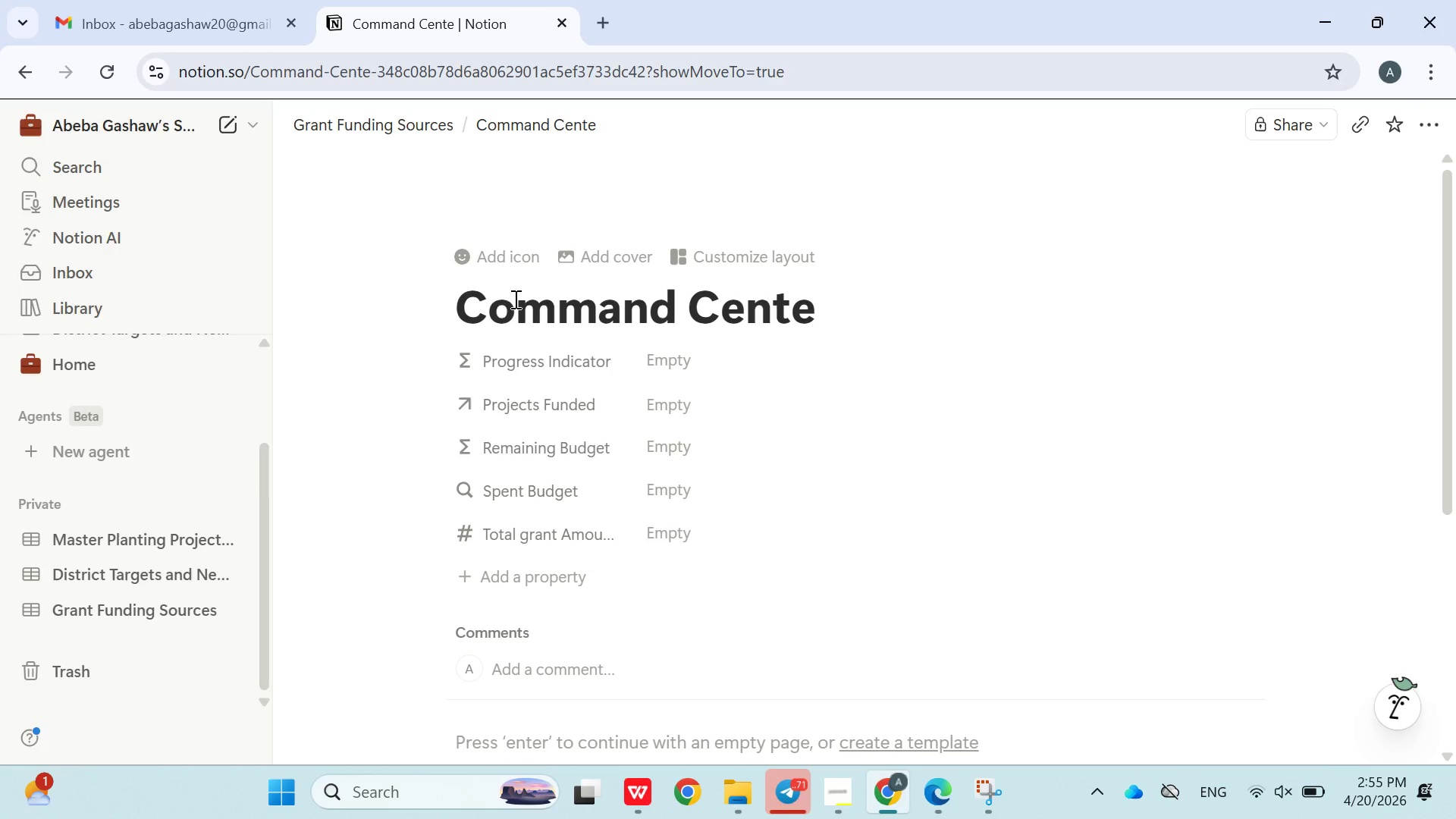 
double_click([646, 304])
 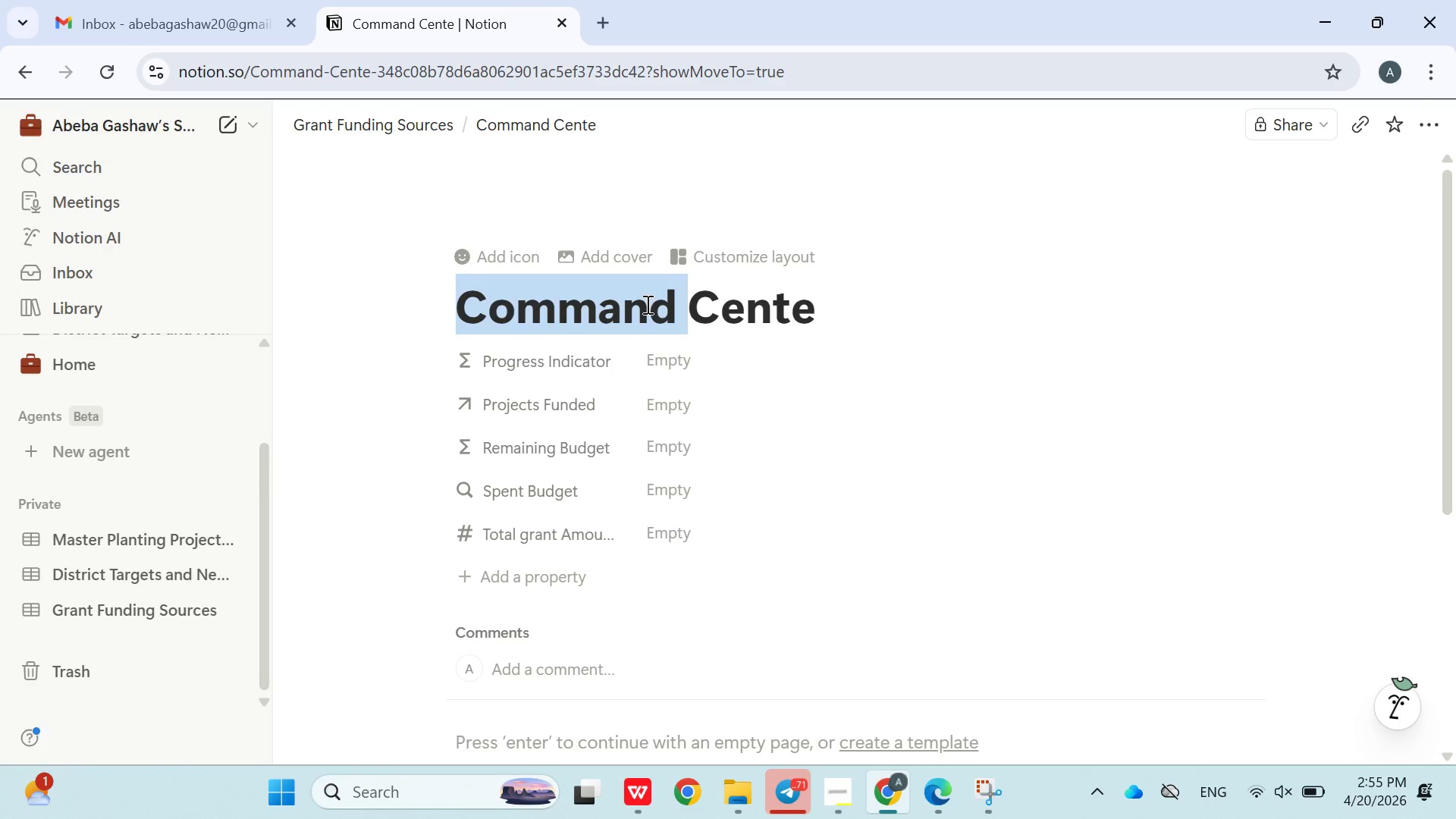 
triple_click([646, 304])
 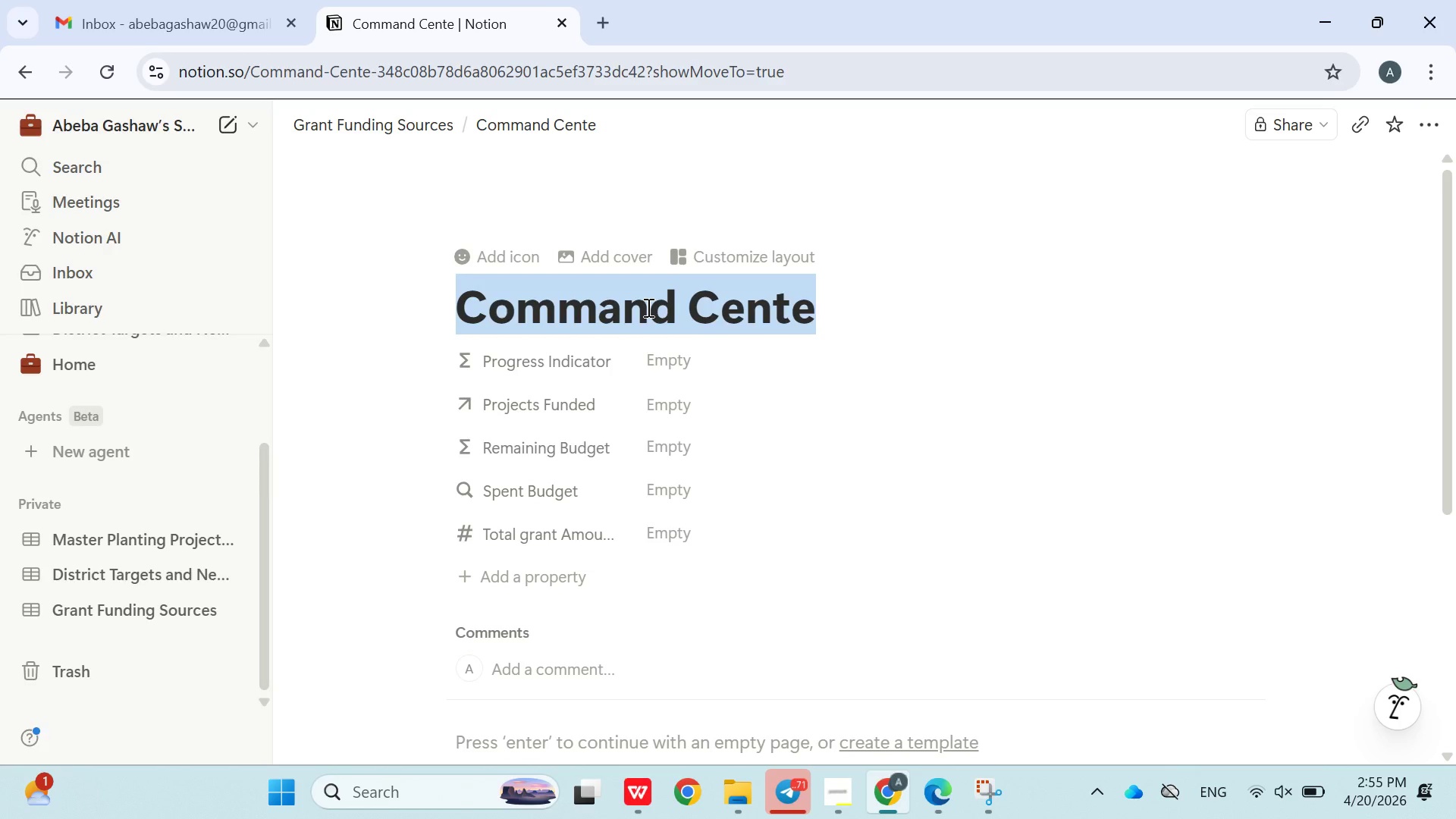 
type(Urban c)
key(Backspace)
type(Canopy Command center)
 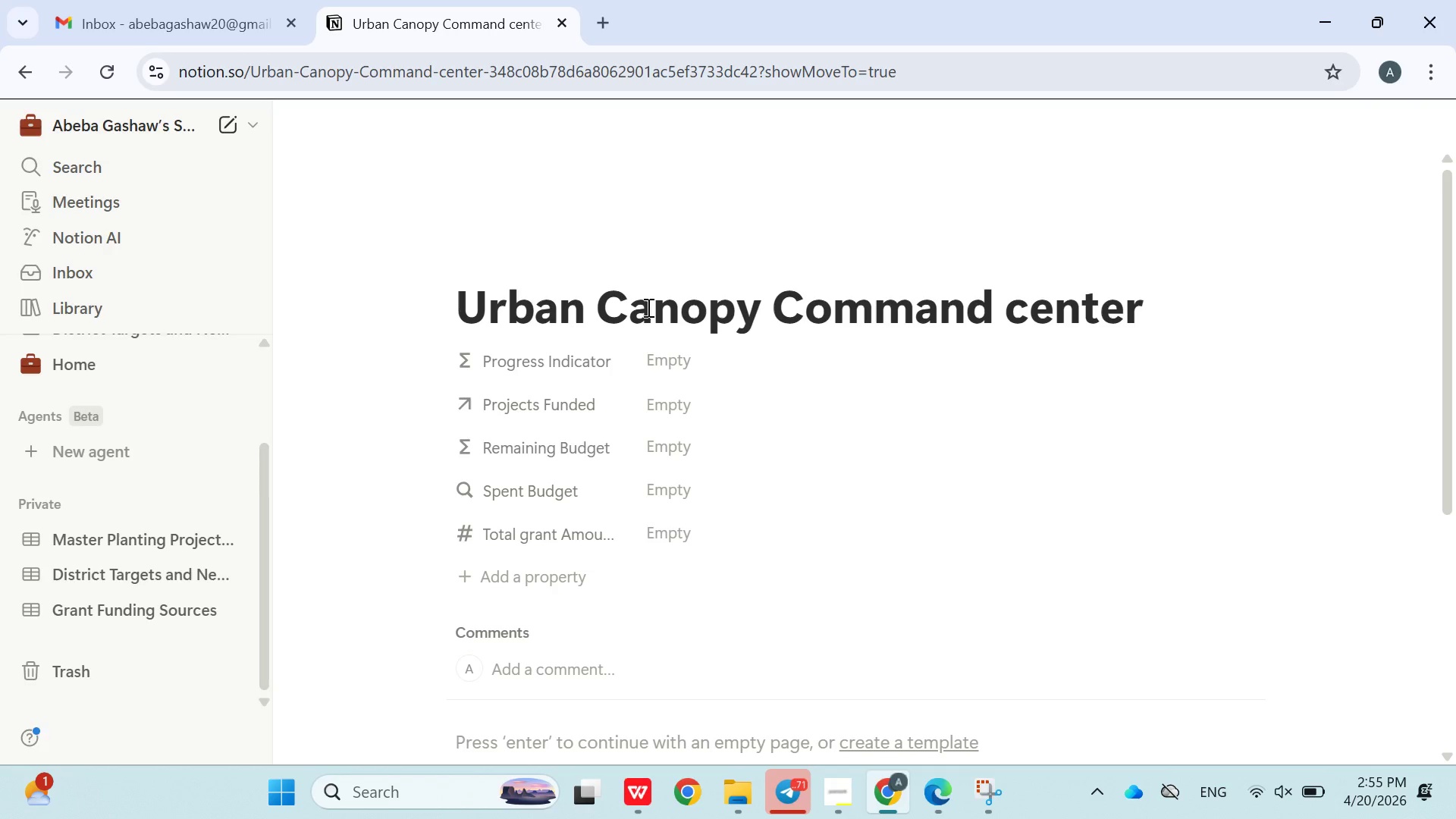 
key(ArrowLeft)
 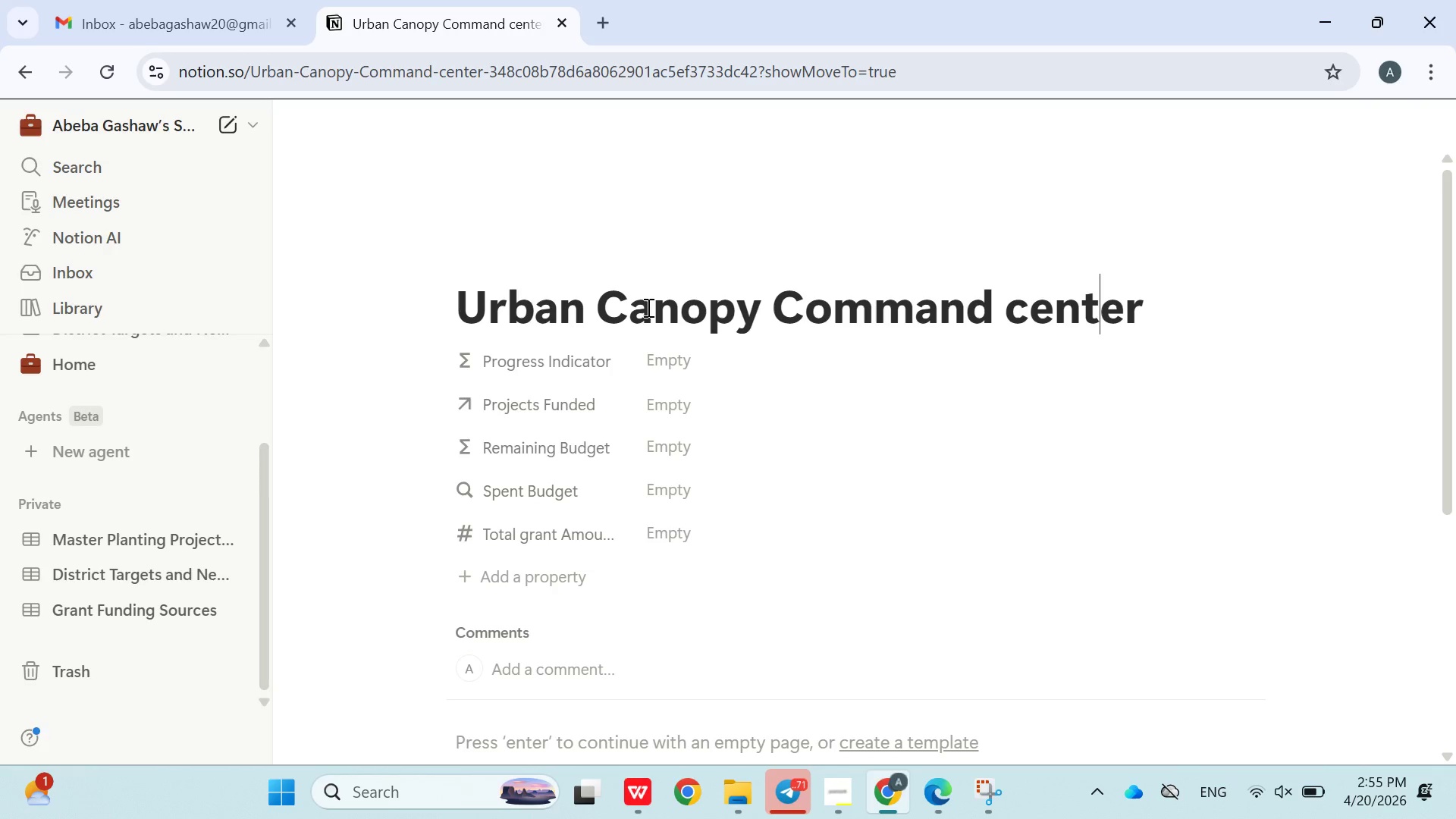 
key(ArrowLeft)
 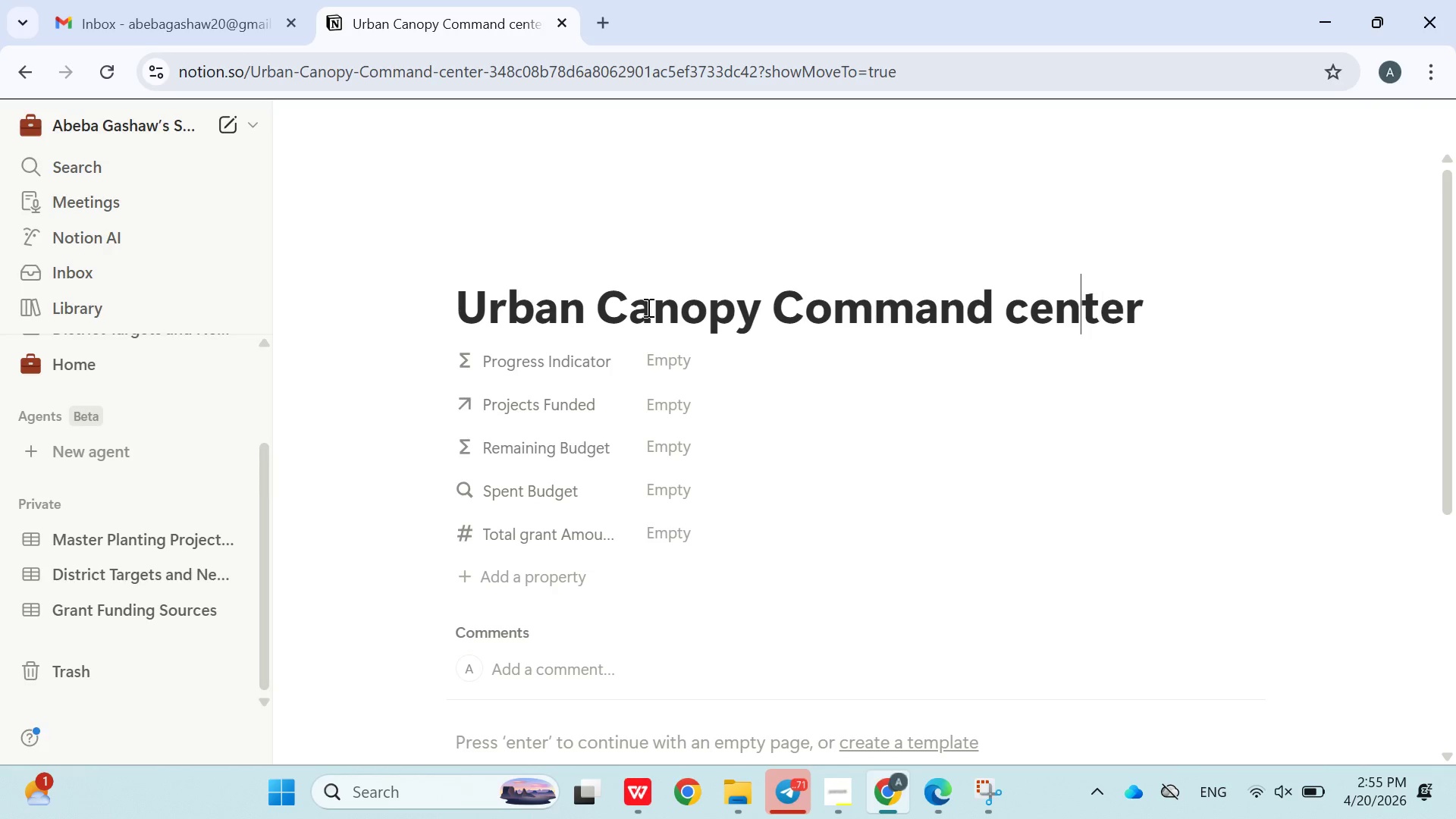 
key(ArrowLeft)
 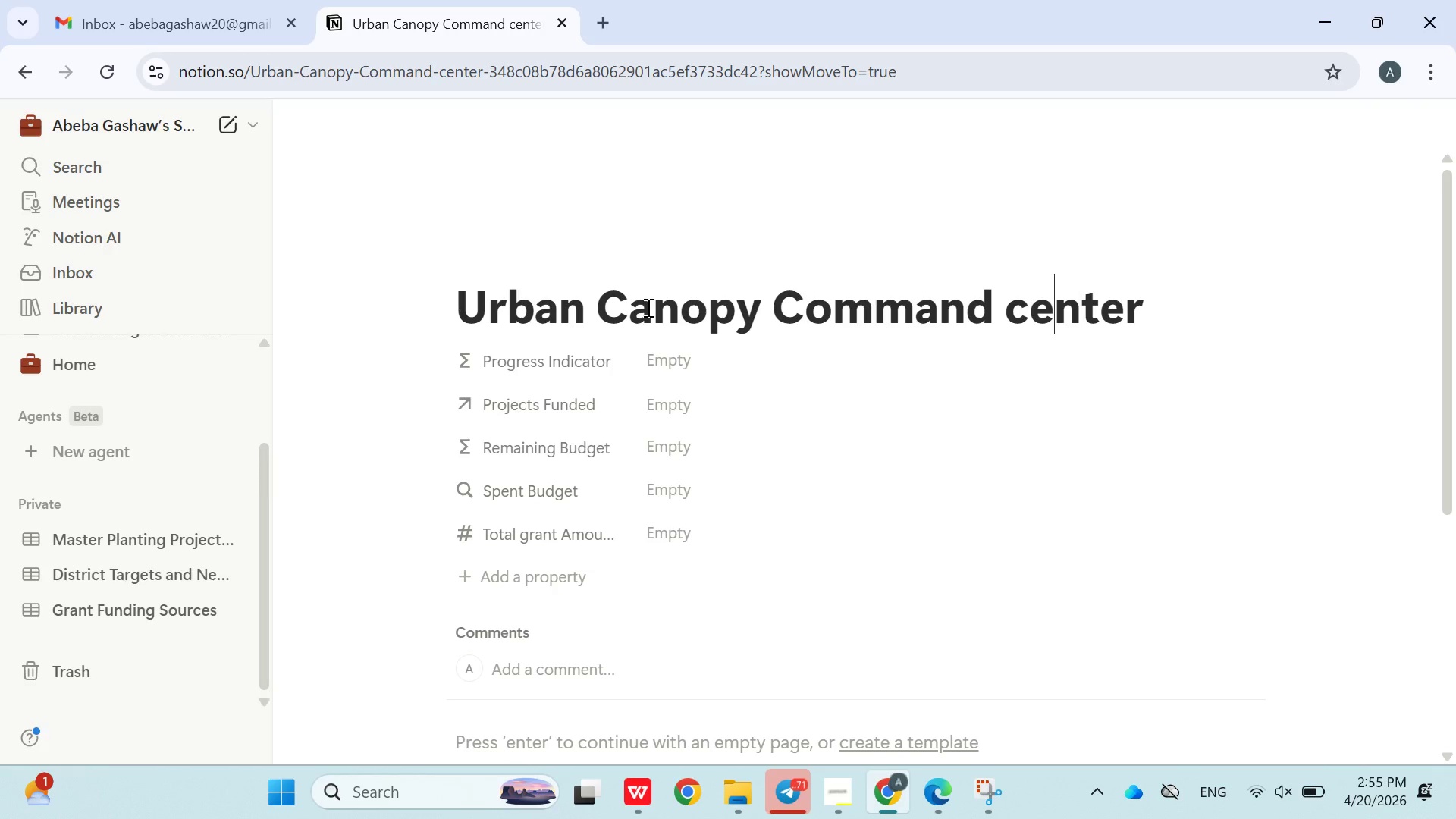 
key(ArrowLeft)
 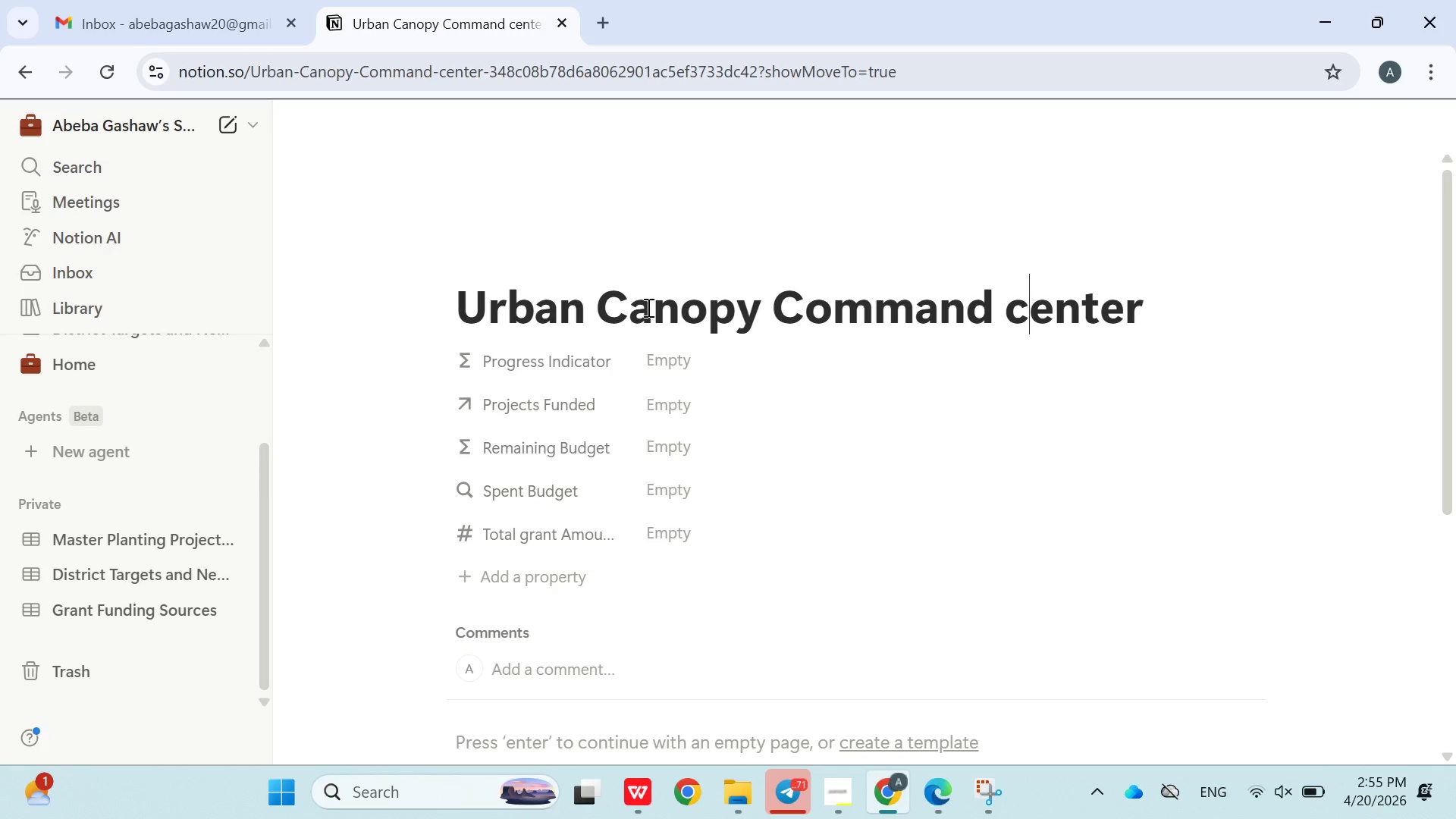 
key(ArrowLeft)
 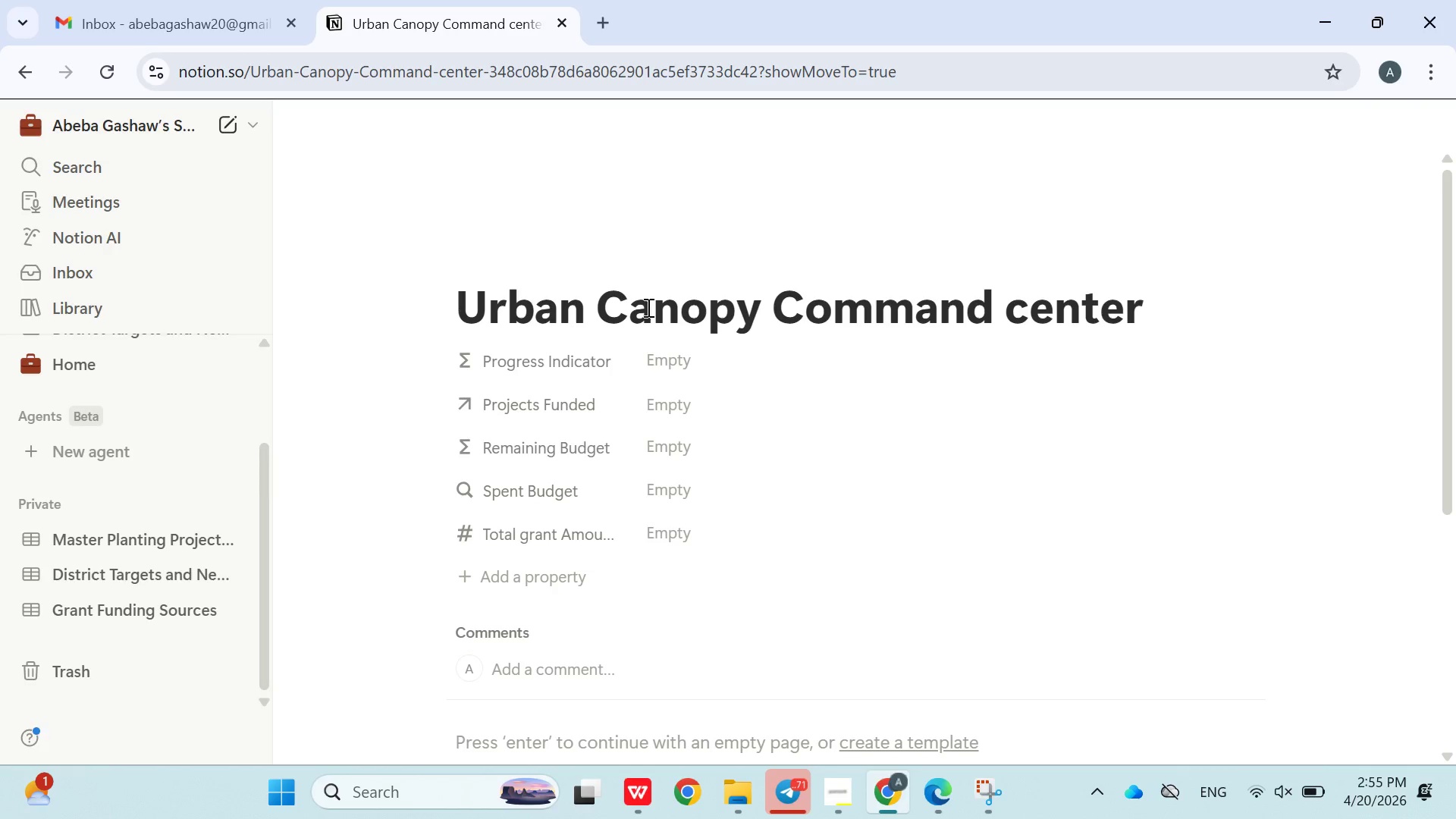 
key(Backspace)
 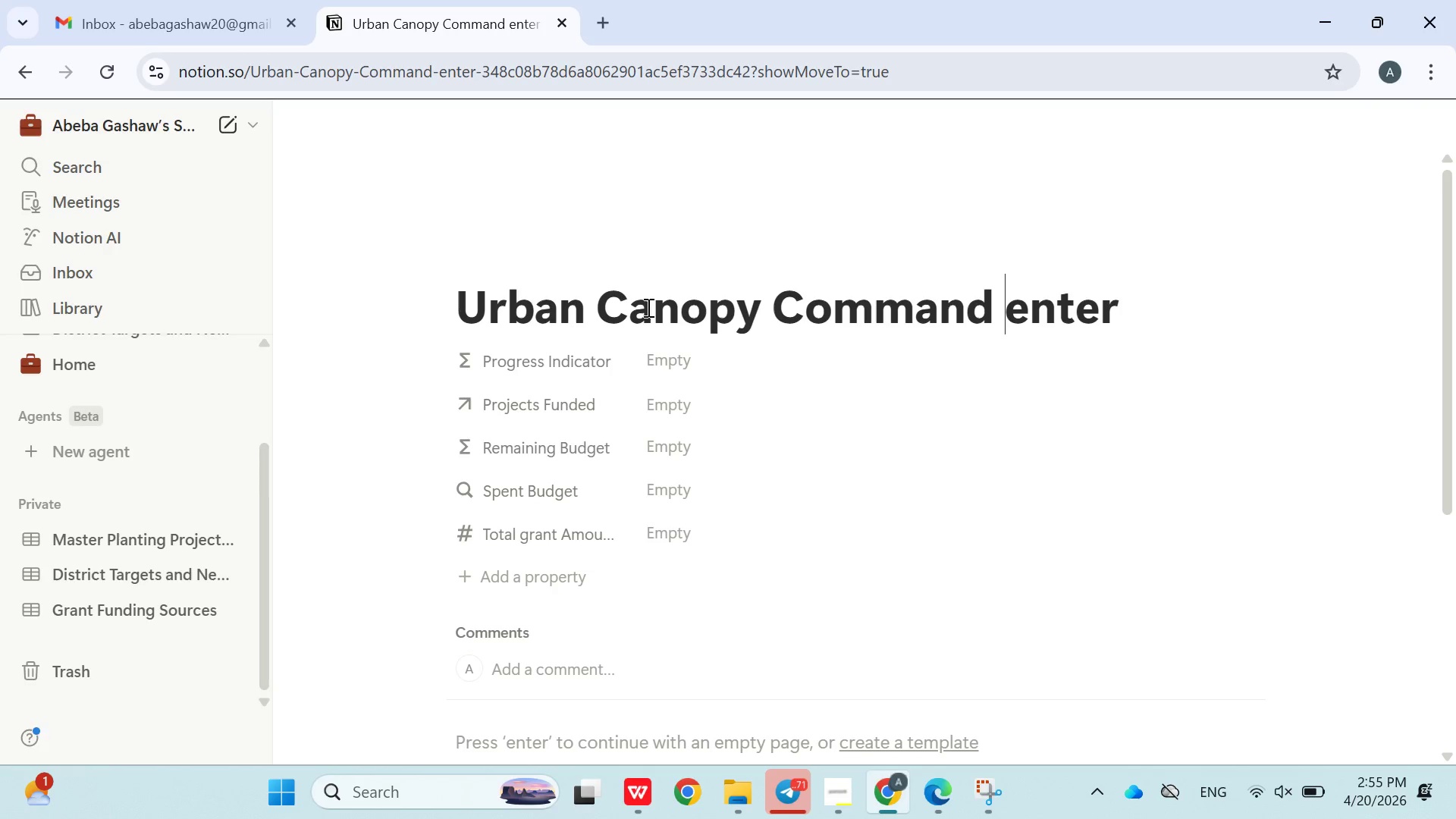 
key(Shift+C)
 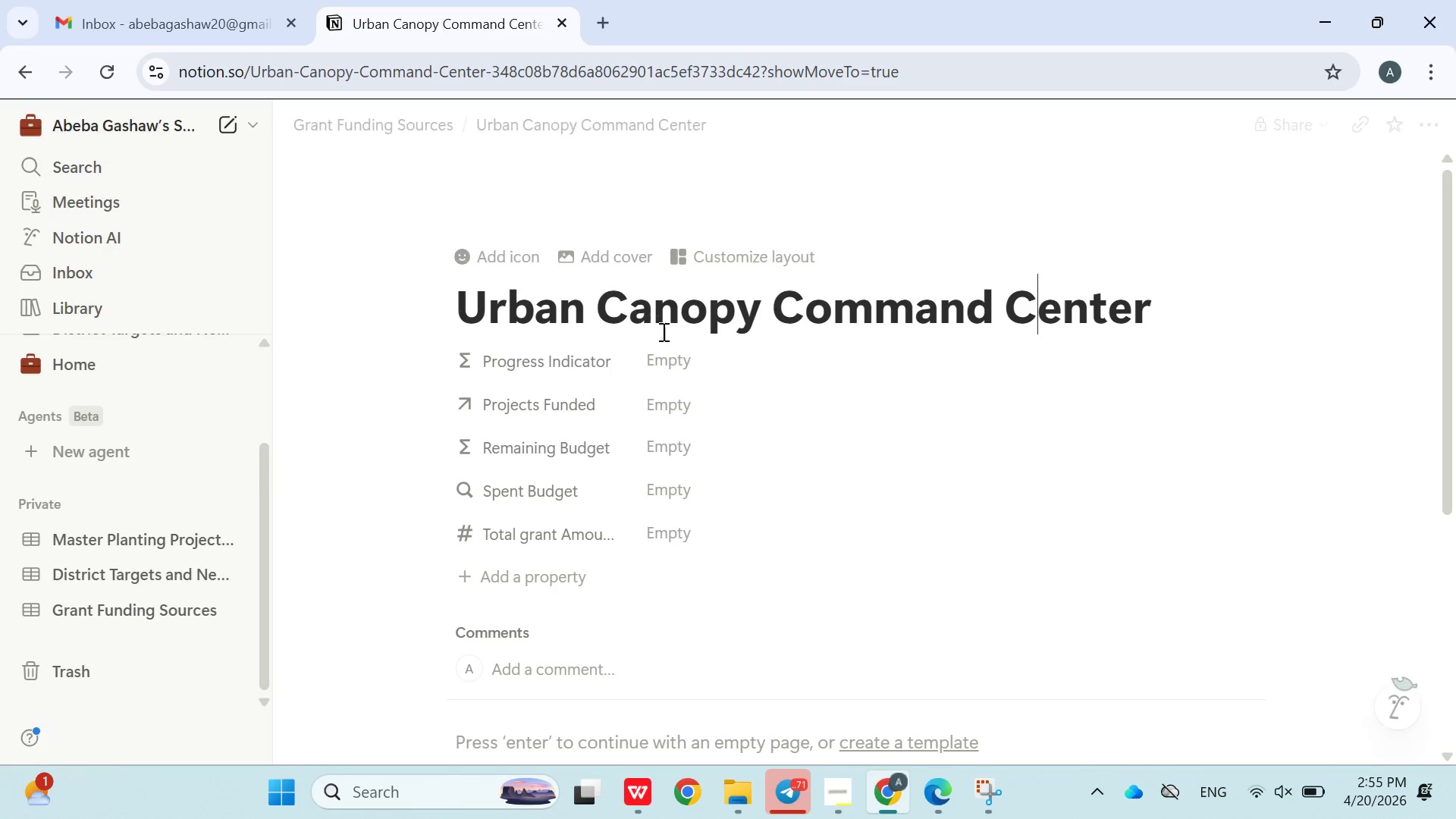 
key(Enter)
 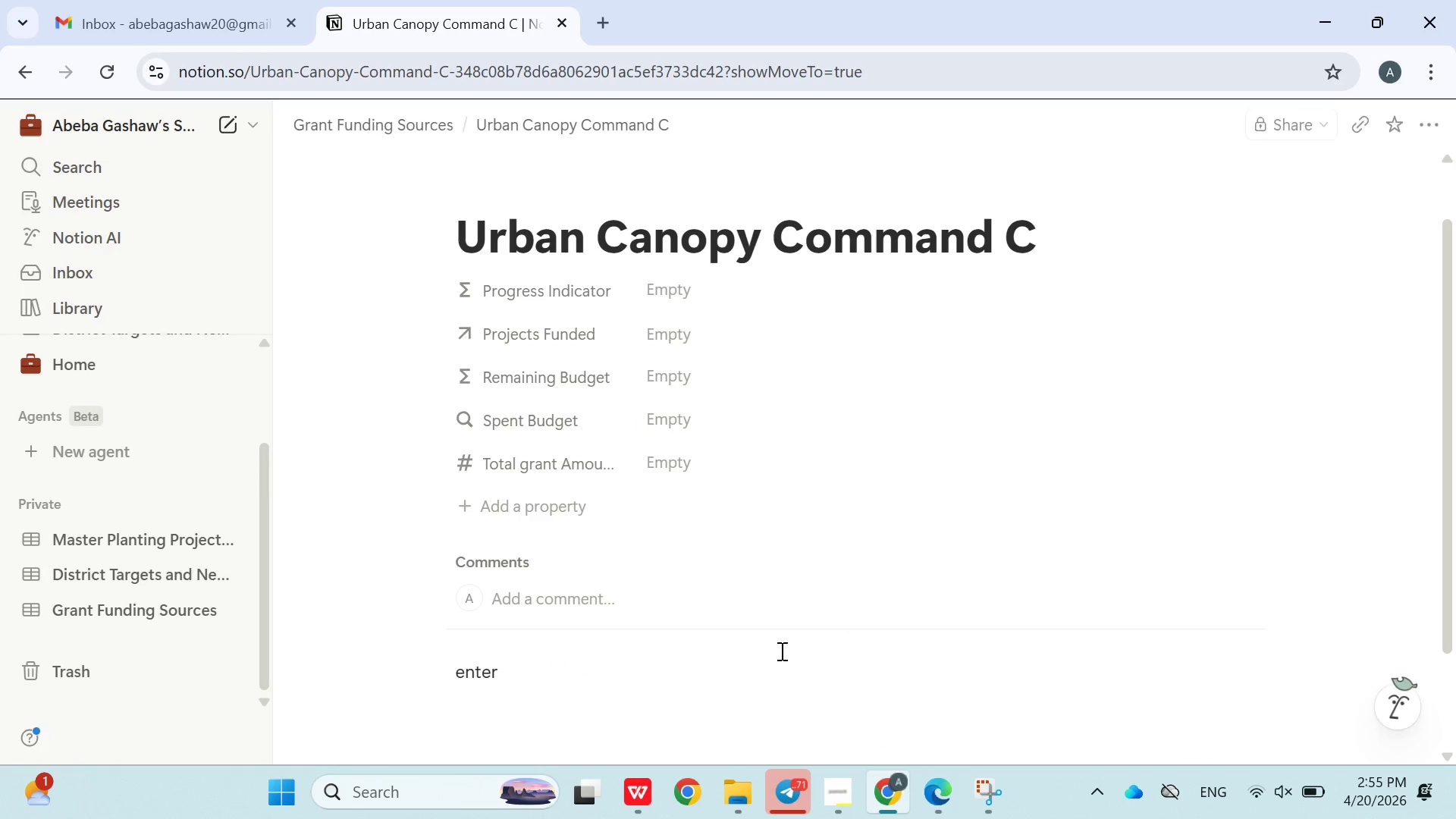 
left_click([659, 687])
 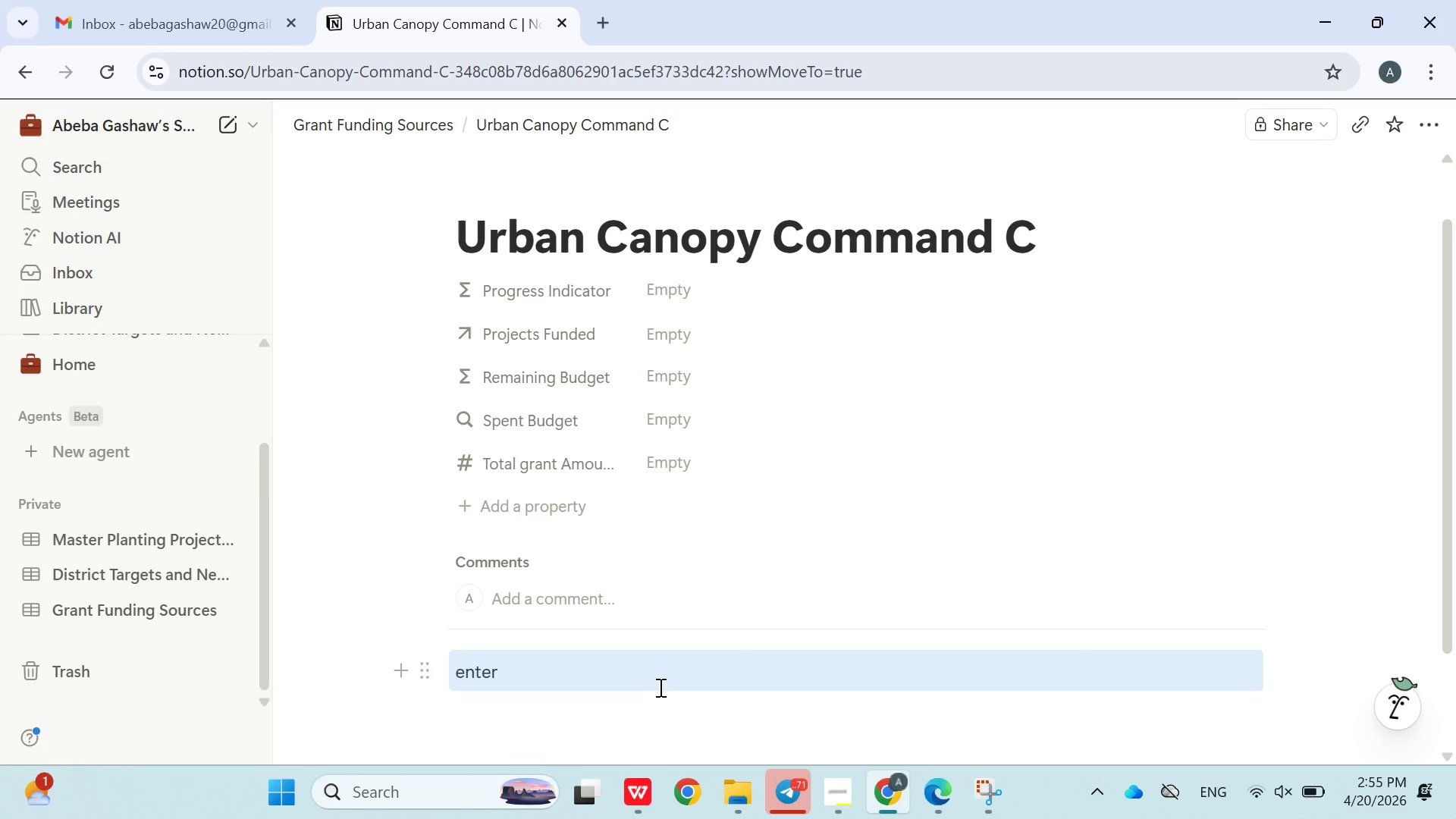 
key(Control+Z)
 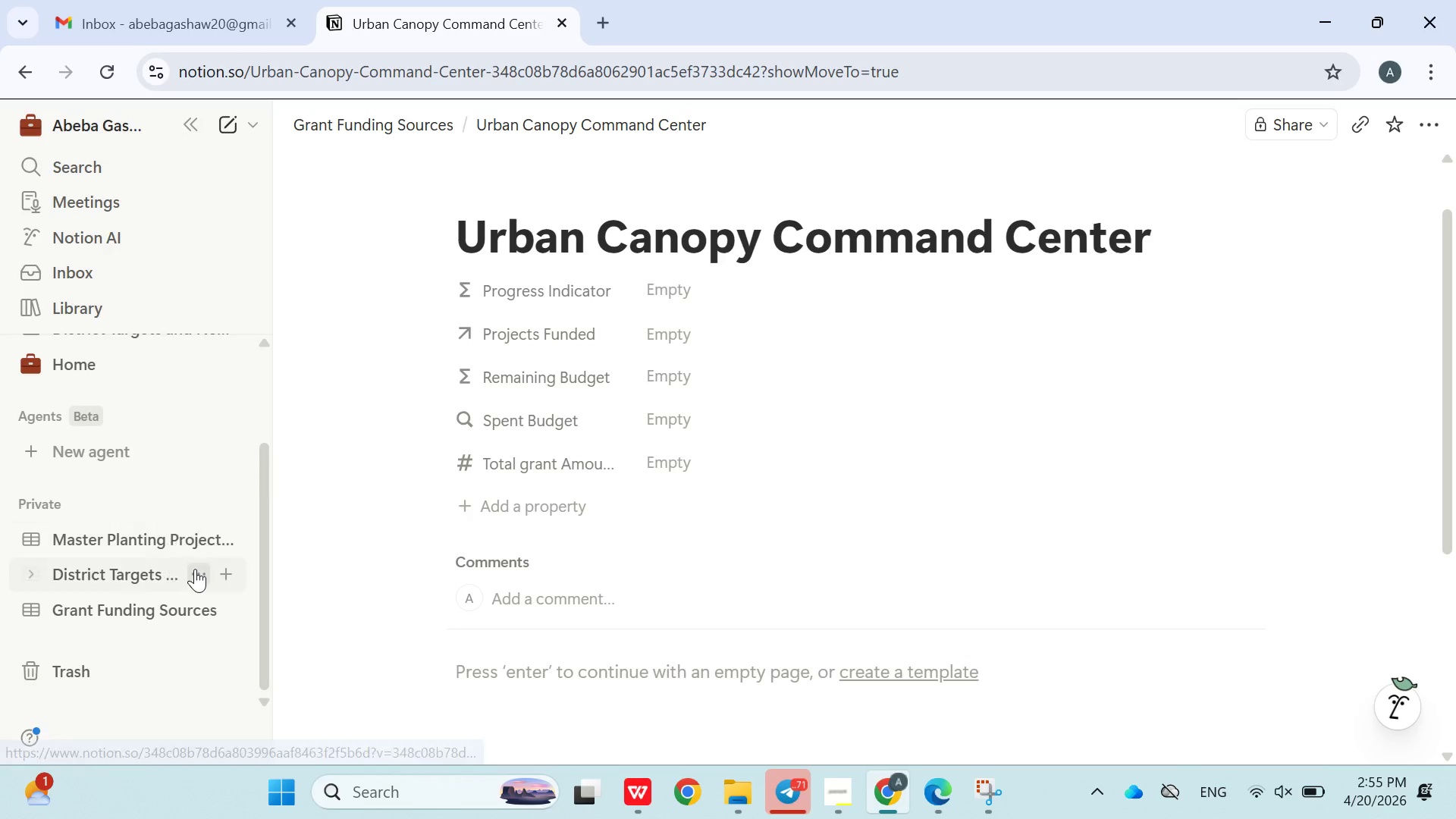 
left_click([105, 585])
 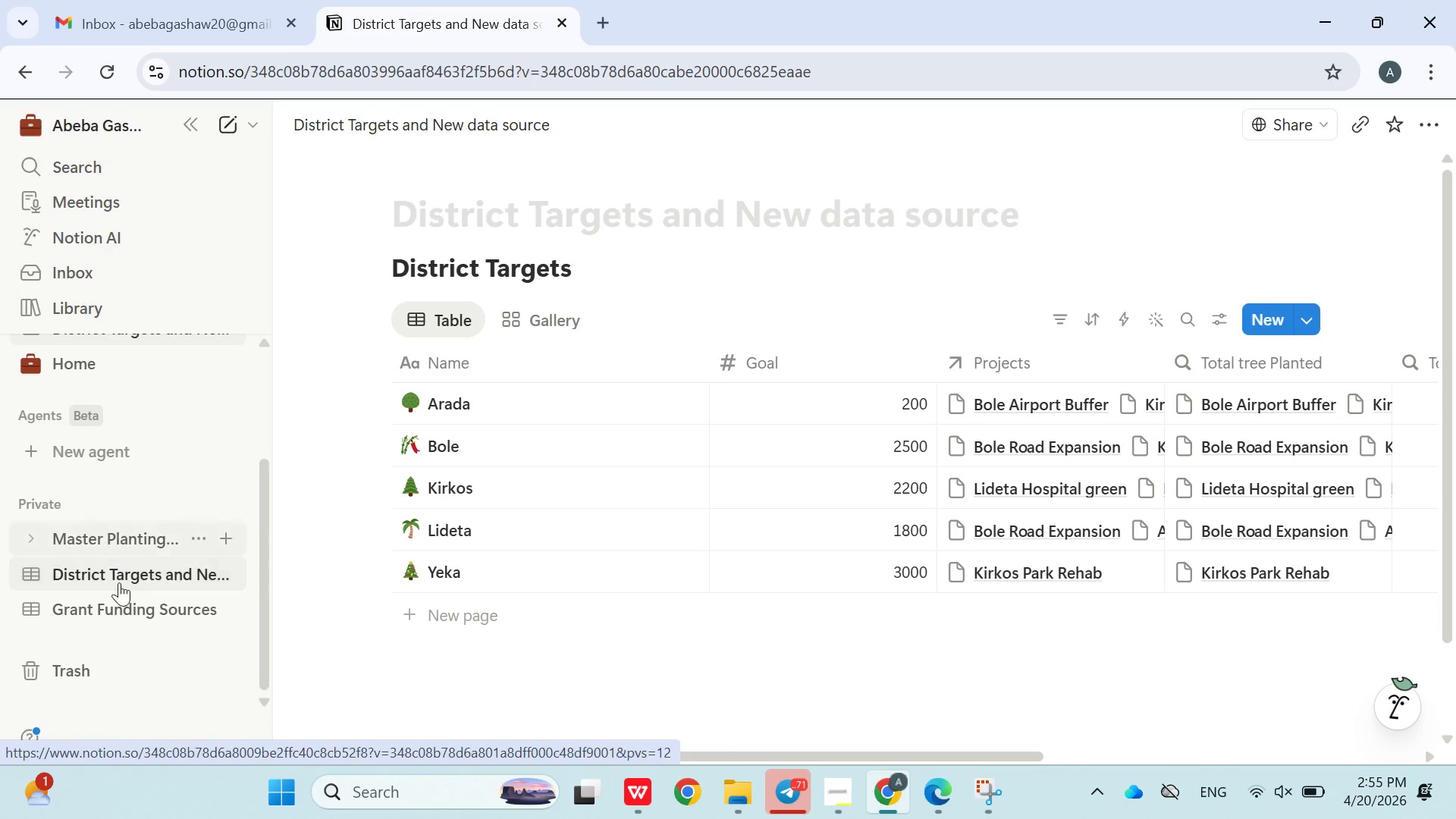 
left_click([107, 601])
 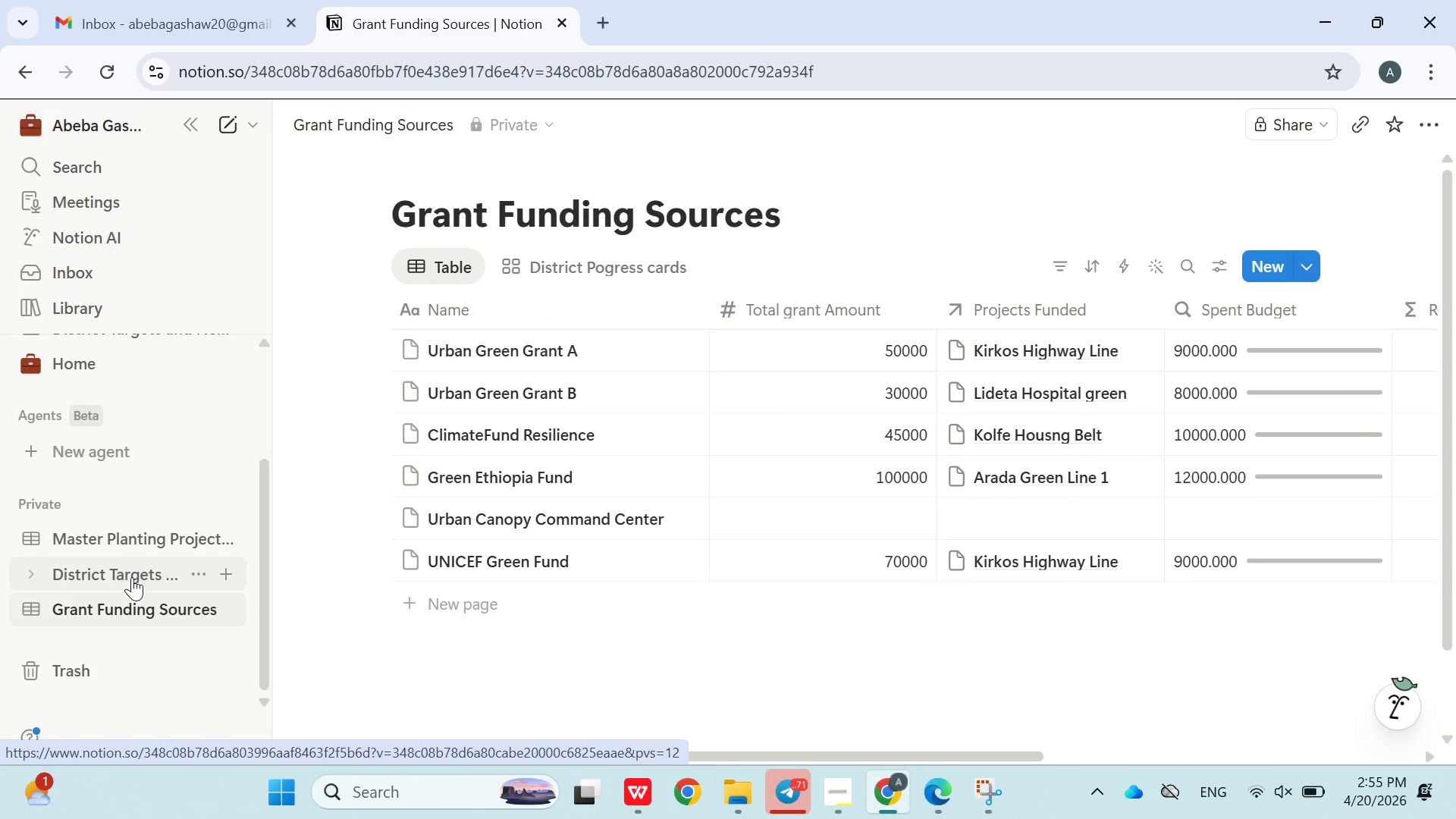 
scroll: coordinate [117, 638], scroll_direction: down, amount: 6.0
 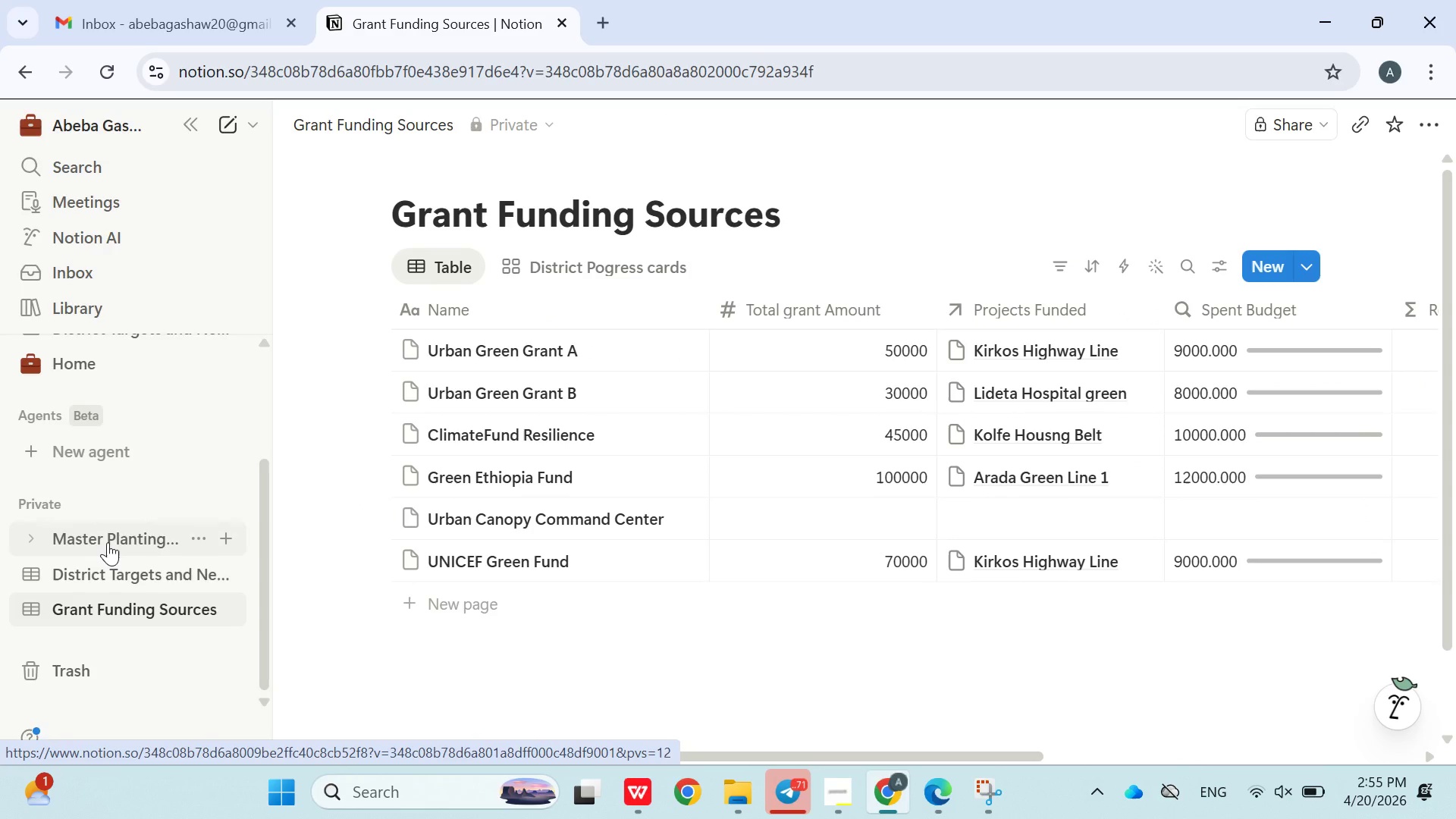 
left_click([108, 542])
 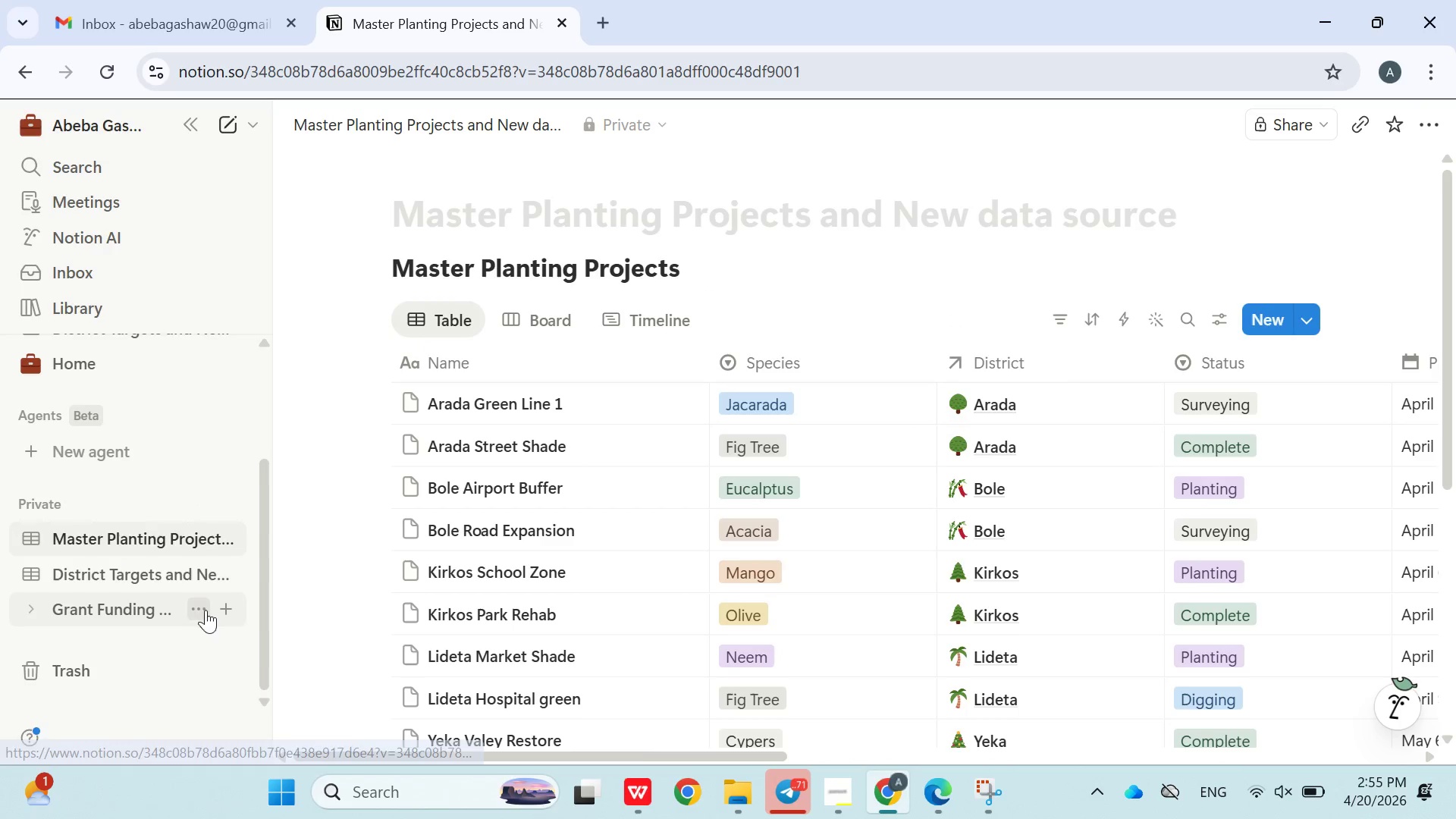 
left_click([221, 607])
 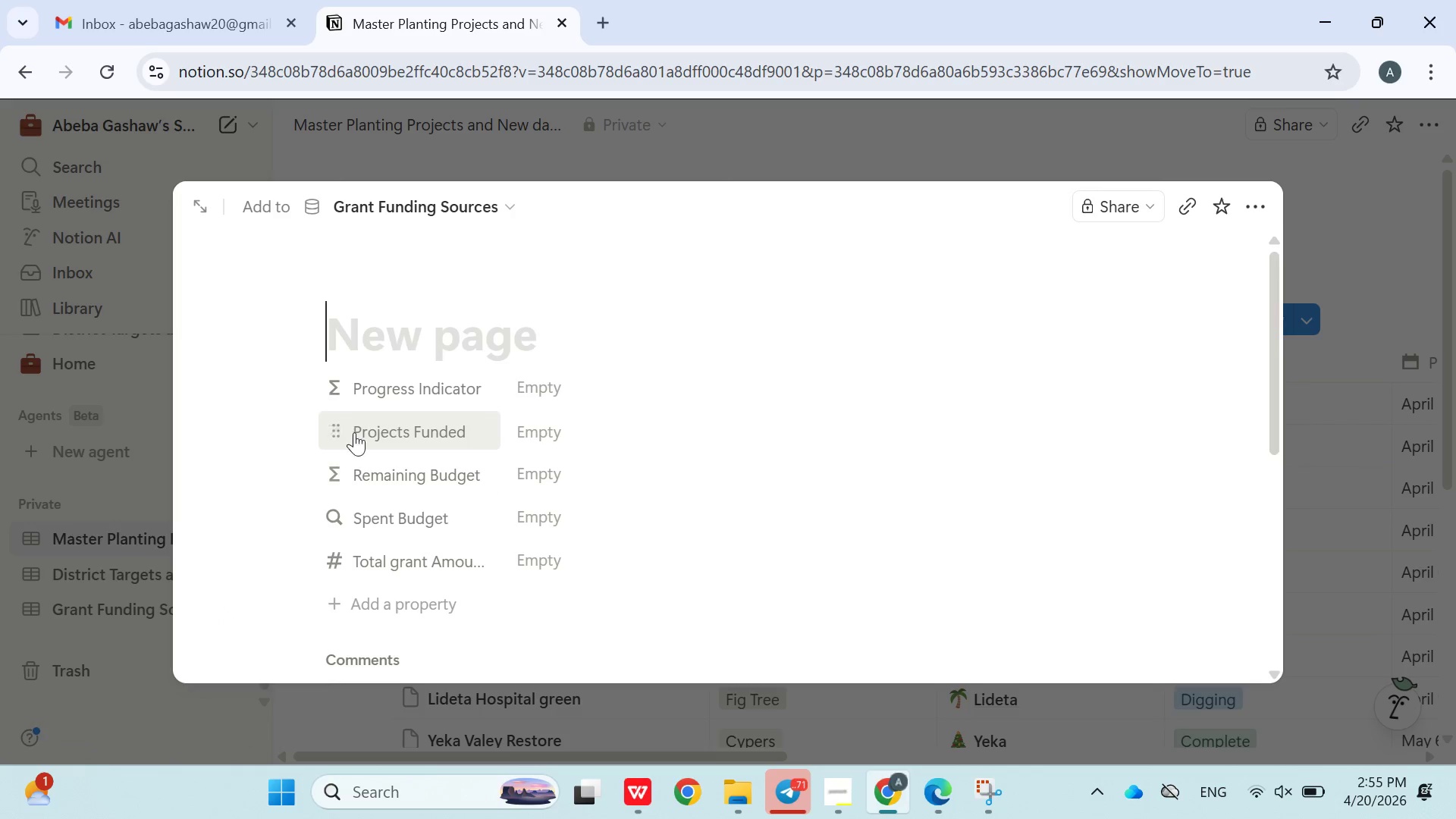 
key(Control+V)
 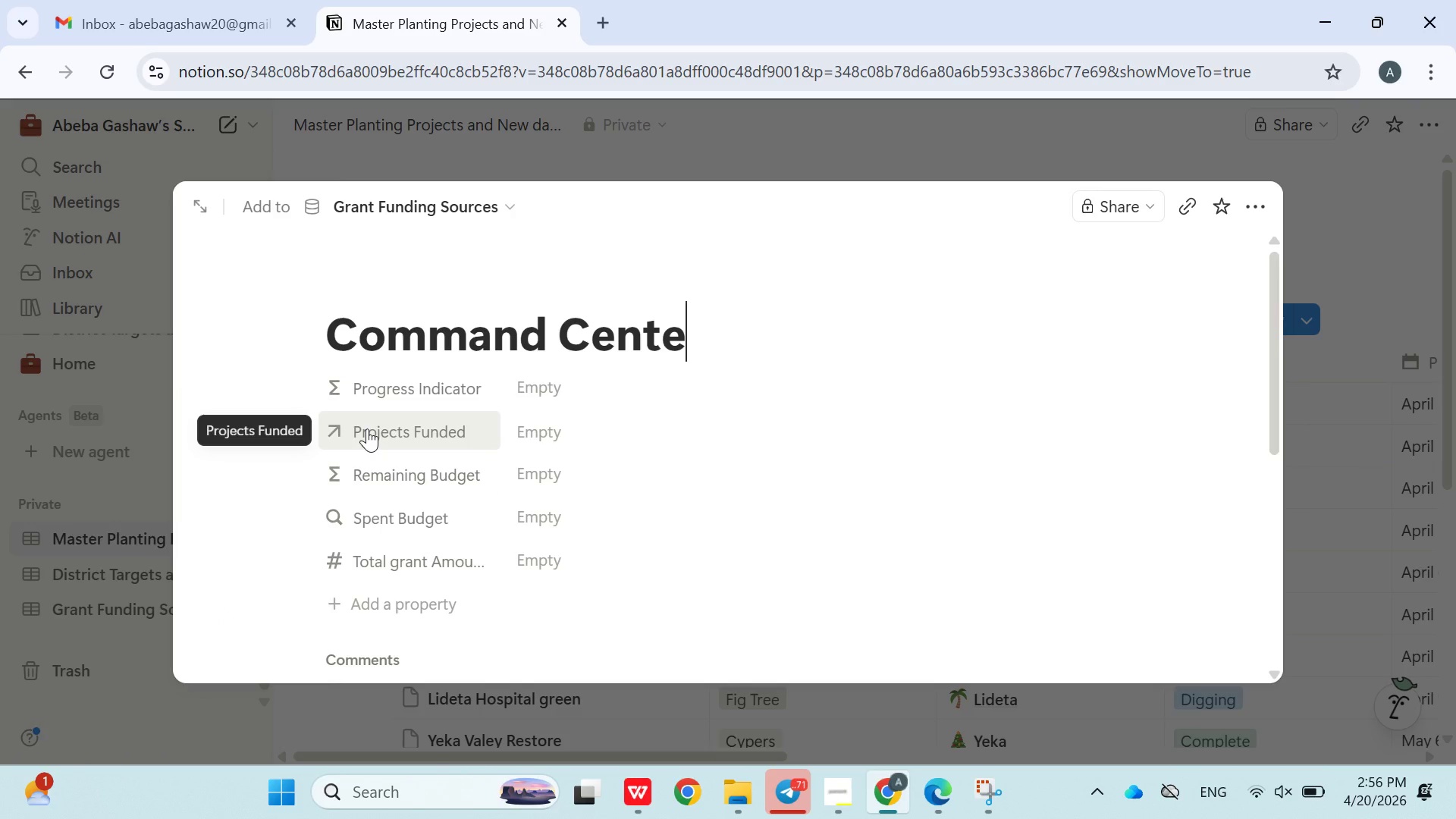 
hold_key(key=Backspace, duration=1.12)
 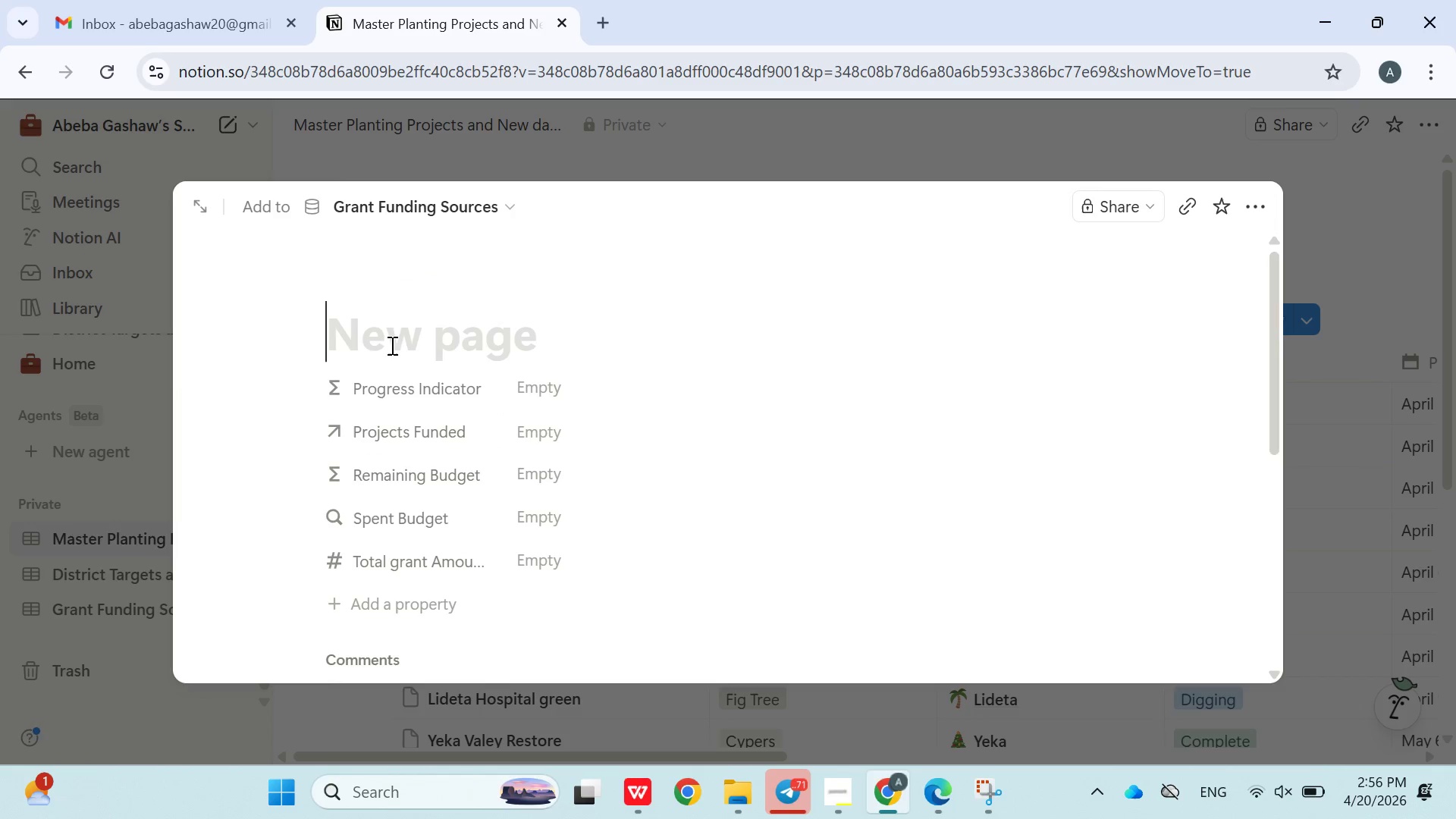 
wait(5.53)
 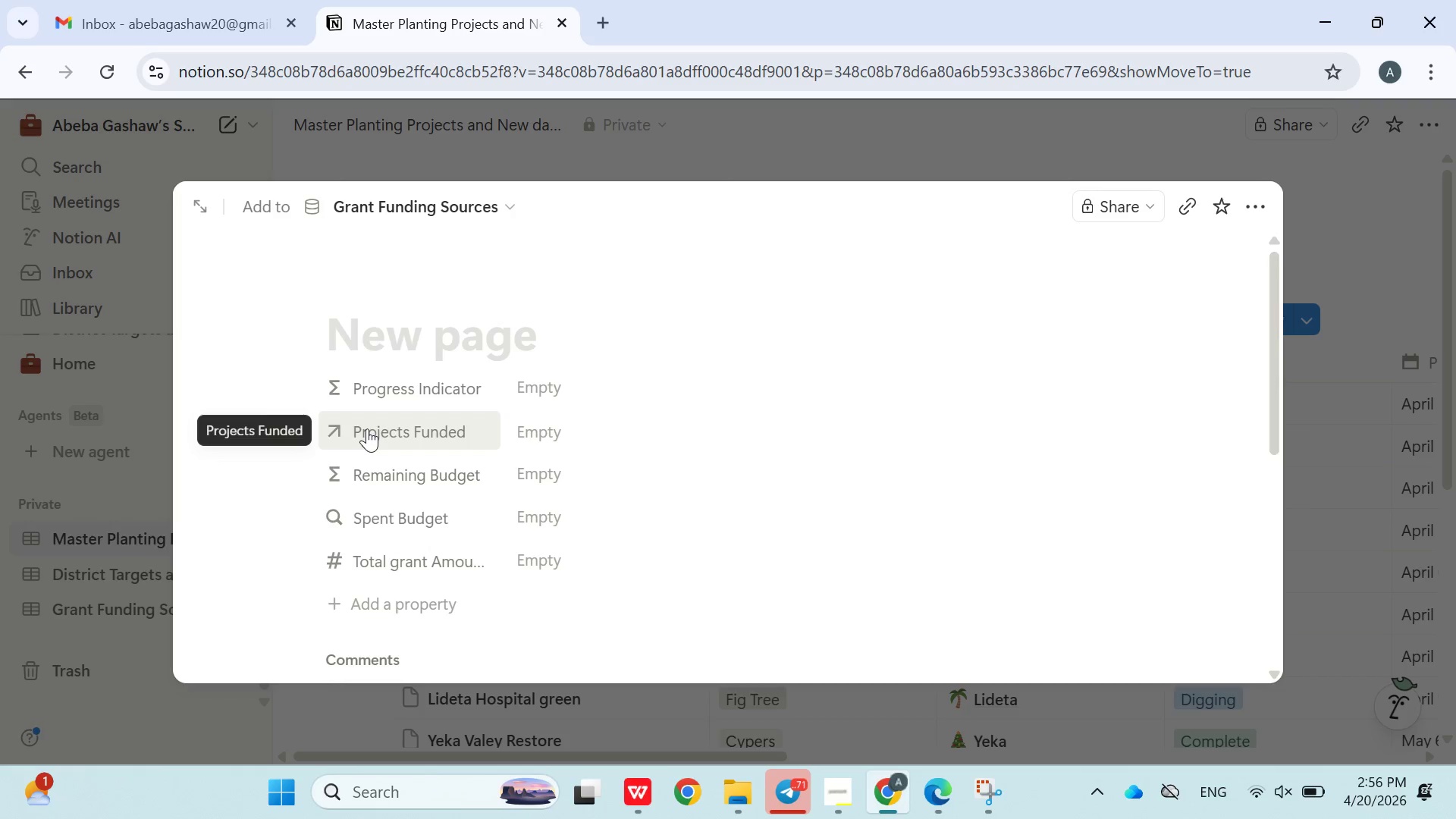 
left_click([378, 278])
 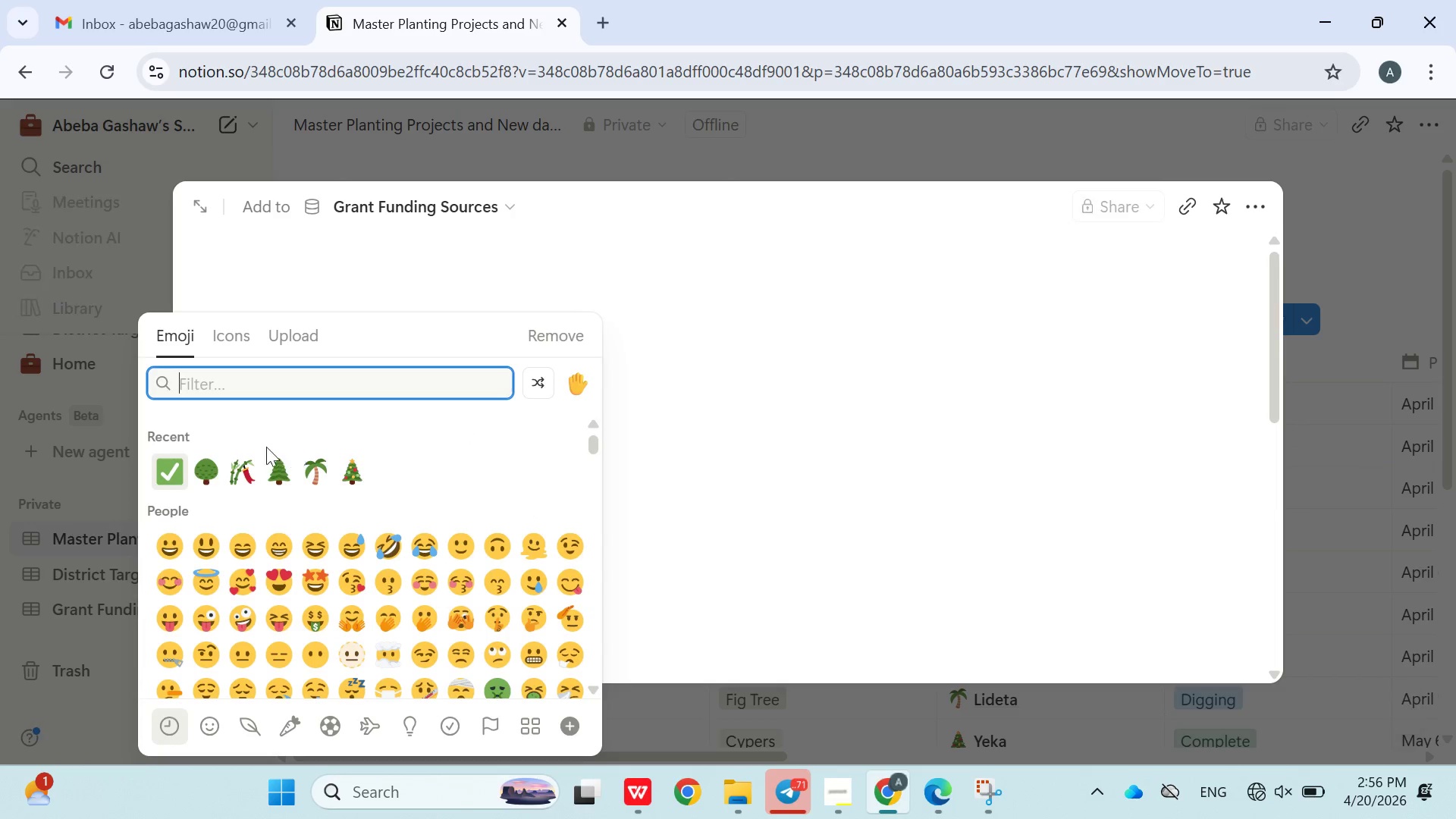 
left_click([212, 461])
 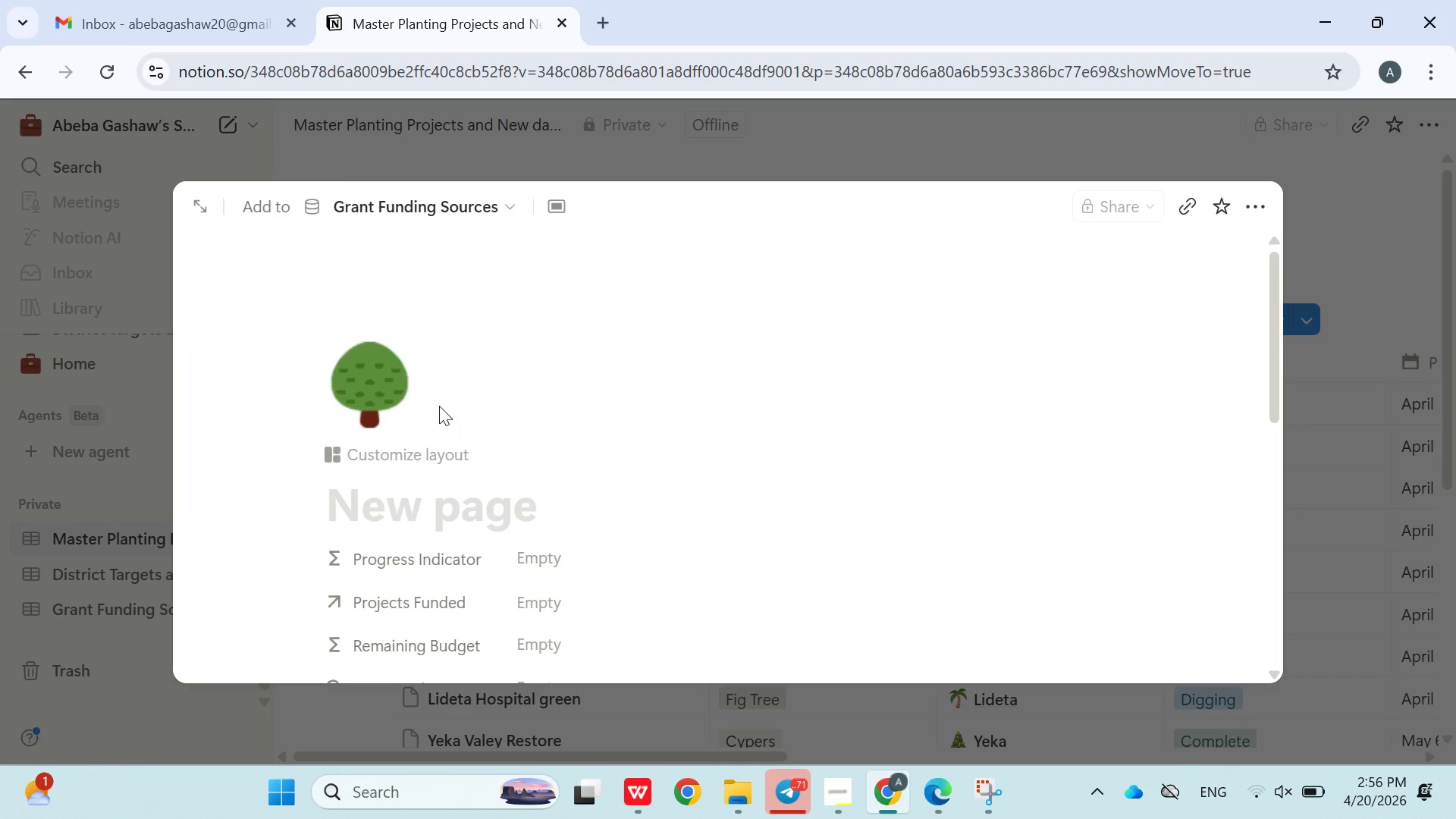 
left_click([463, 407])
 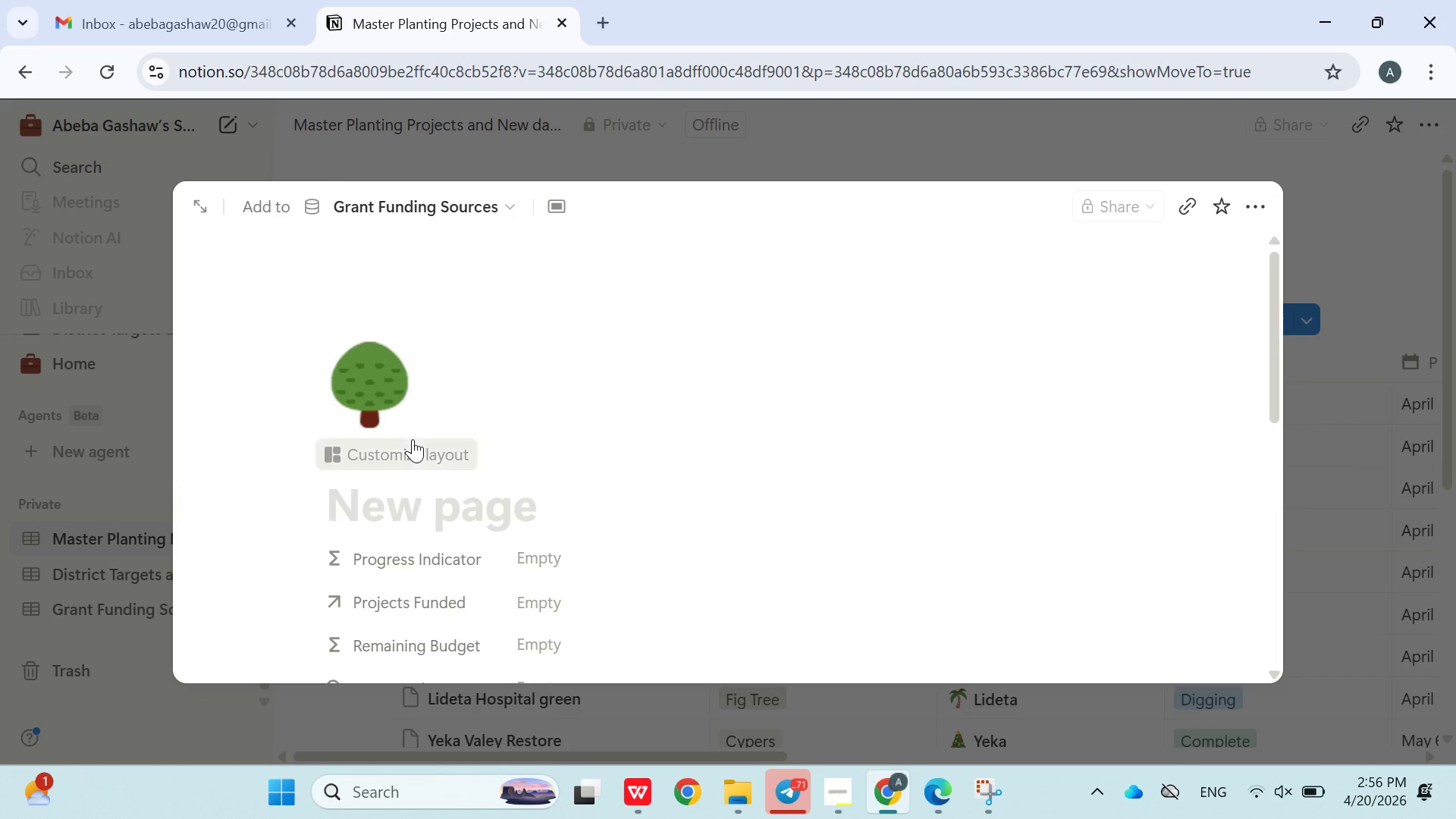 
left_click([427, 372])
 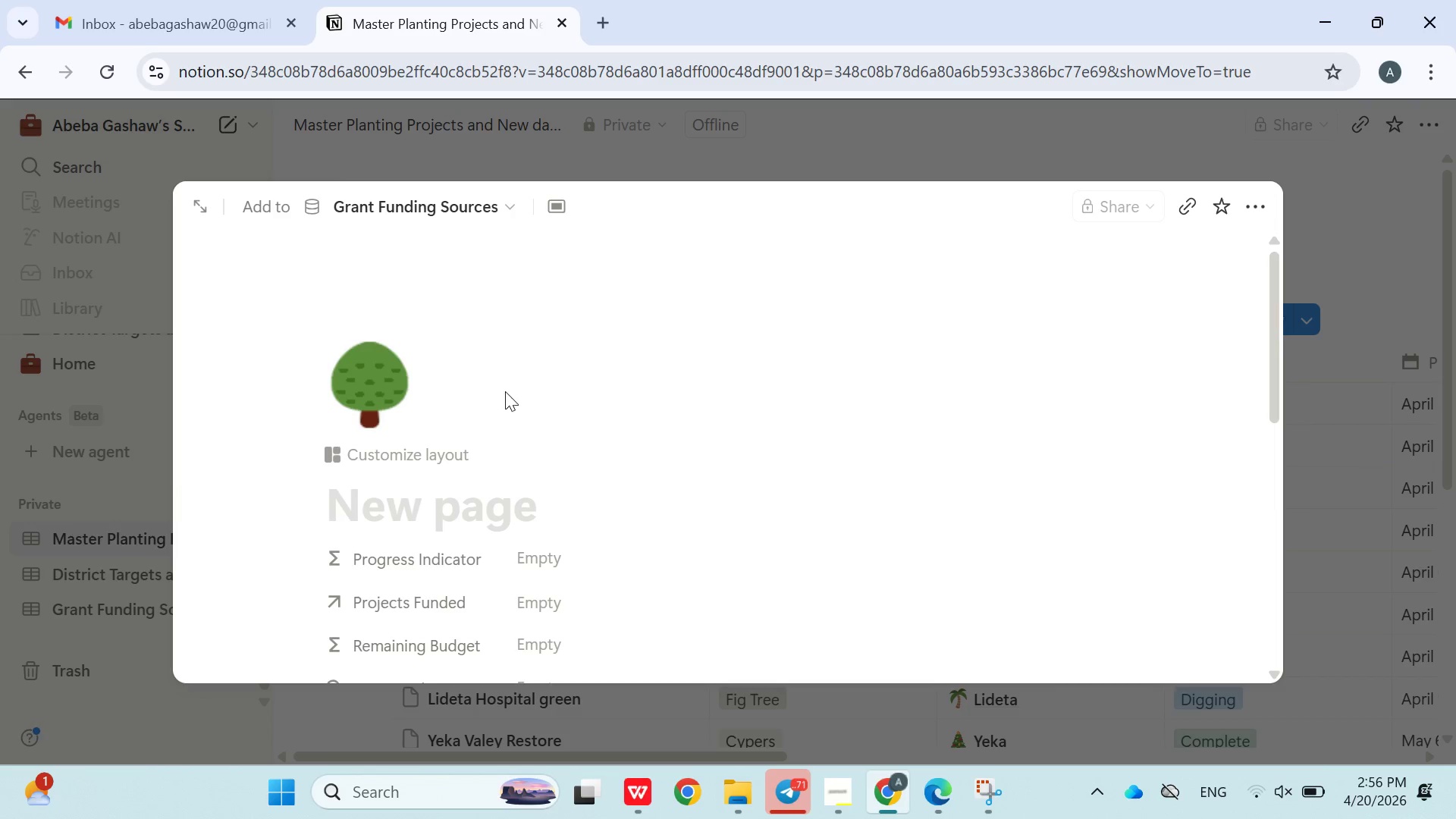 
left_click([504, 391])
 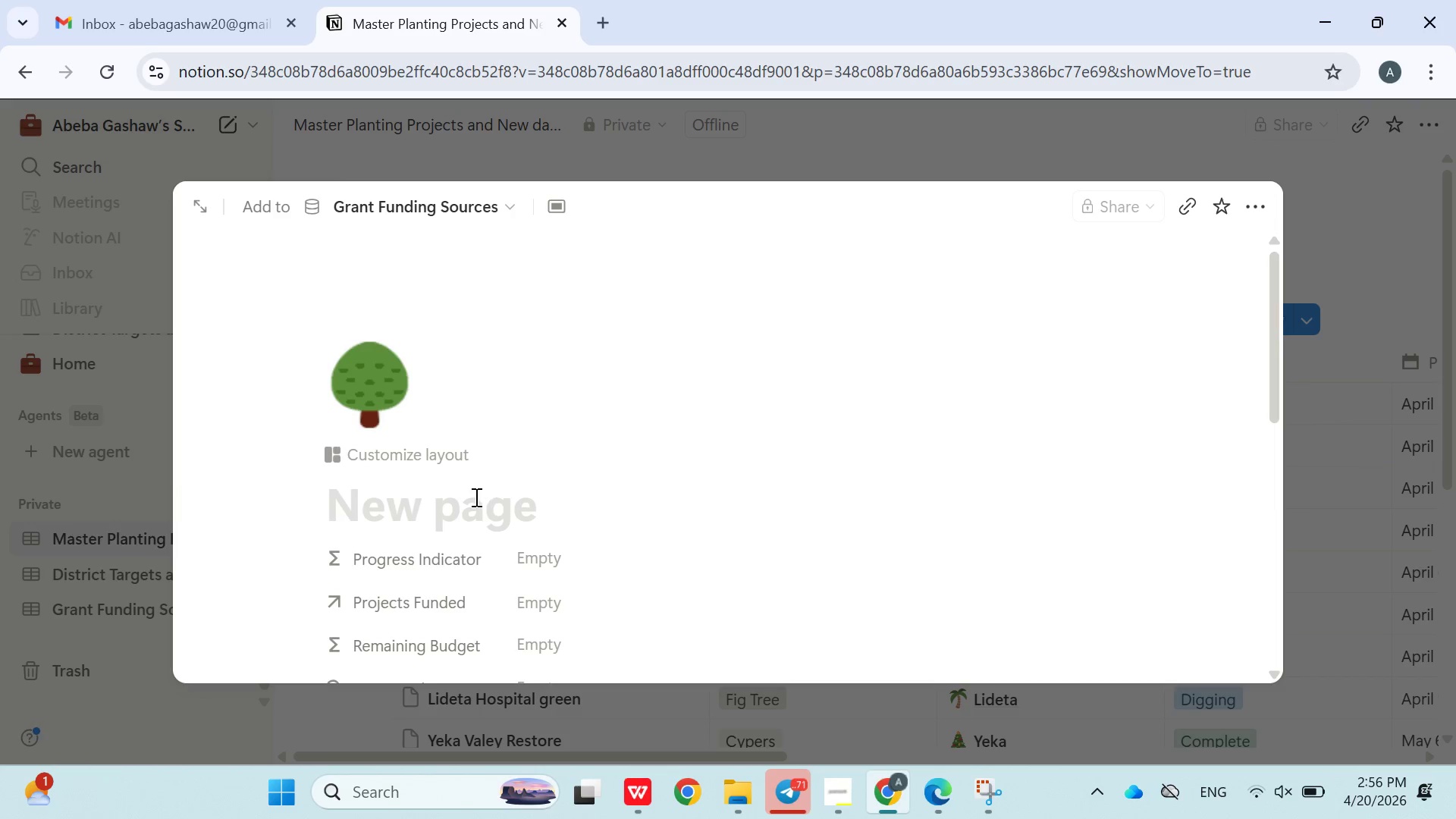 
left_click([473, 497])
 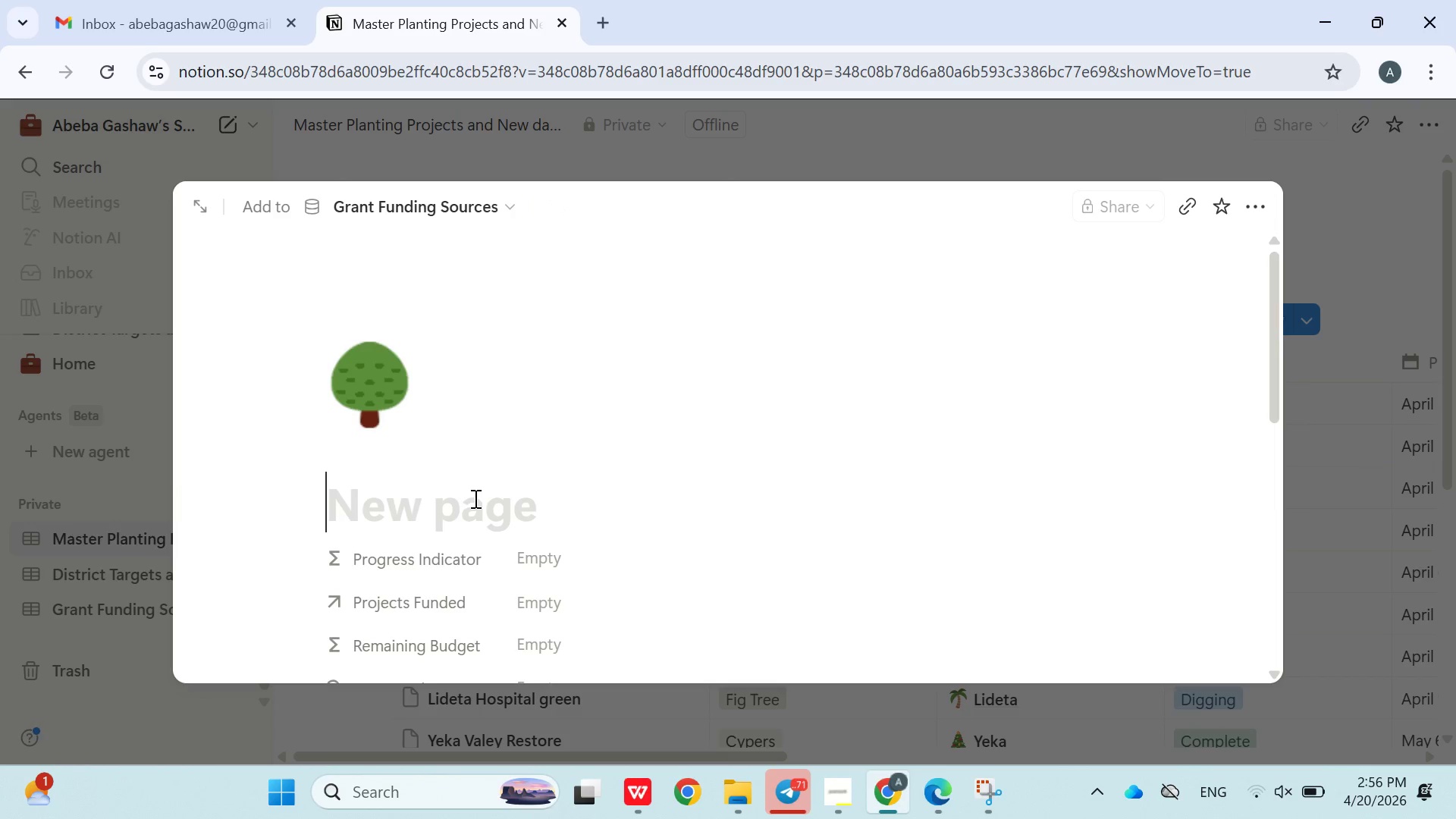 
type(Ut)
key(Backspace)
type(rban Canopy Command center)
 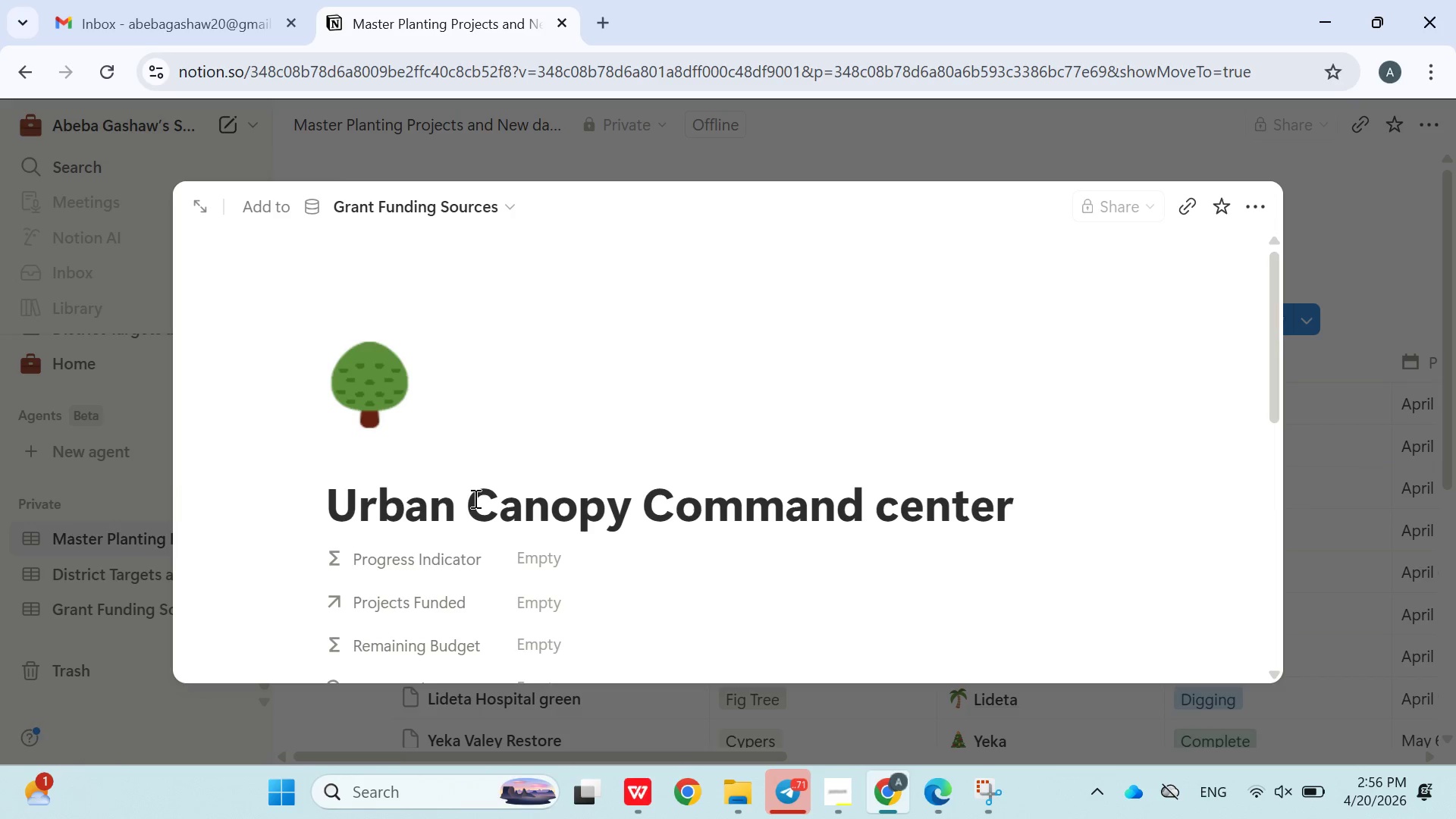 
key(Enter)
 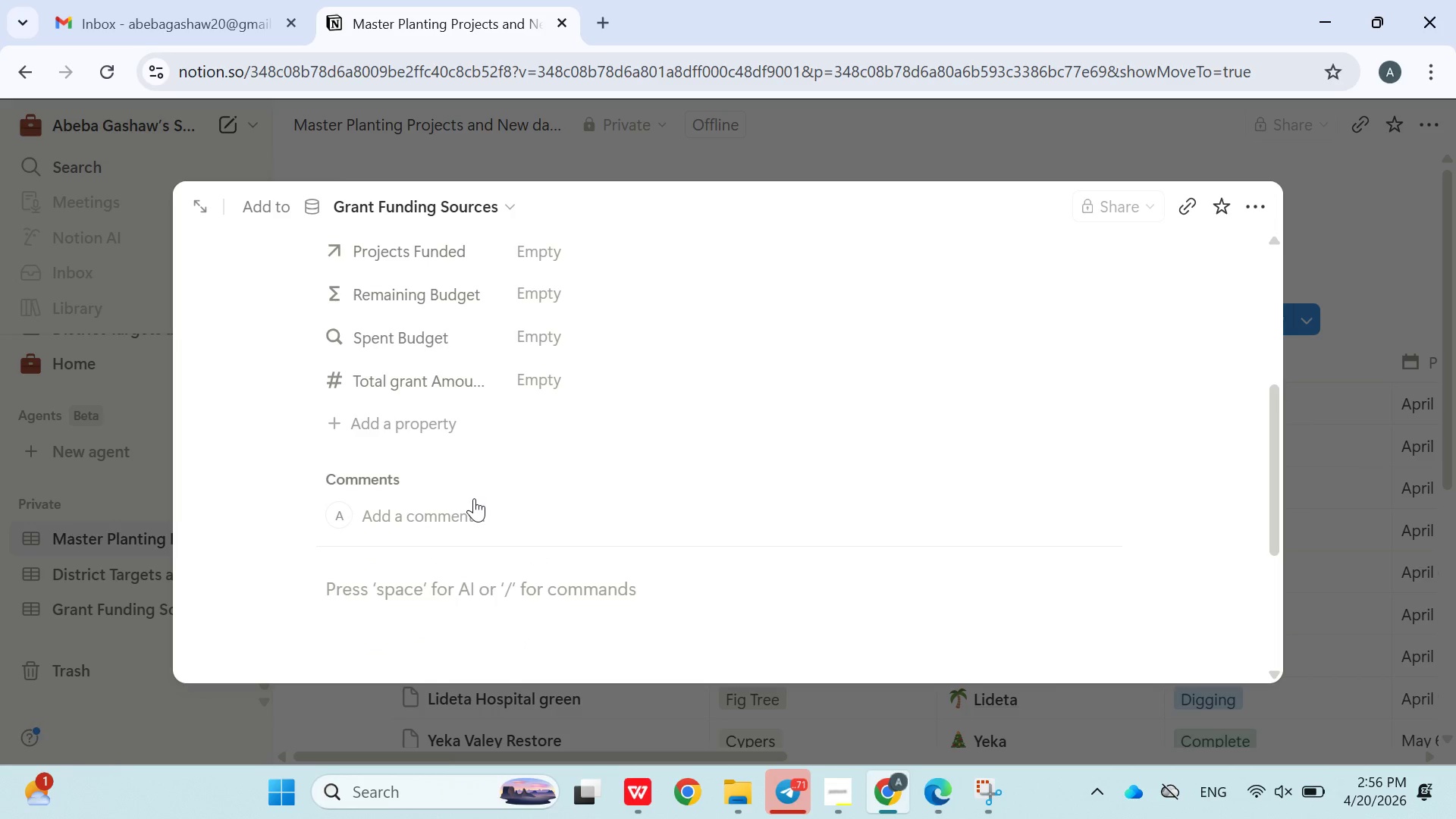 
scroll: coordinate [474, 498], scroll_direction: up, amount: 5.0
 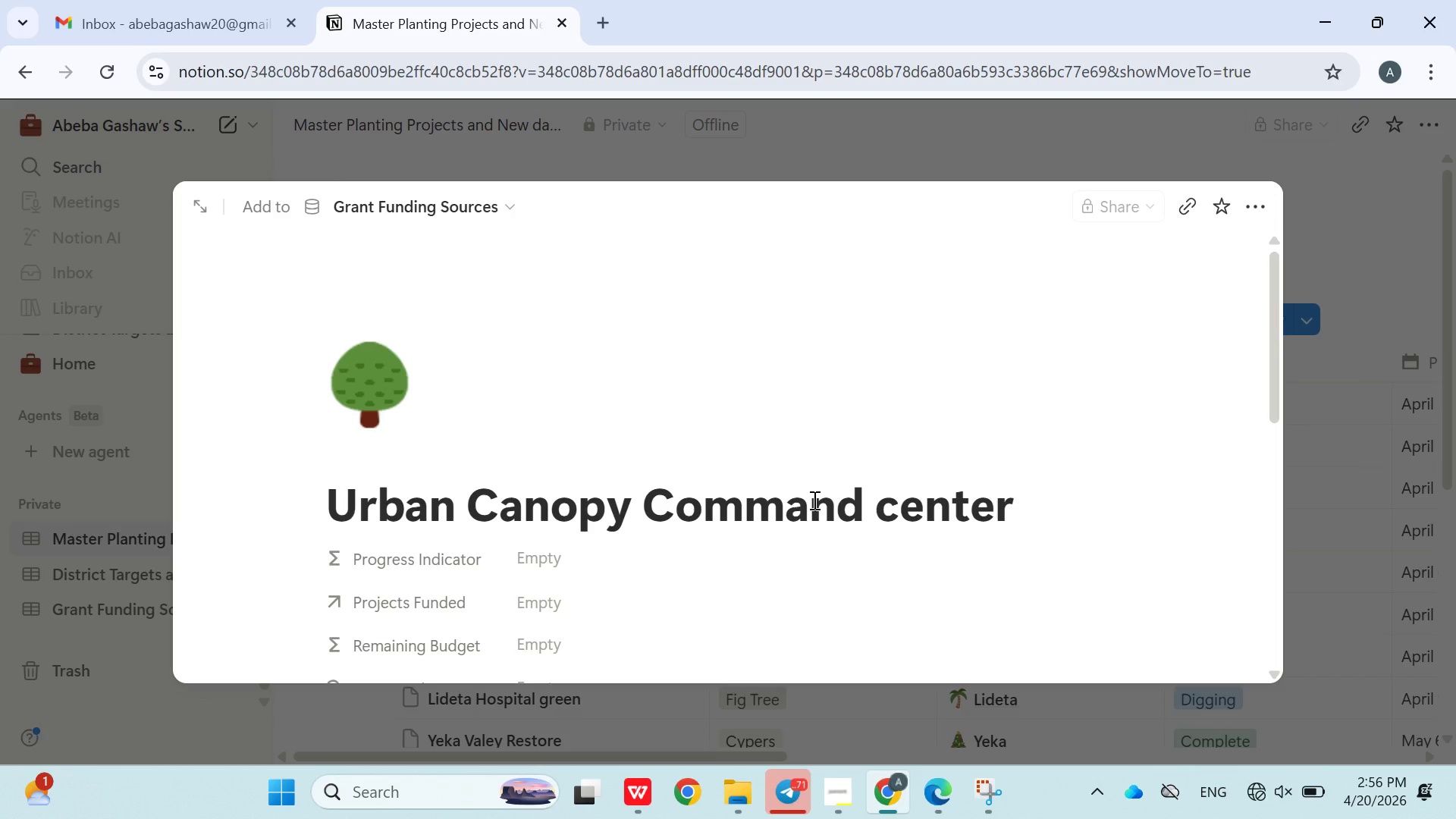 
wait(12.82)
 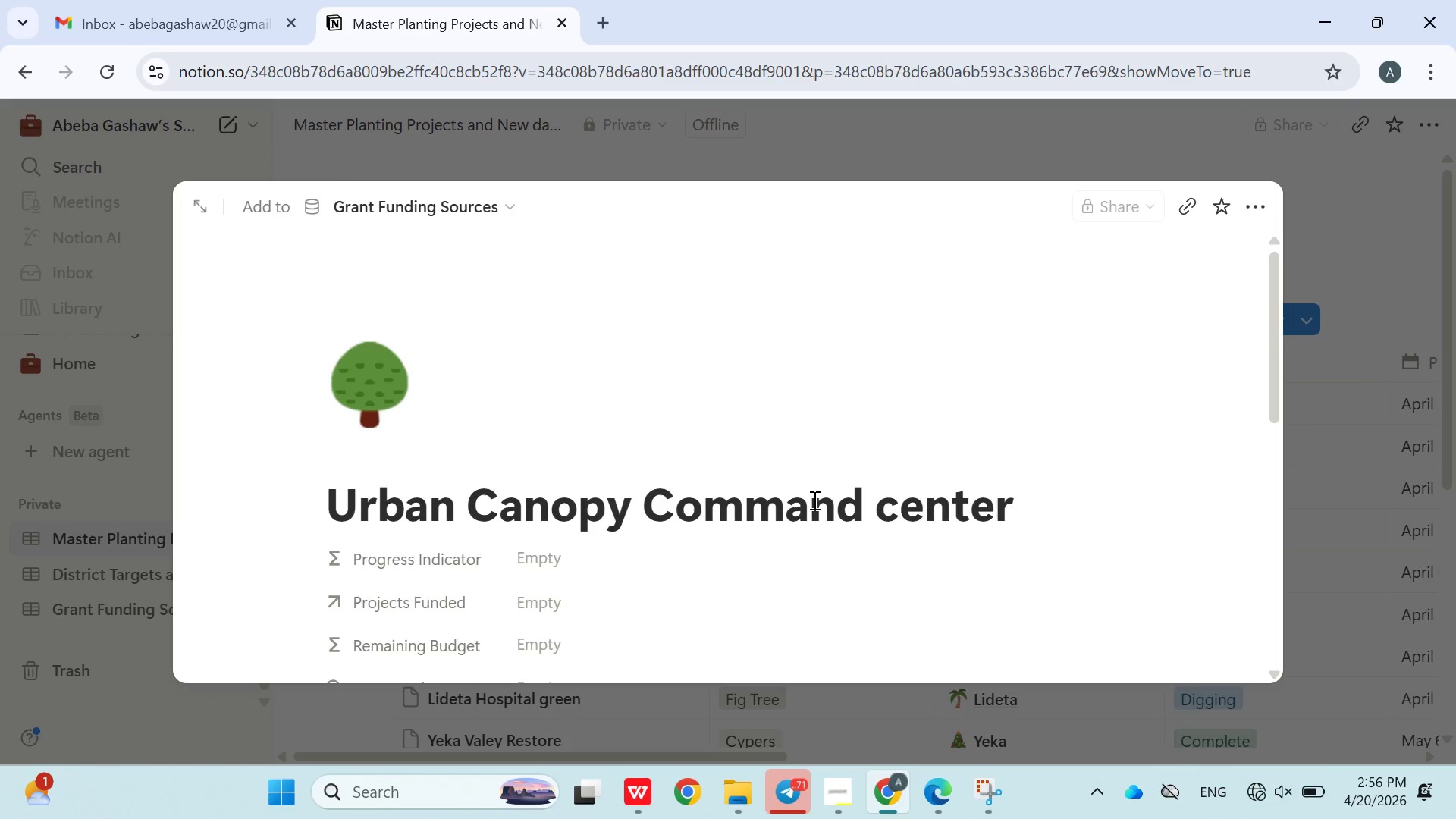 
scroll: coordinate [739, 505], scroll_direction: down, amount: 3.0
 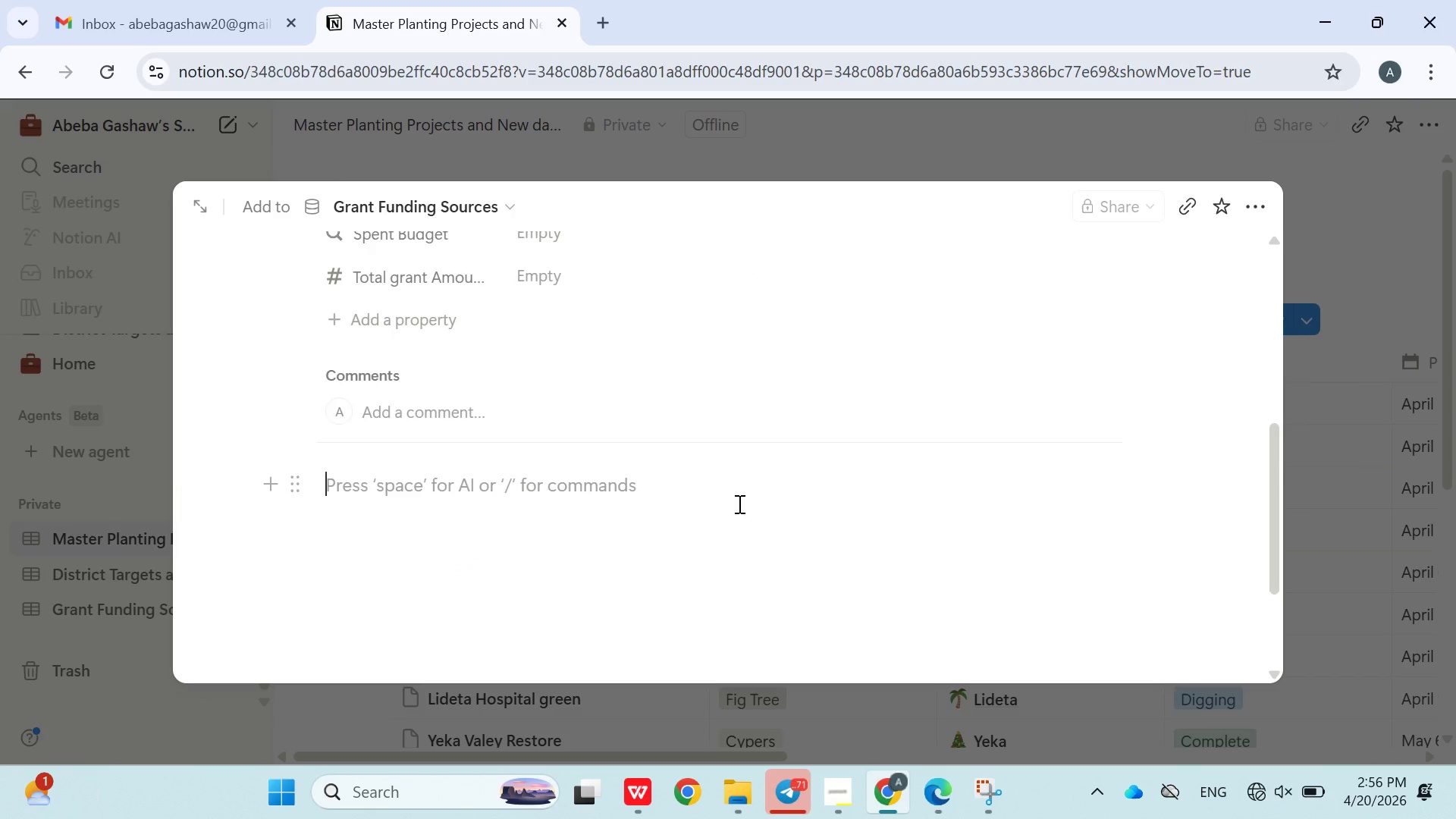 
scroll: coordinate [714, 465], scroll_direction: up, amount: 5.0
 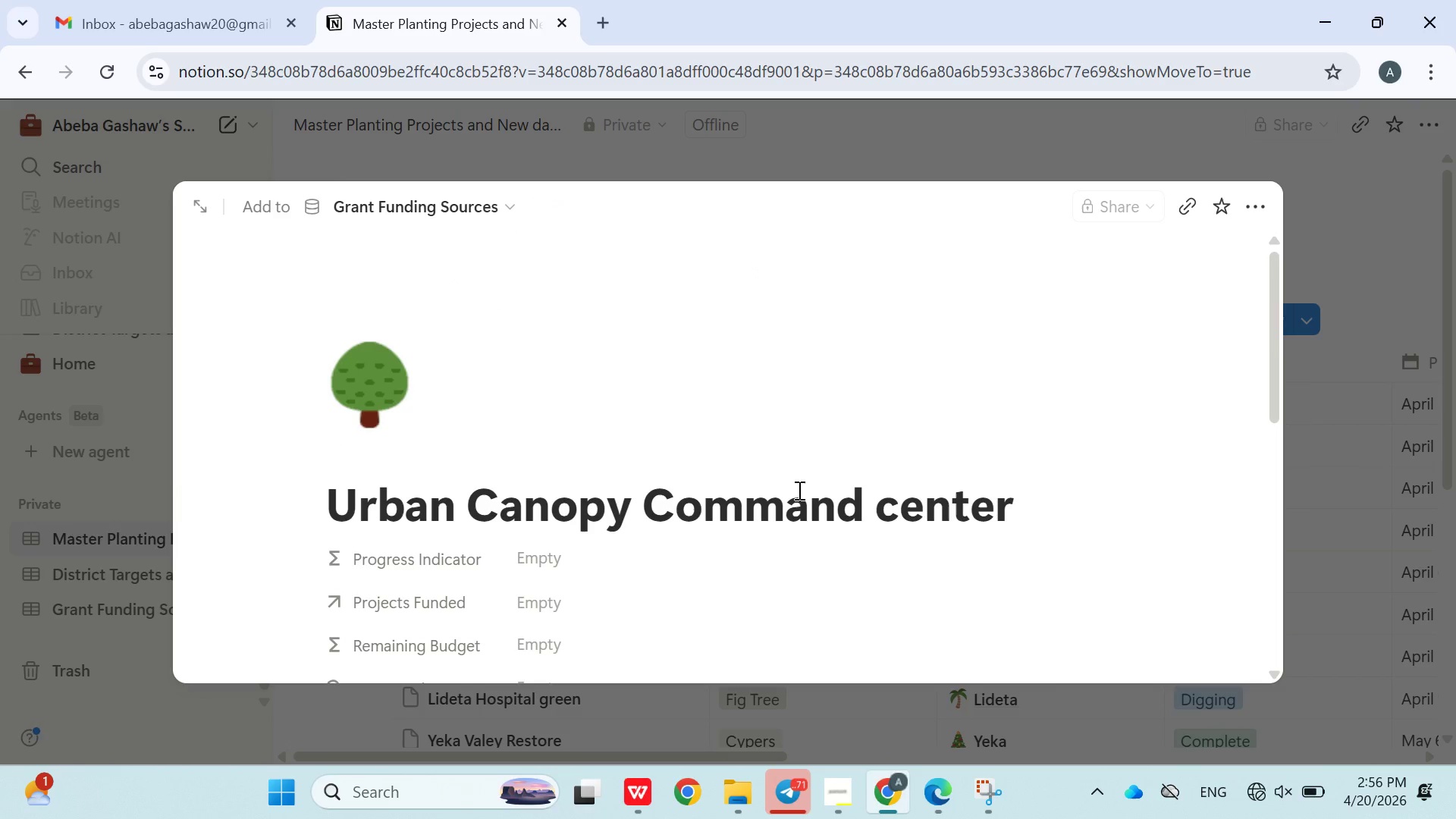 
double_click([798, 490])
 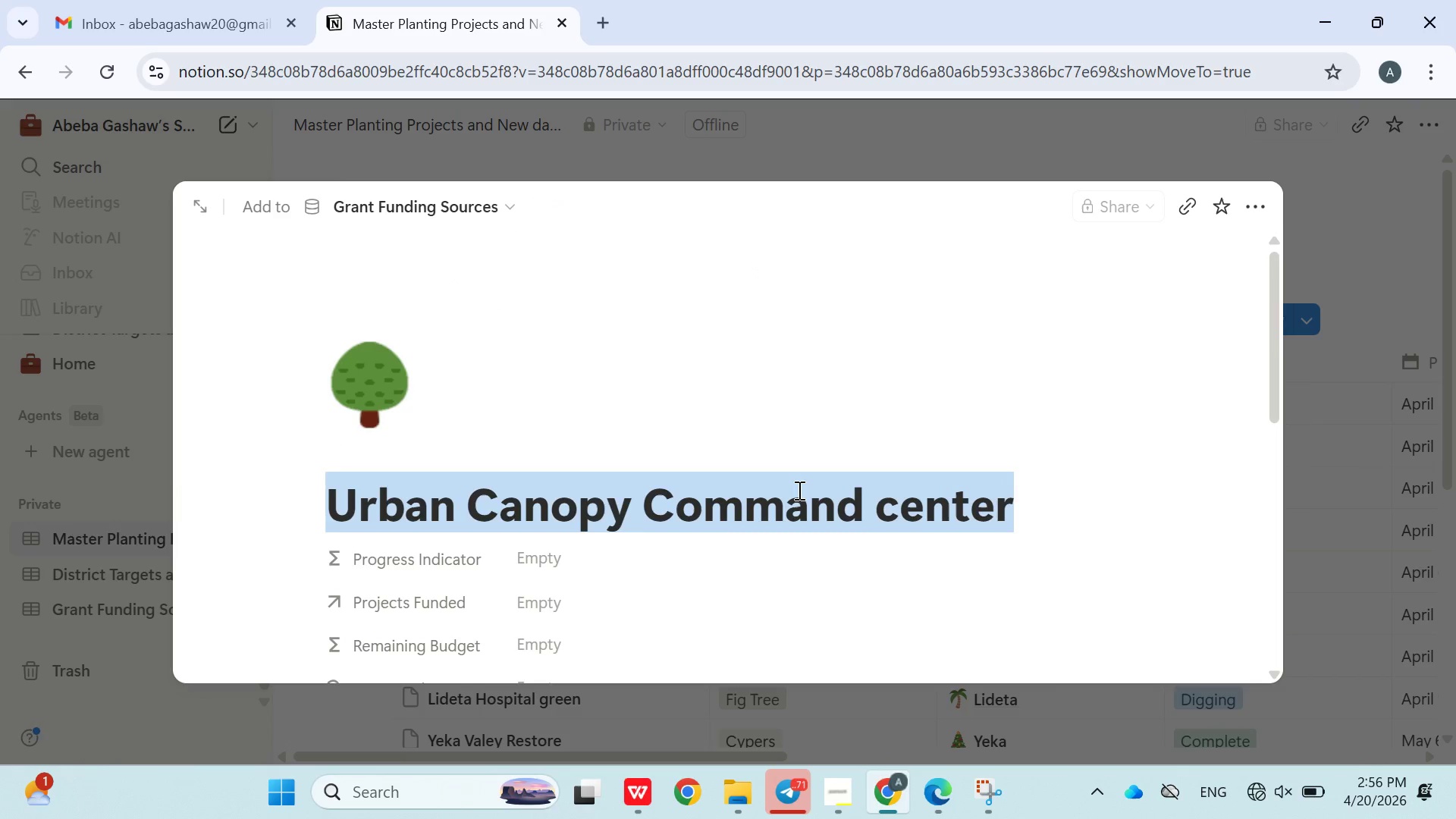 
triple_click([798, 490])
 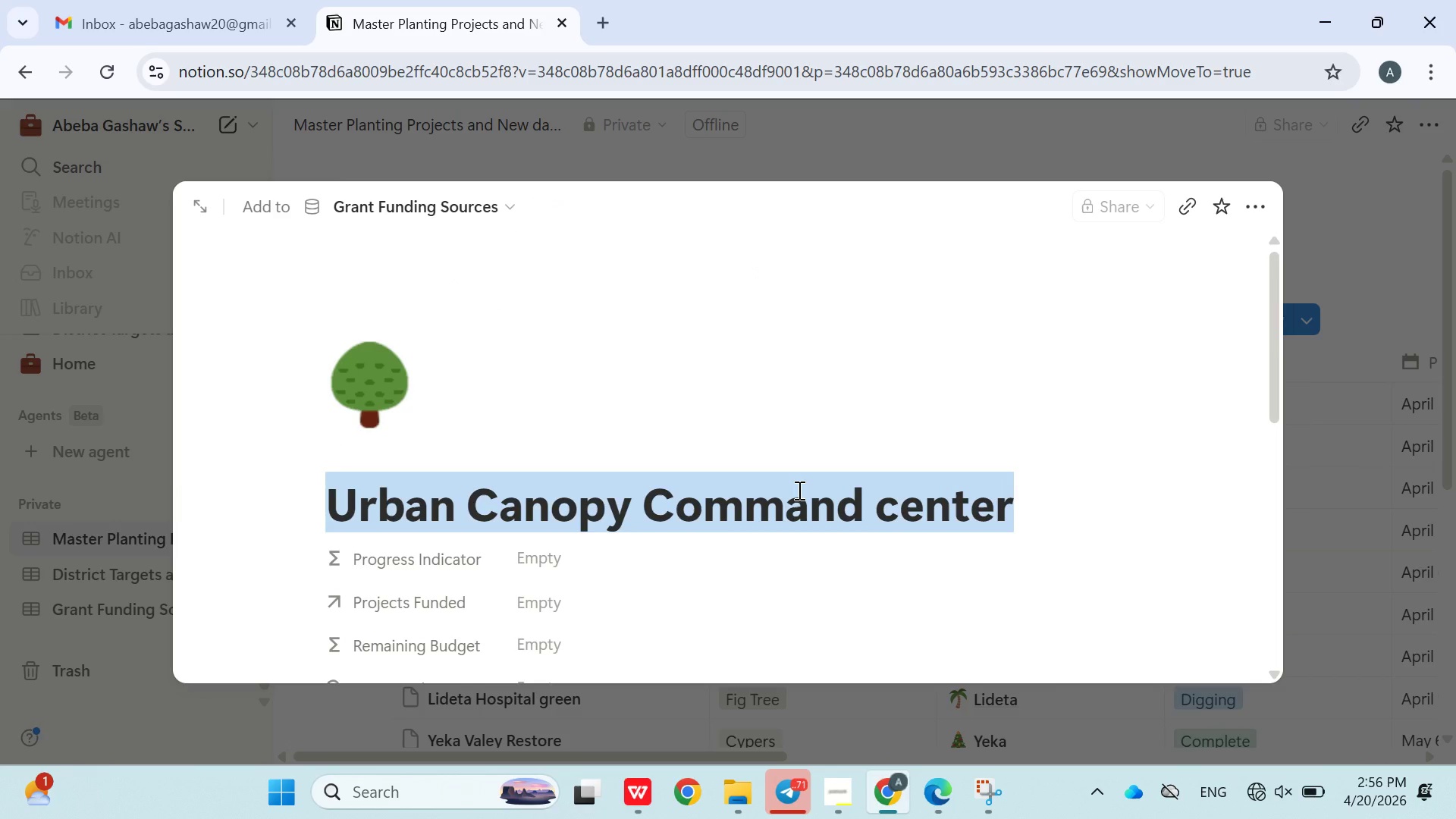 
key(Control+X)
 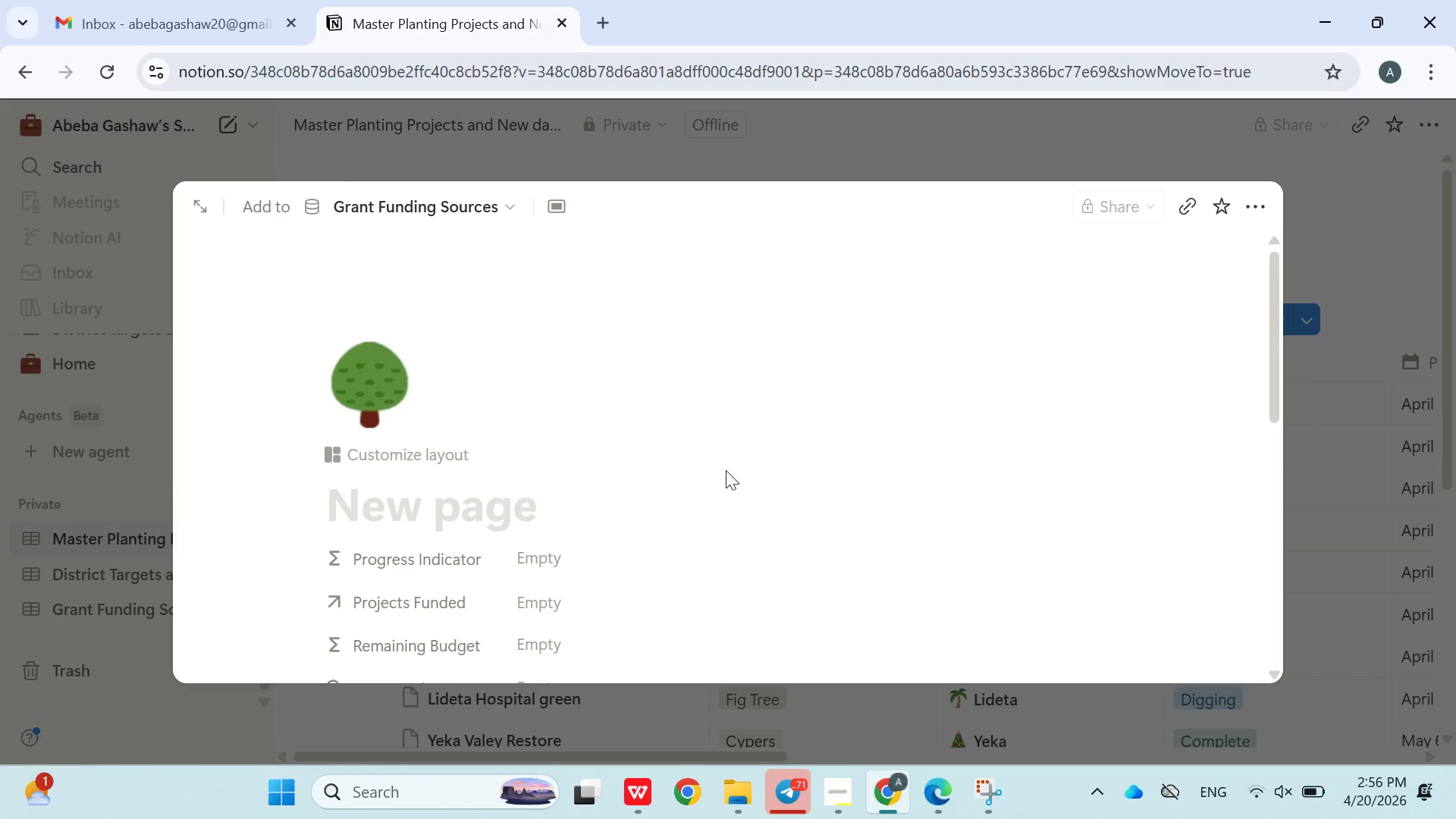 
key(Control+V)
 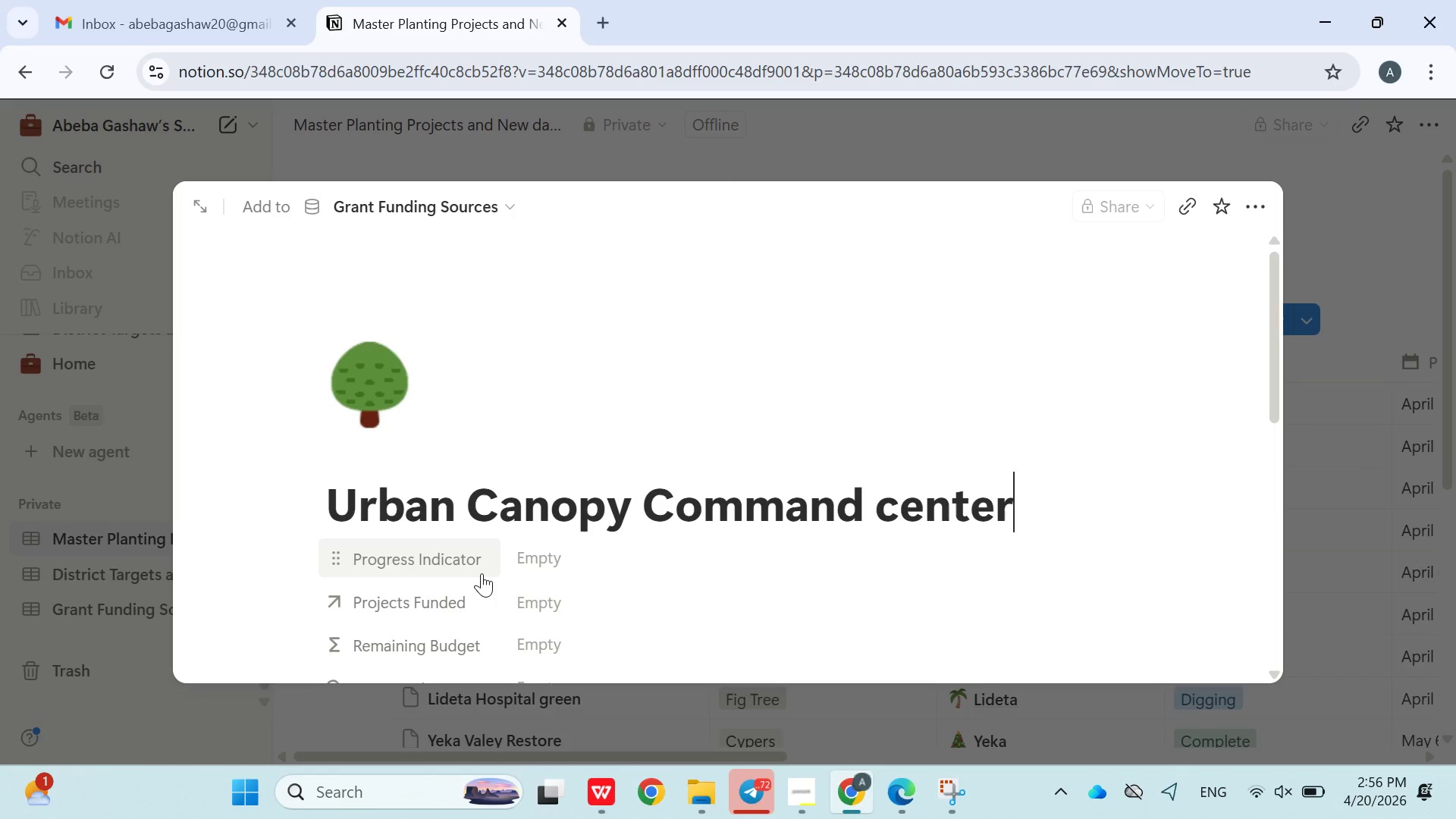 
left_click([480, 572])
 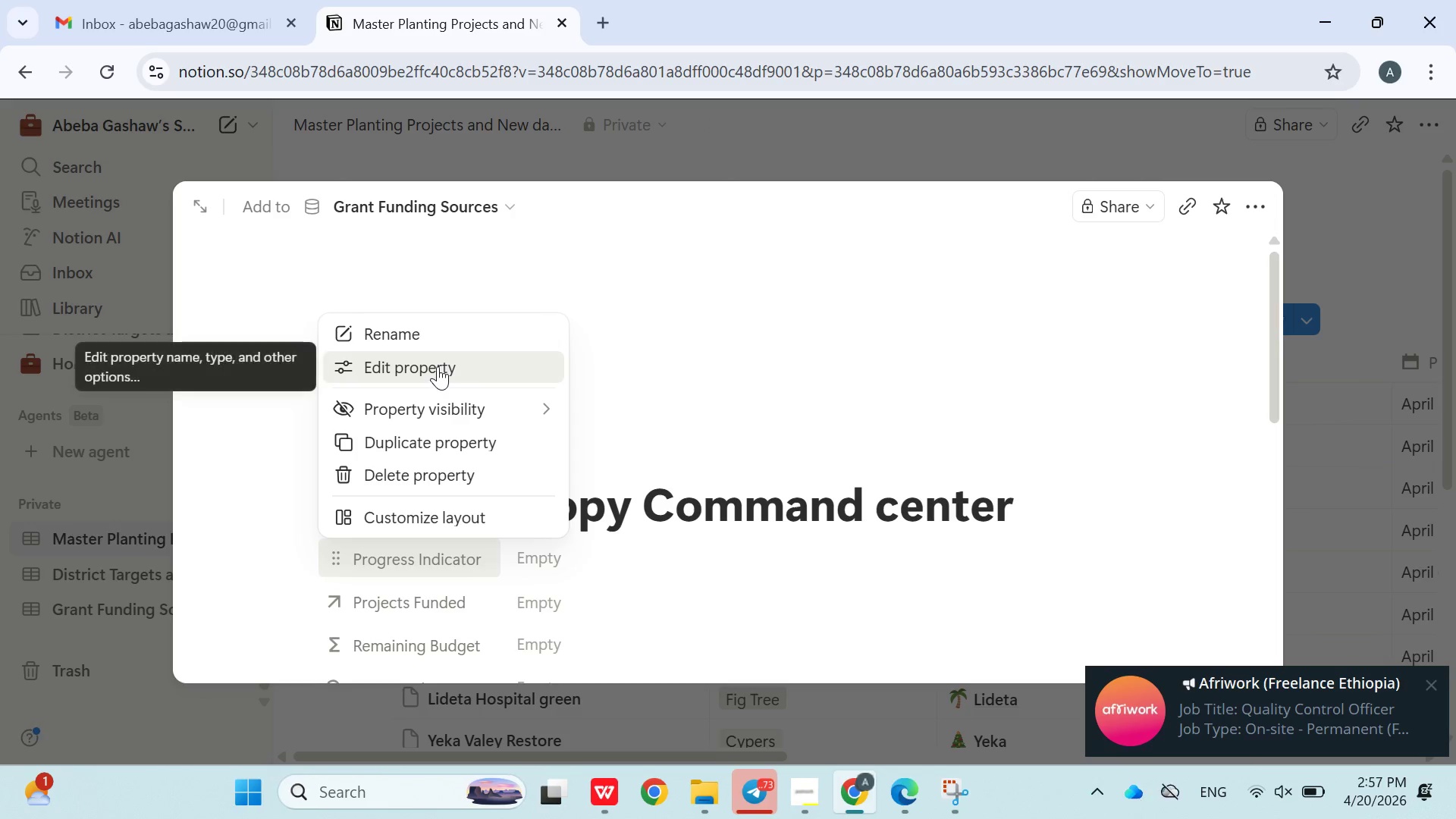 
left_click([442, 359])
 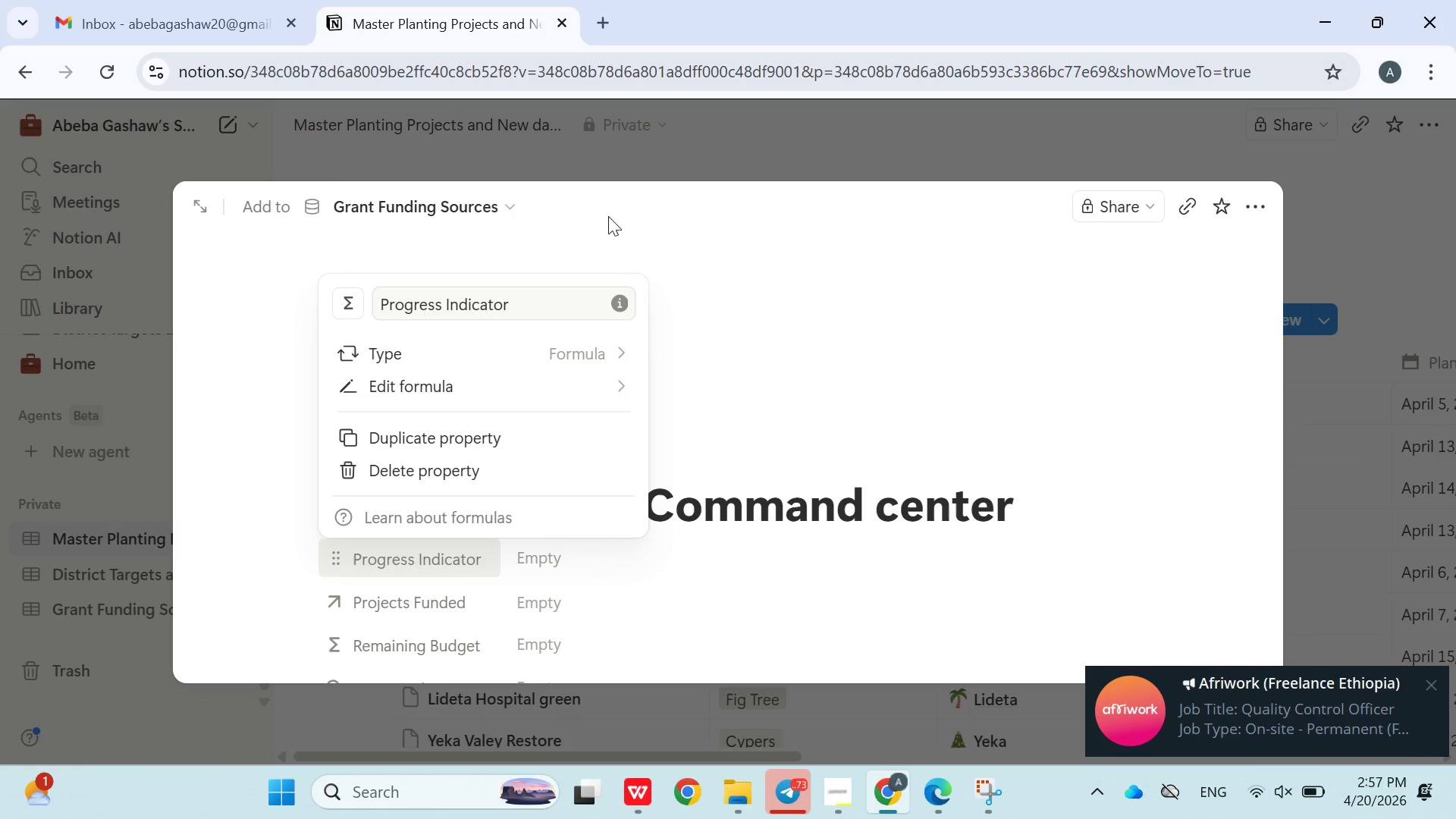 
left_click([824, 234])
 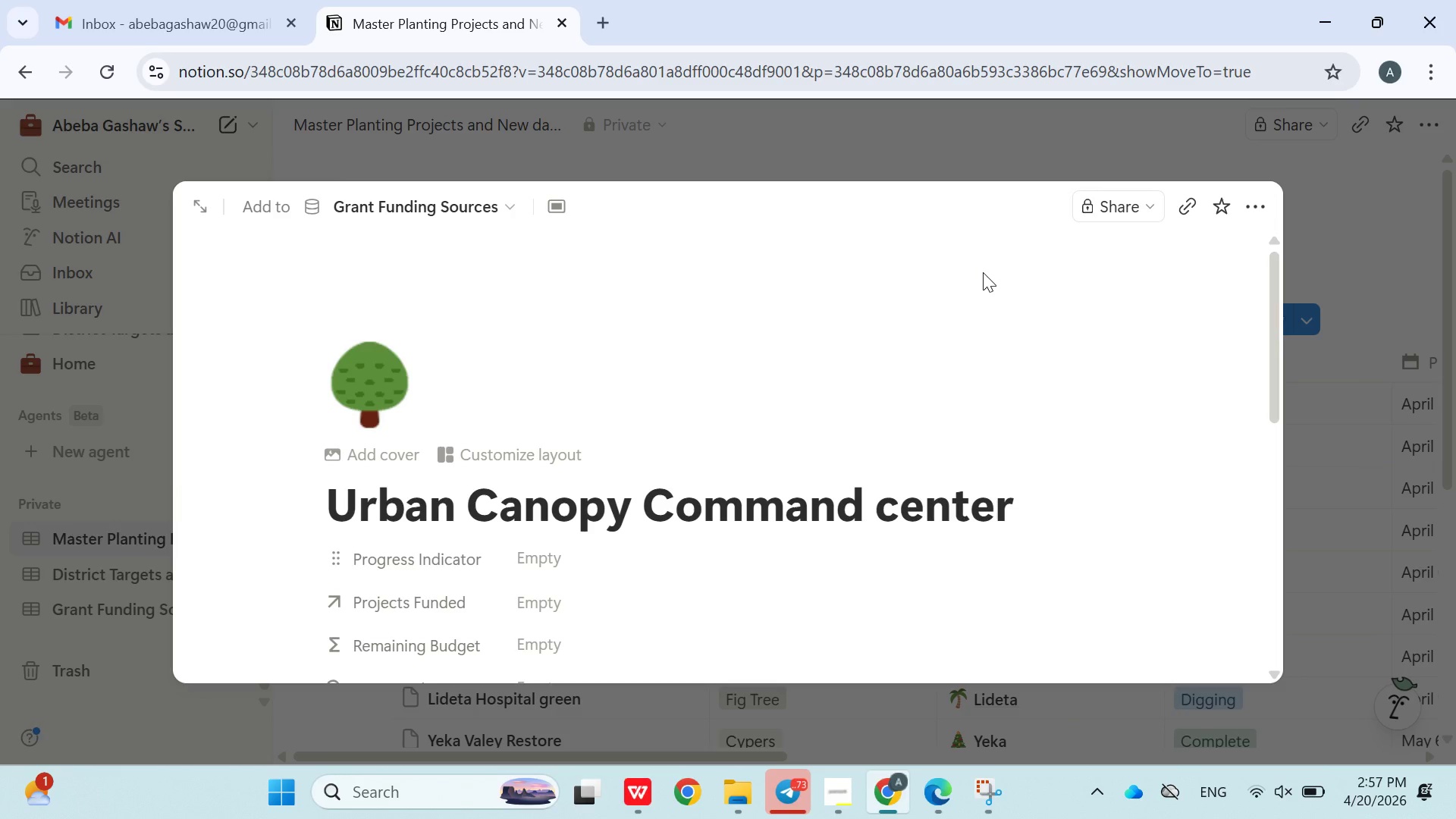 
wait(26.09)
 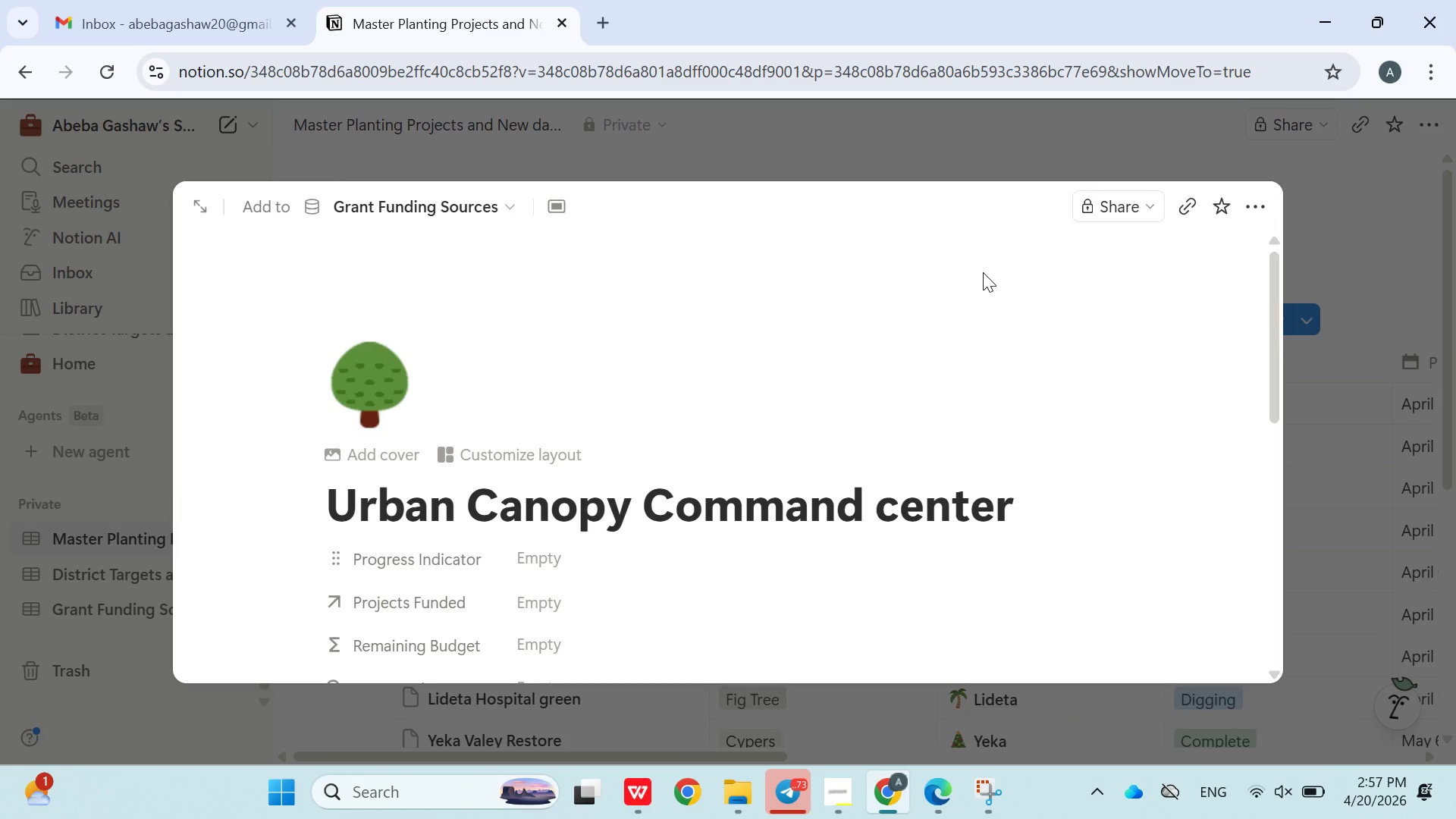 
scroll: coordinate [511, 399], scroll_direction: down, amount: 1.0
 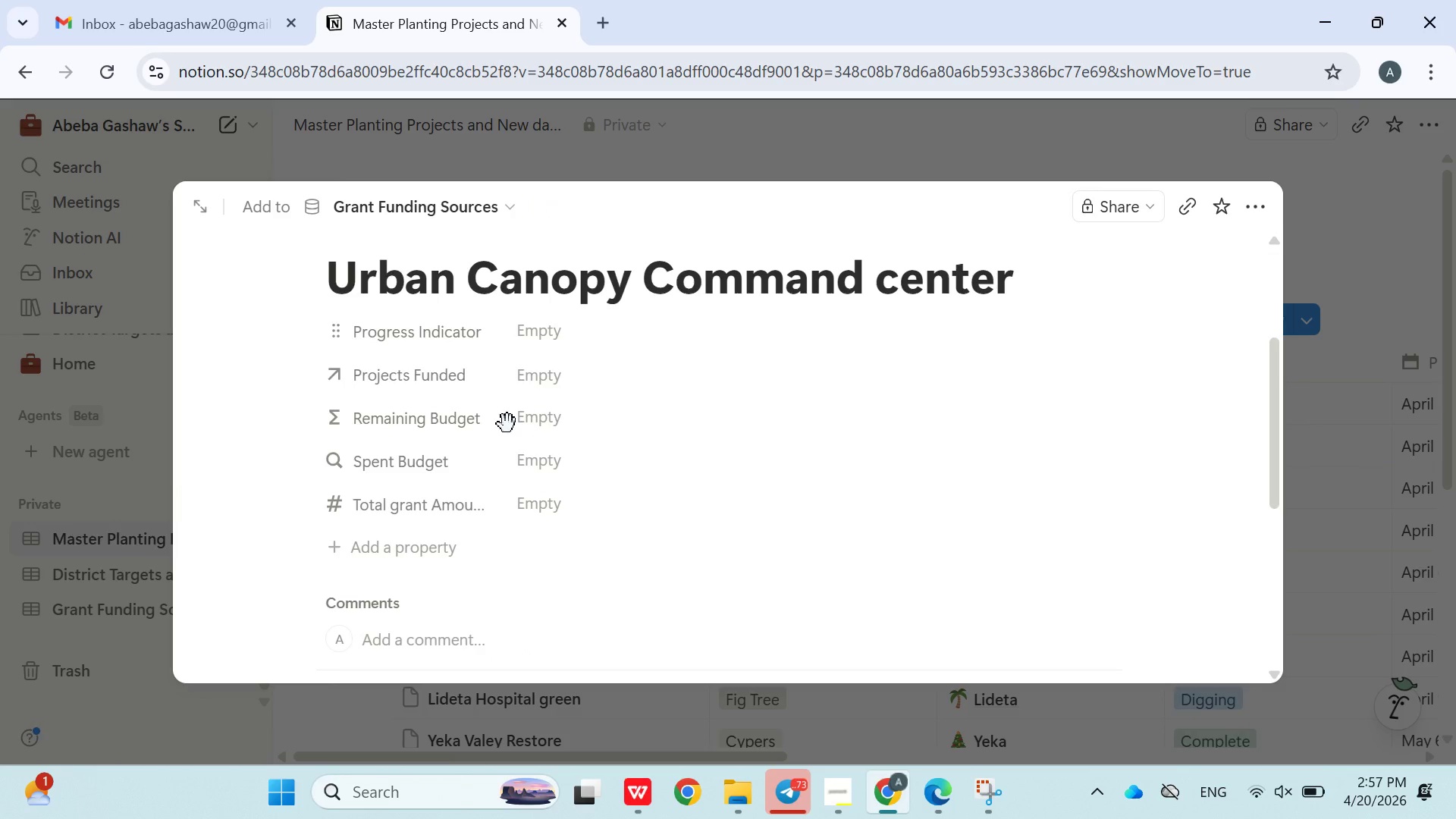 
scroll: coordinate [507, 424], scroll_direction: up, amount: 1.0
 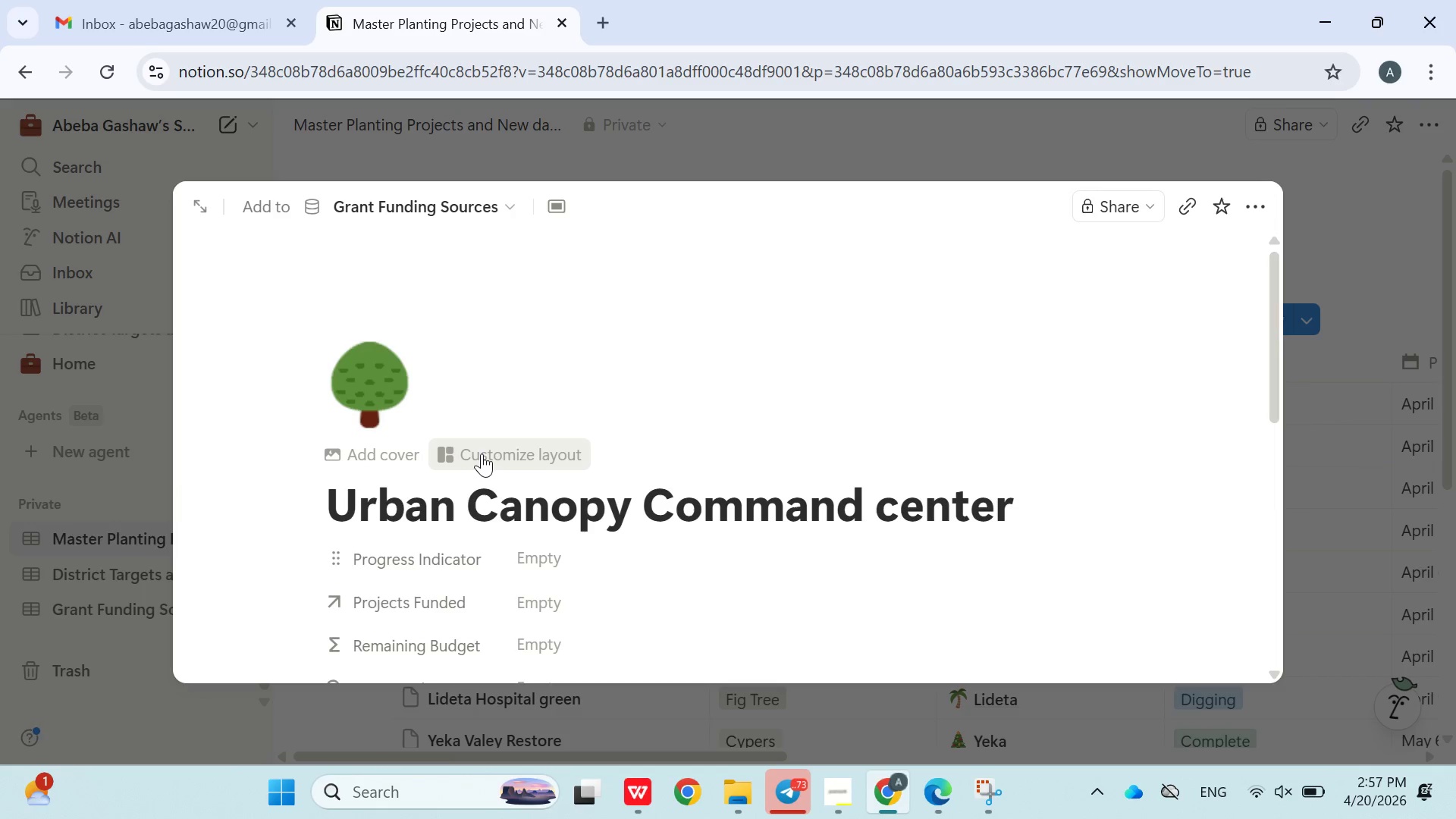 
left_click([482, 453])
 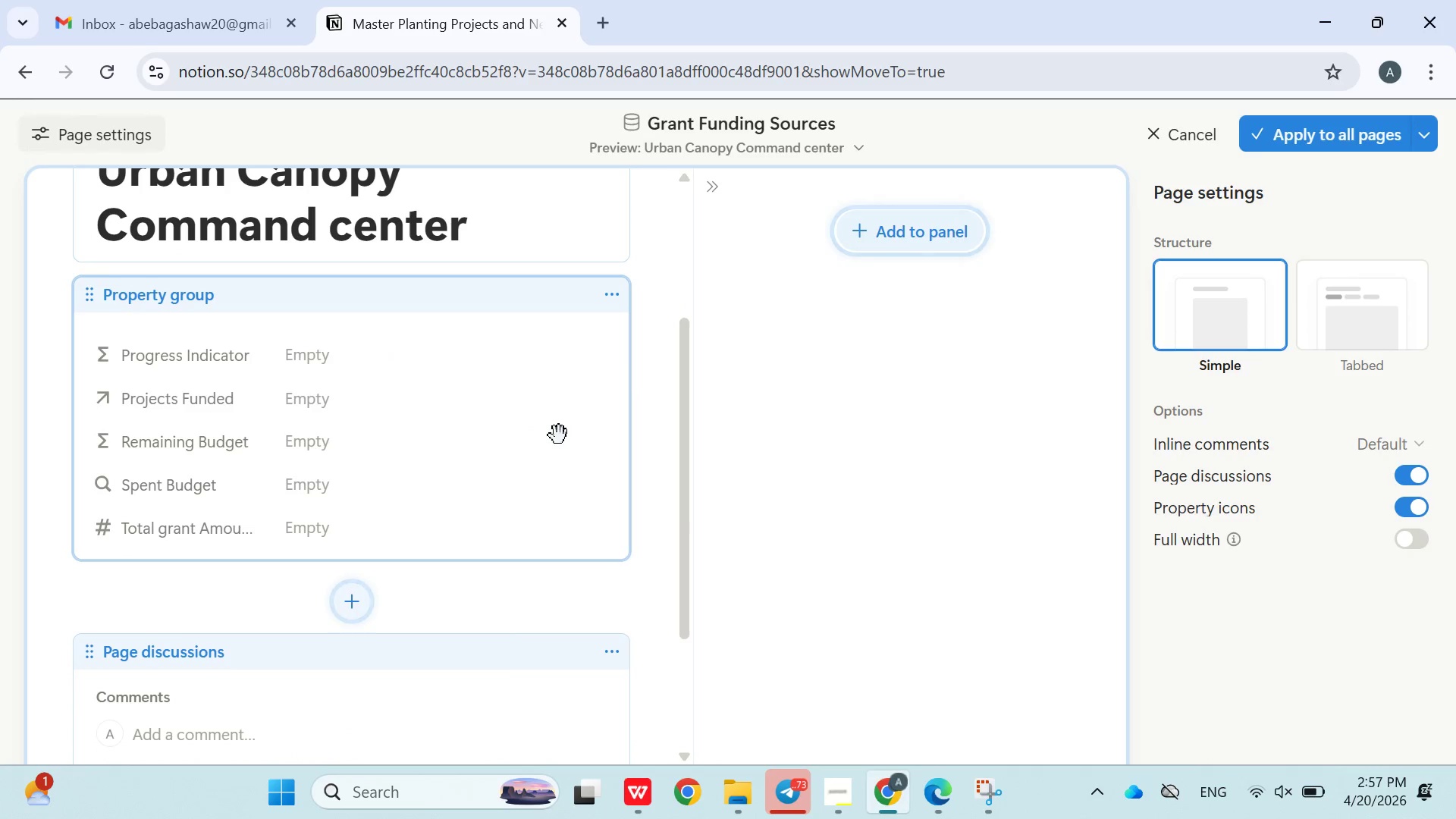 
scroll: coordinate [578, 450], scroll_direction: up, amount: 1.0
 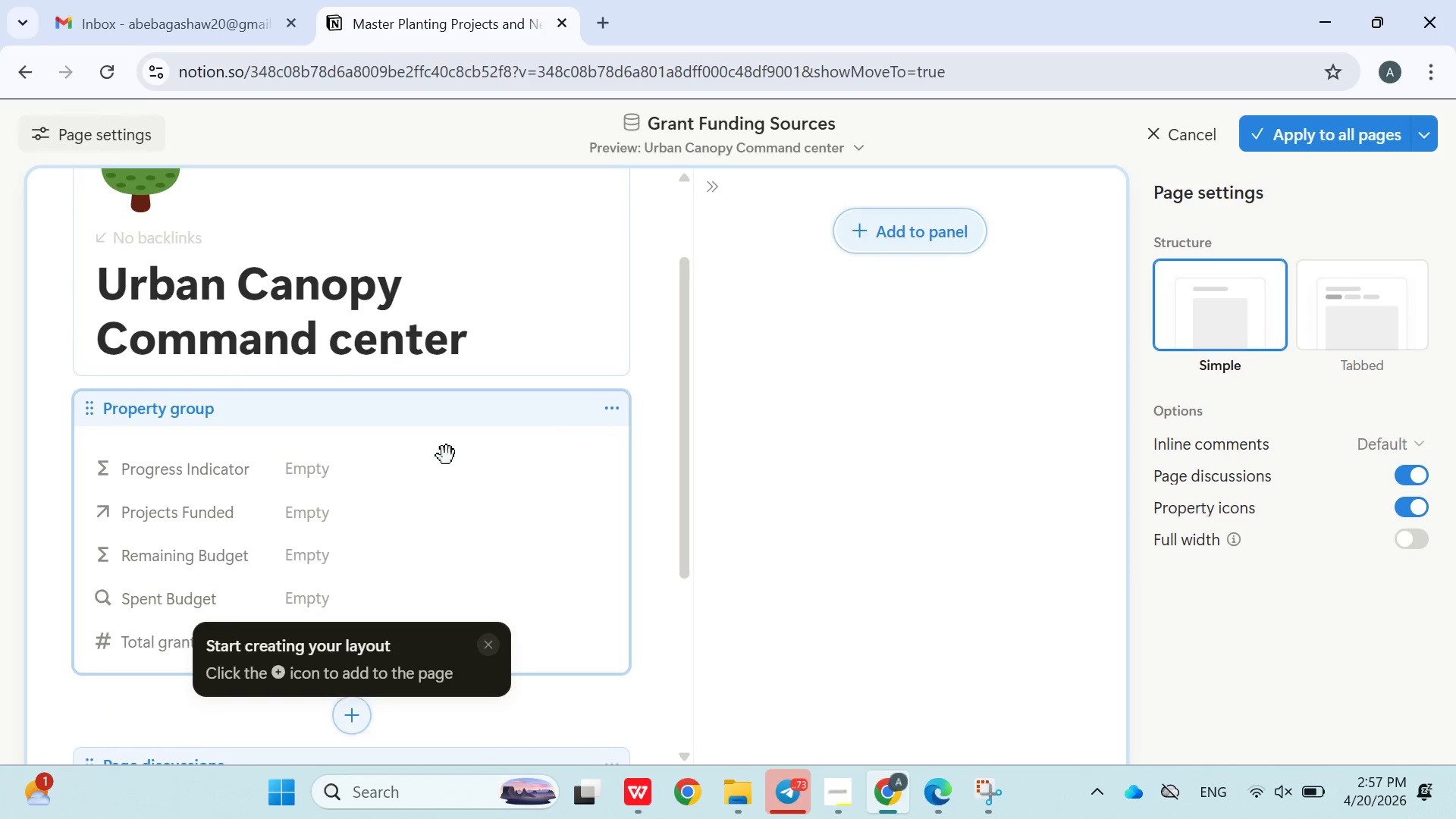 
scroll: coordinate [460, 482], scroll_direction: down, amount: 11.0
 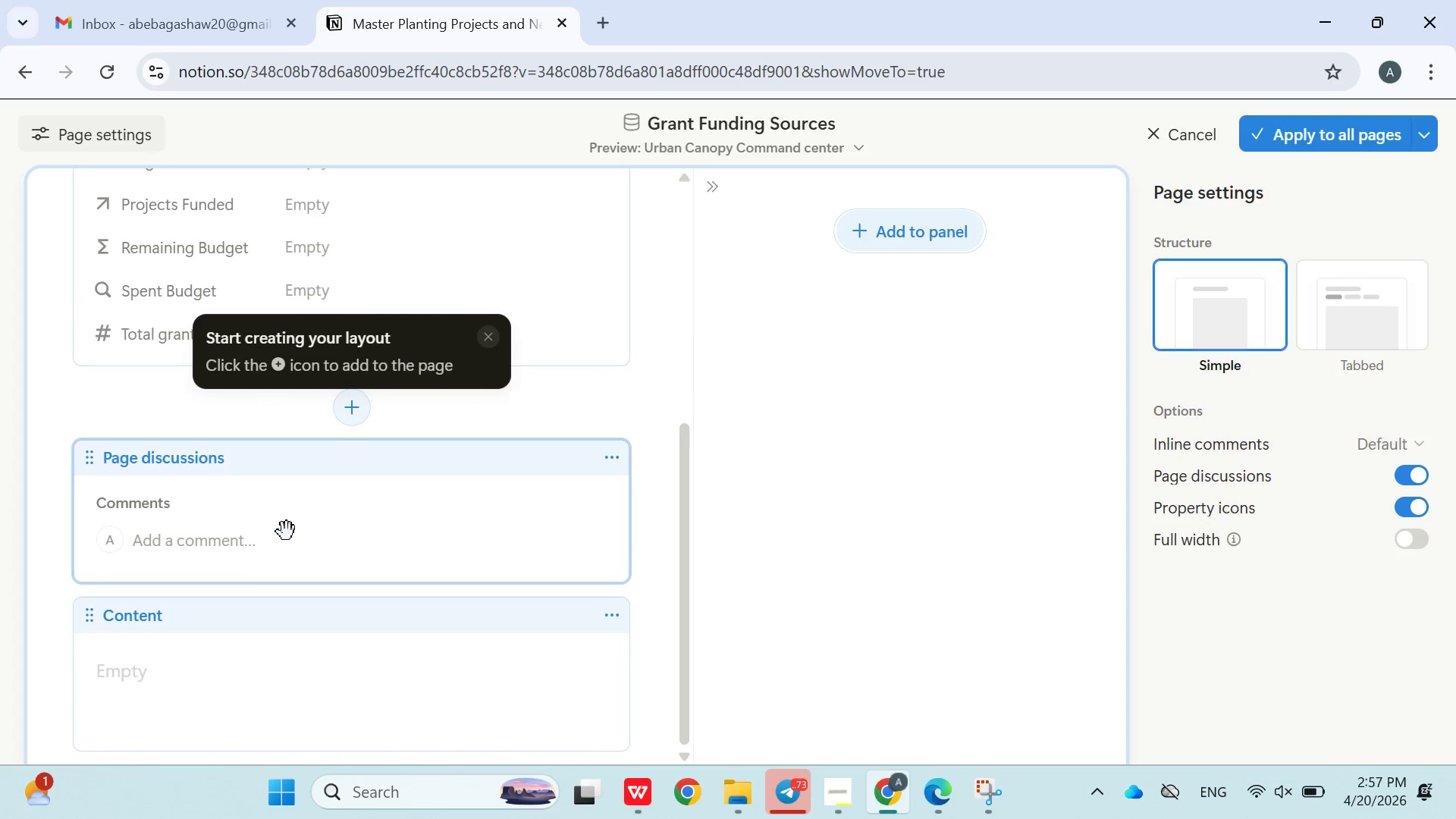 
scroll: coordinate [321, 356], scroll_direction: up, amount: 7.0
 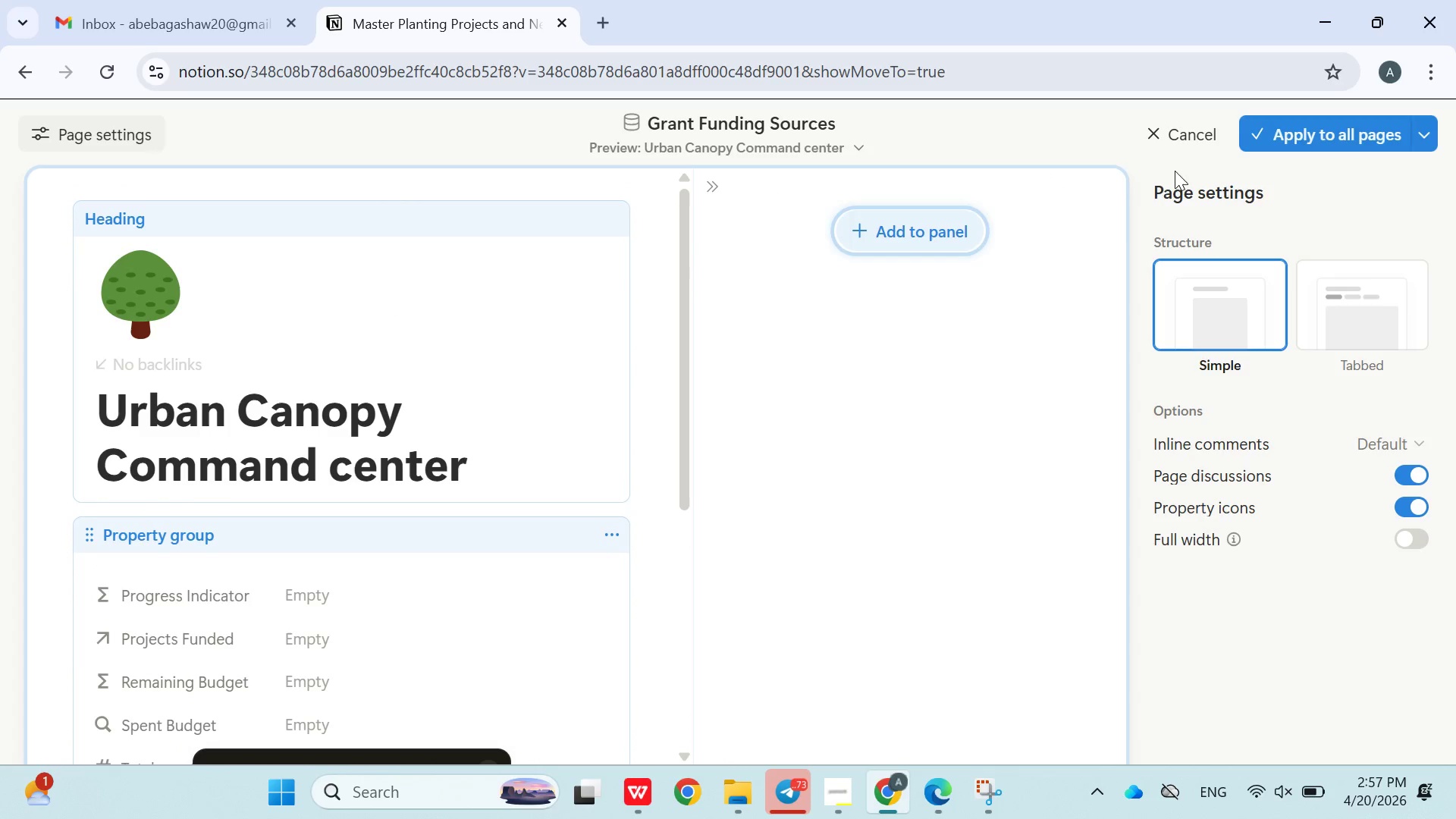 
left_click([1289, 134])
 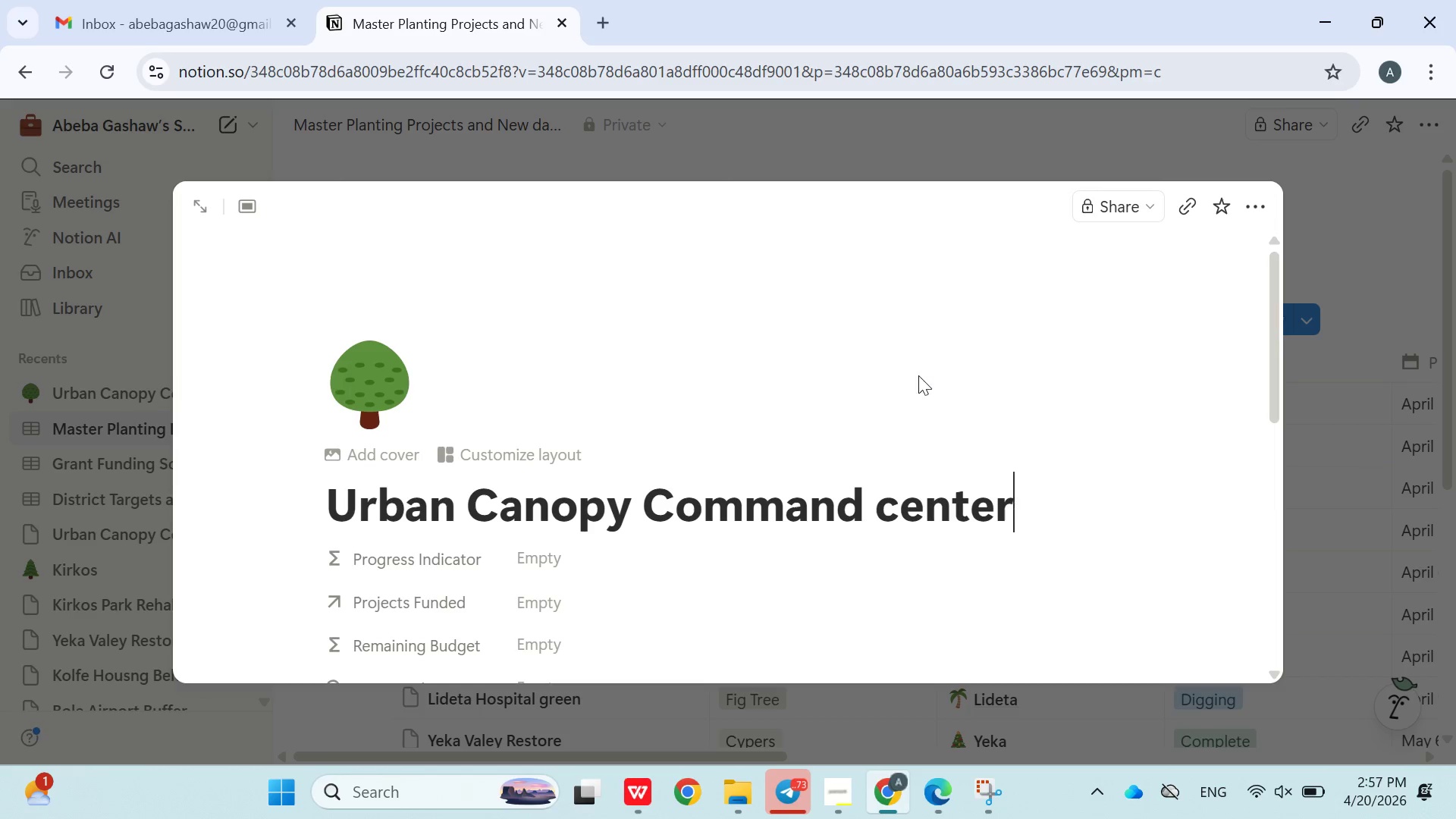 
left_click([694, 158])
 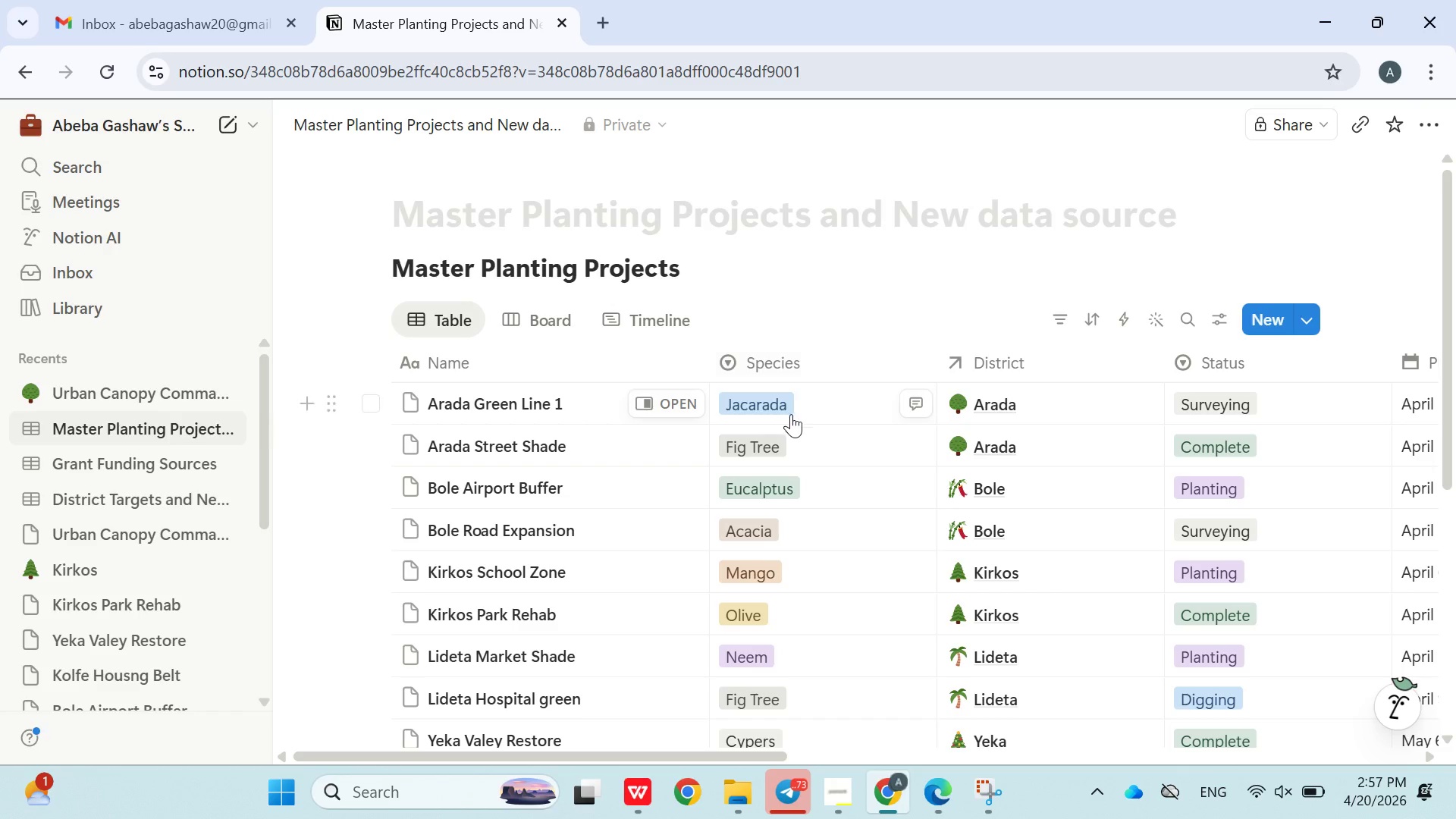 
mouse_move([761, 441])
 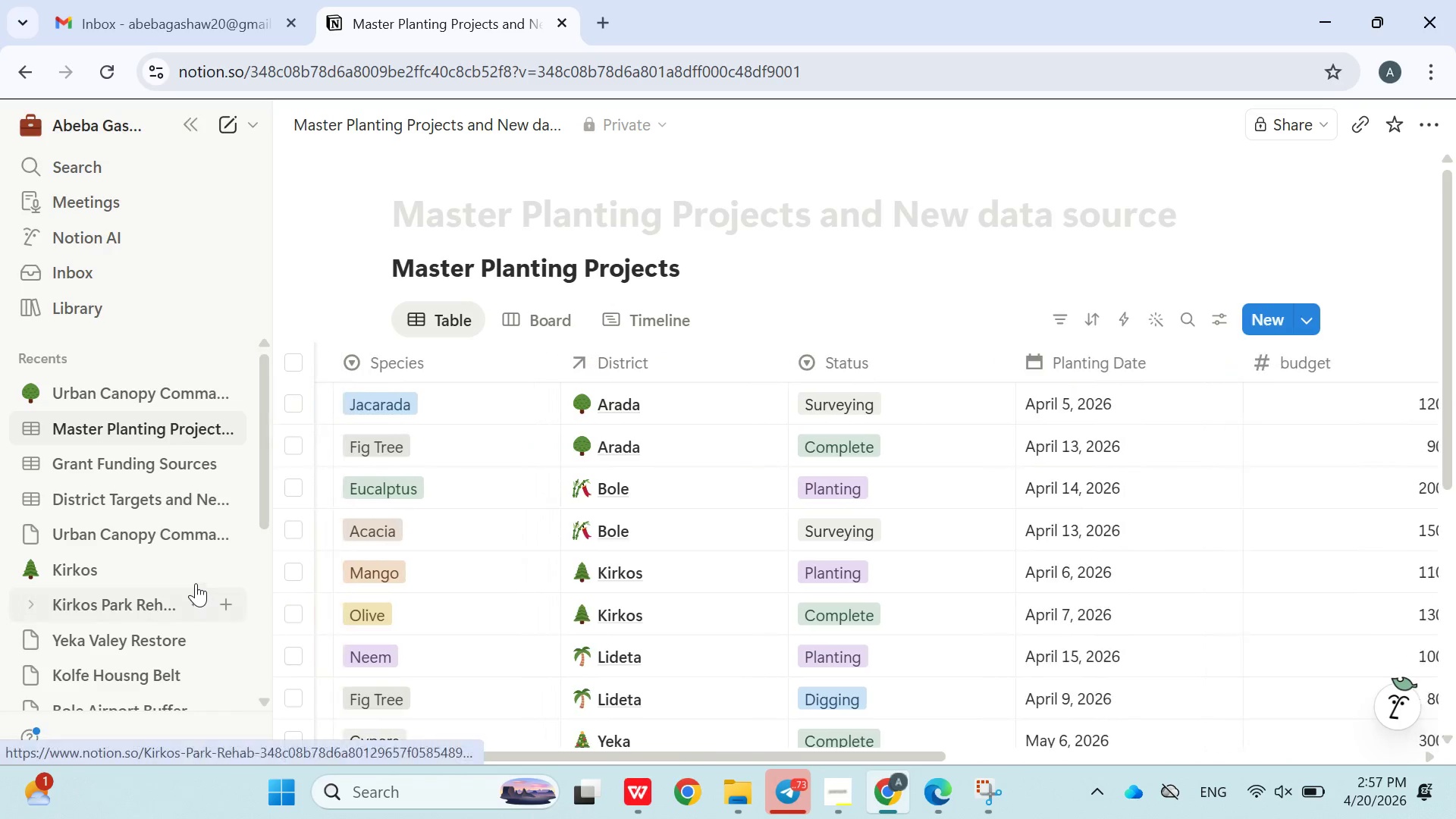 
scroll: coordinate [178, 566], scroll_direction: down, amount: 1.0
 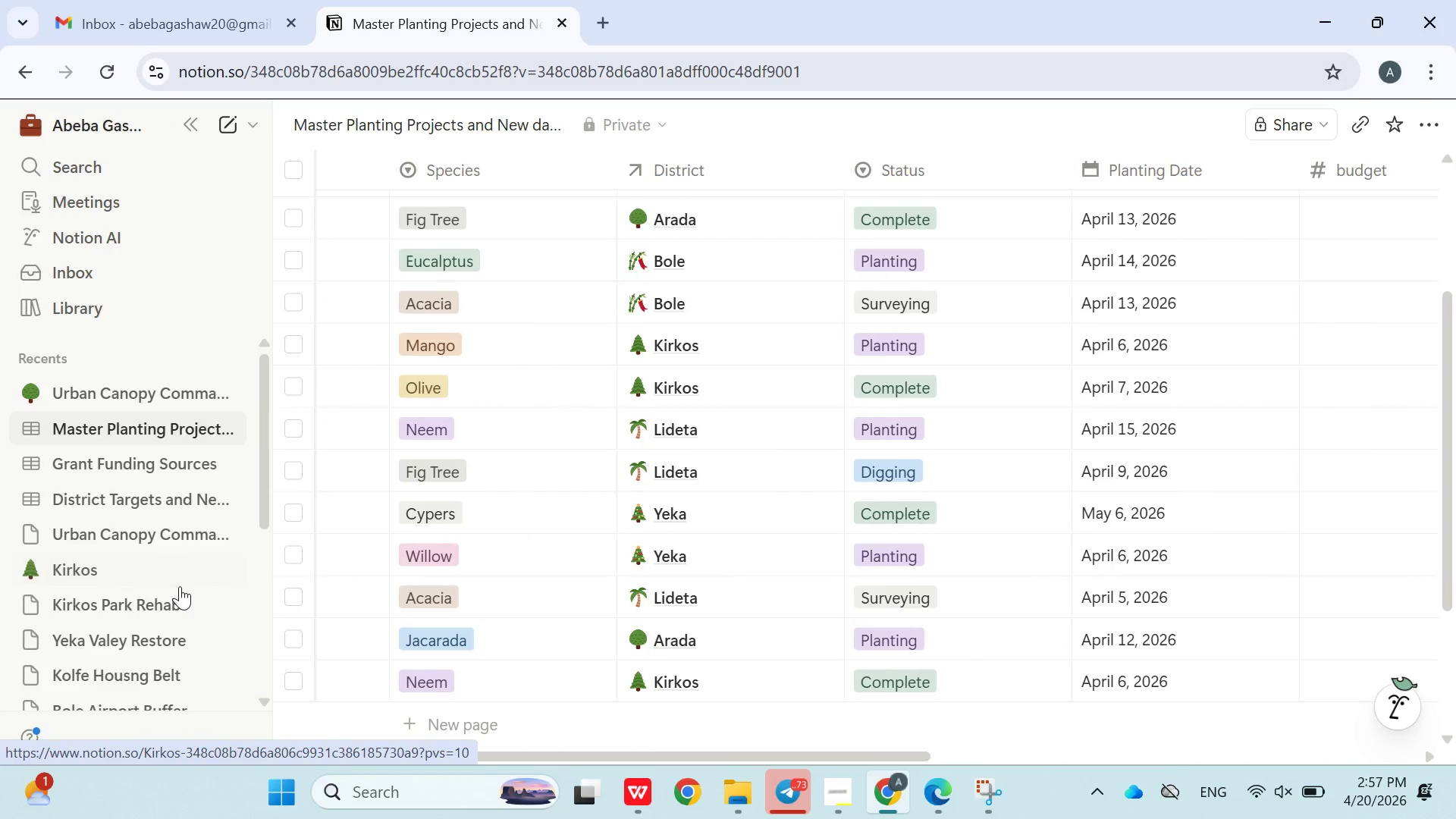 
scroll: coordinate [180, 582], scroll_direction: up, amount: 2.0
 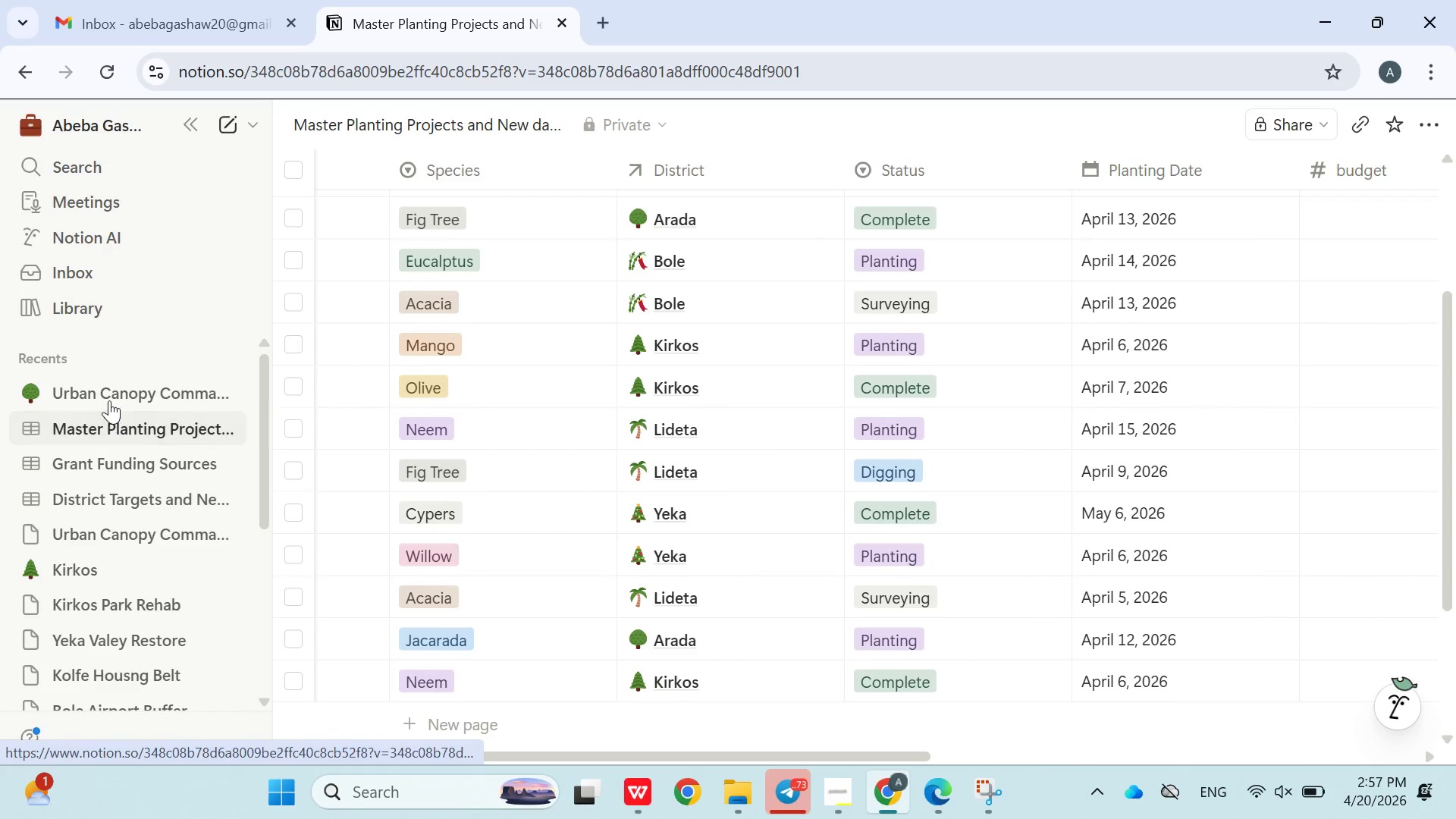 
left_click([109, 394])
 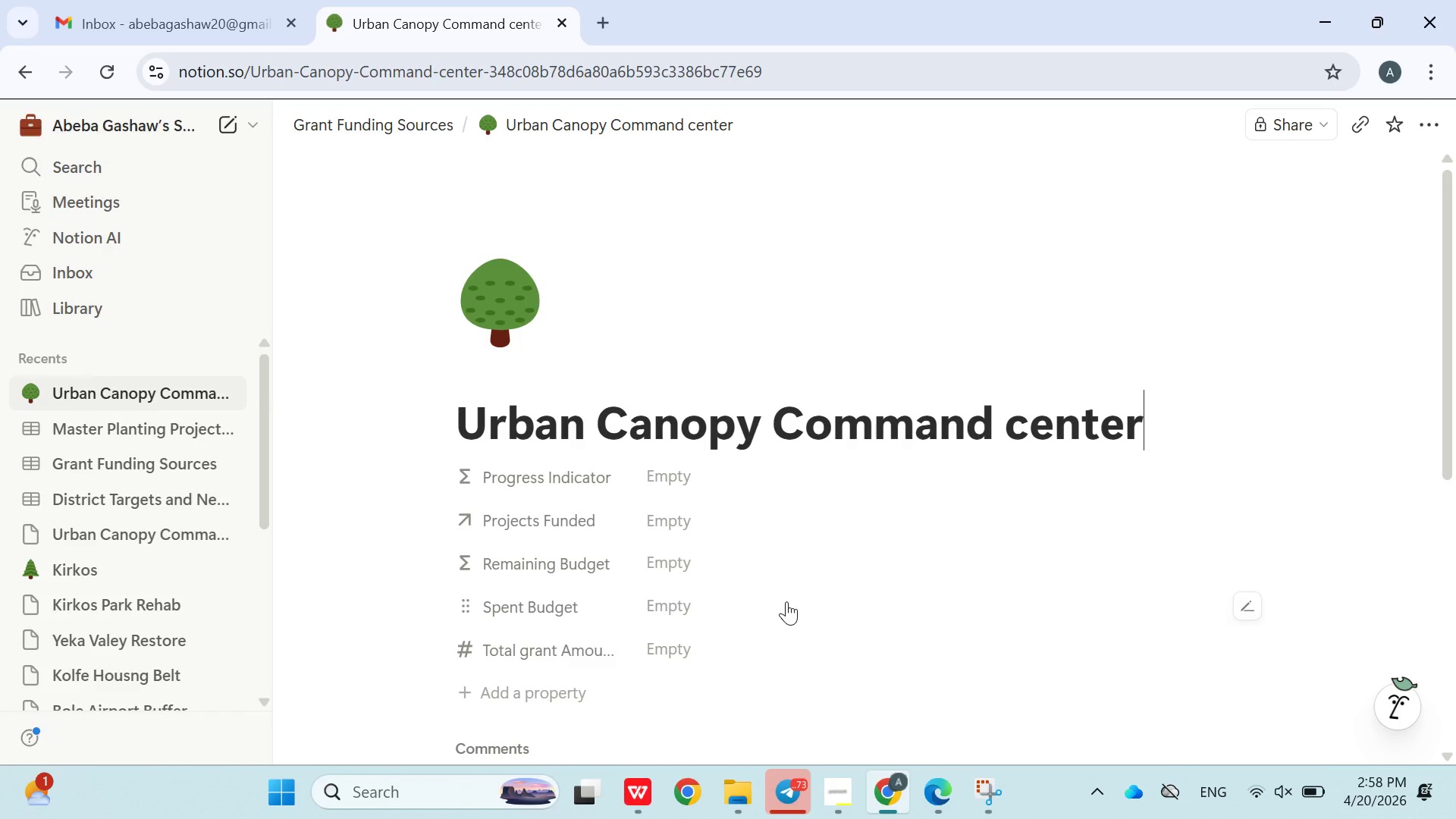 
wait(15.31)
 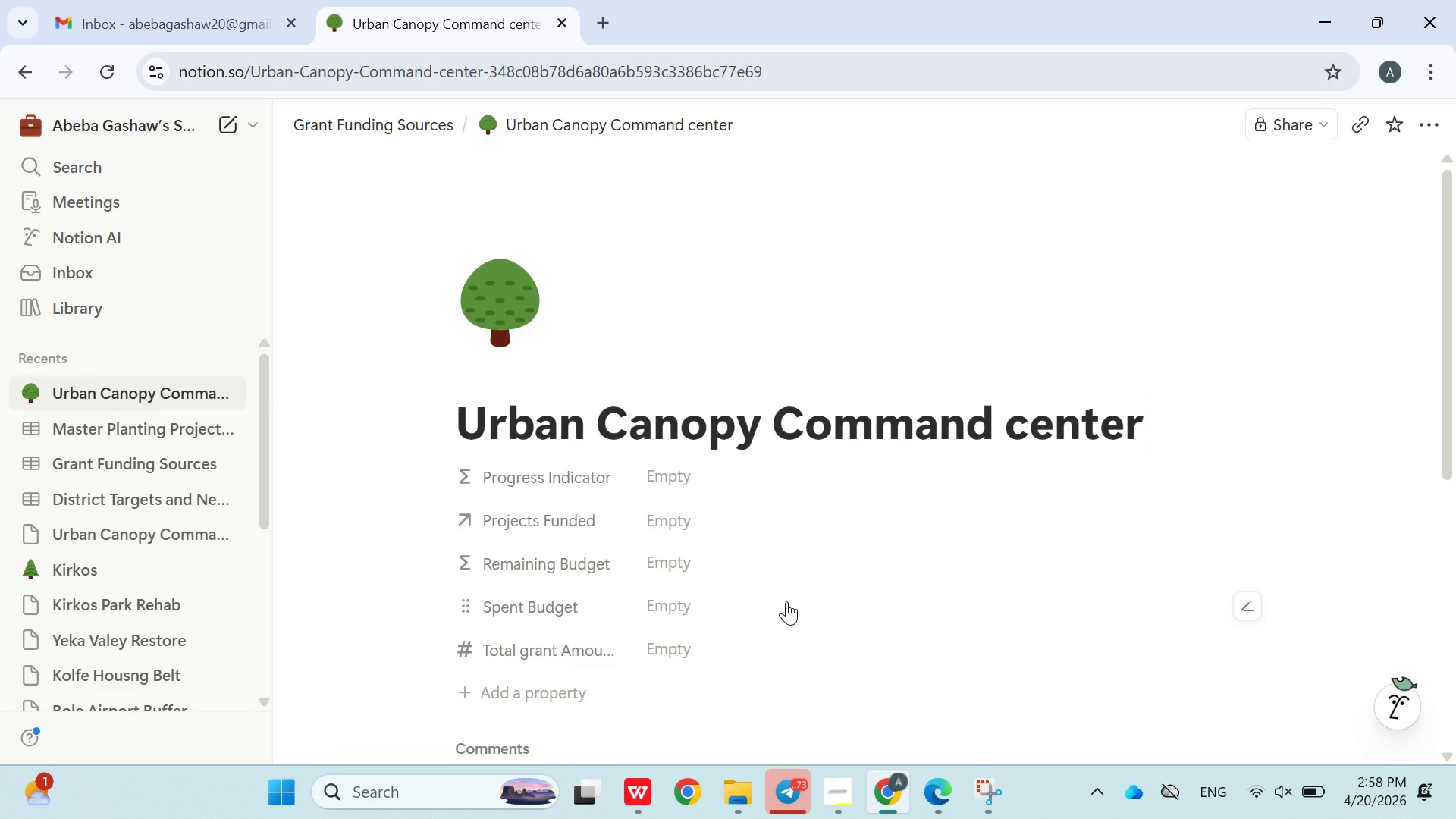 
scroll: coordinate [824, 701], scroll_direction: none, amount: 0.0
 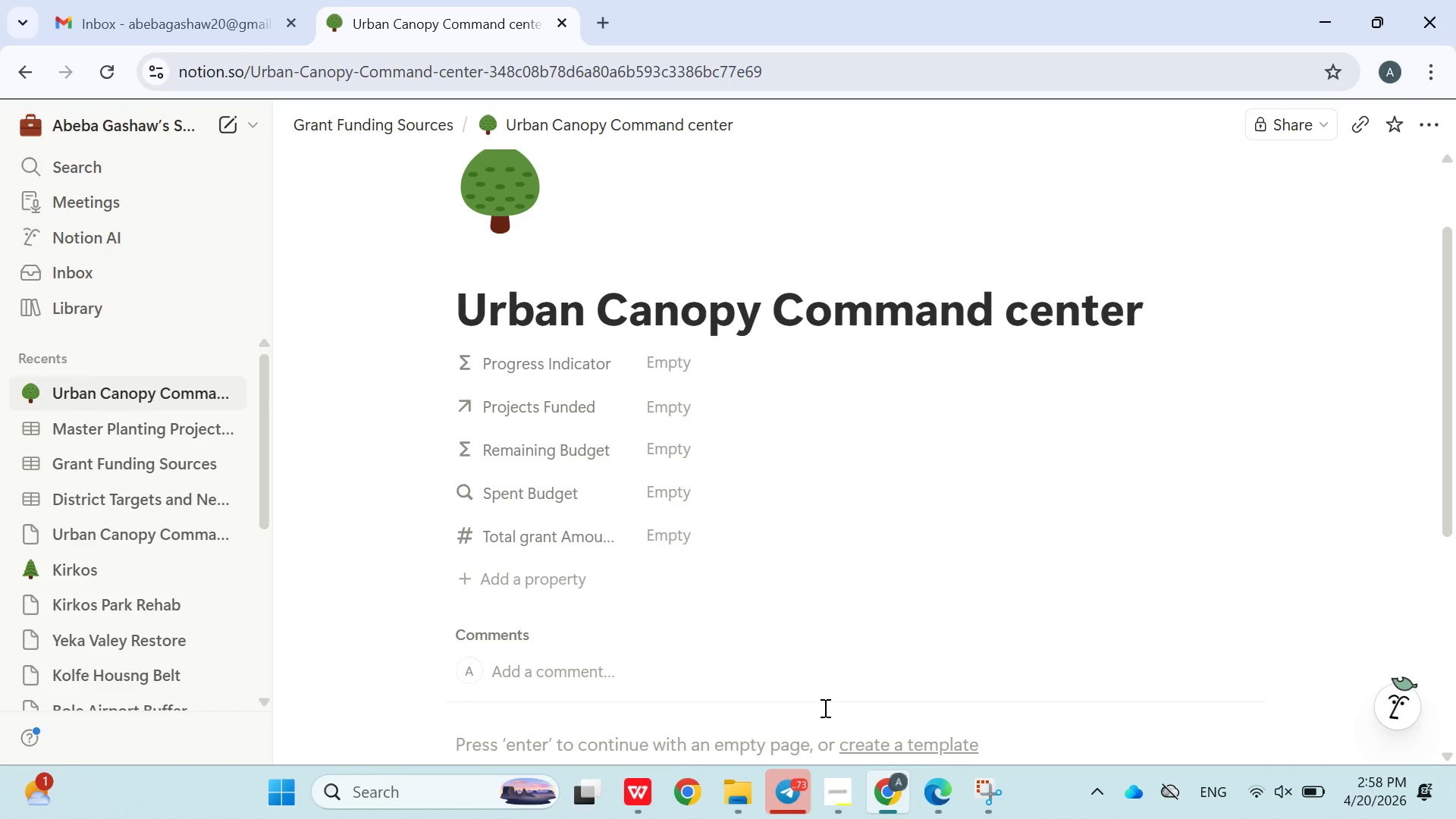 
wait(9.38)
 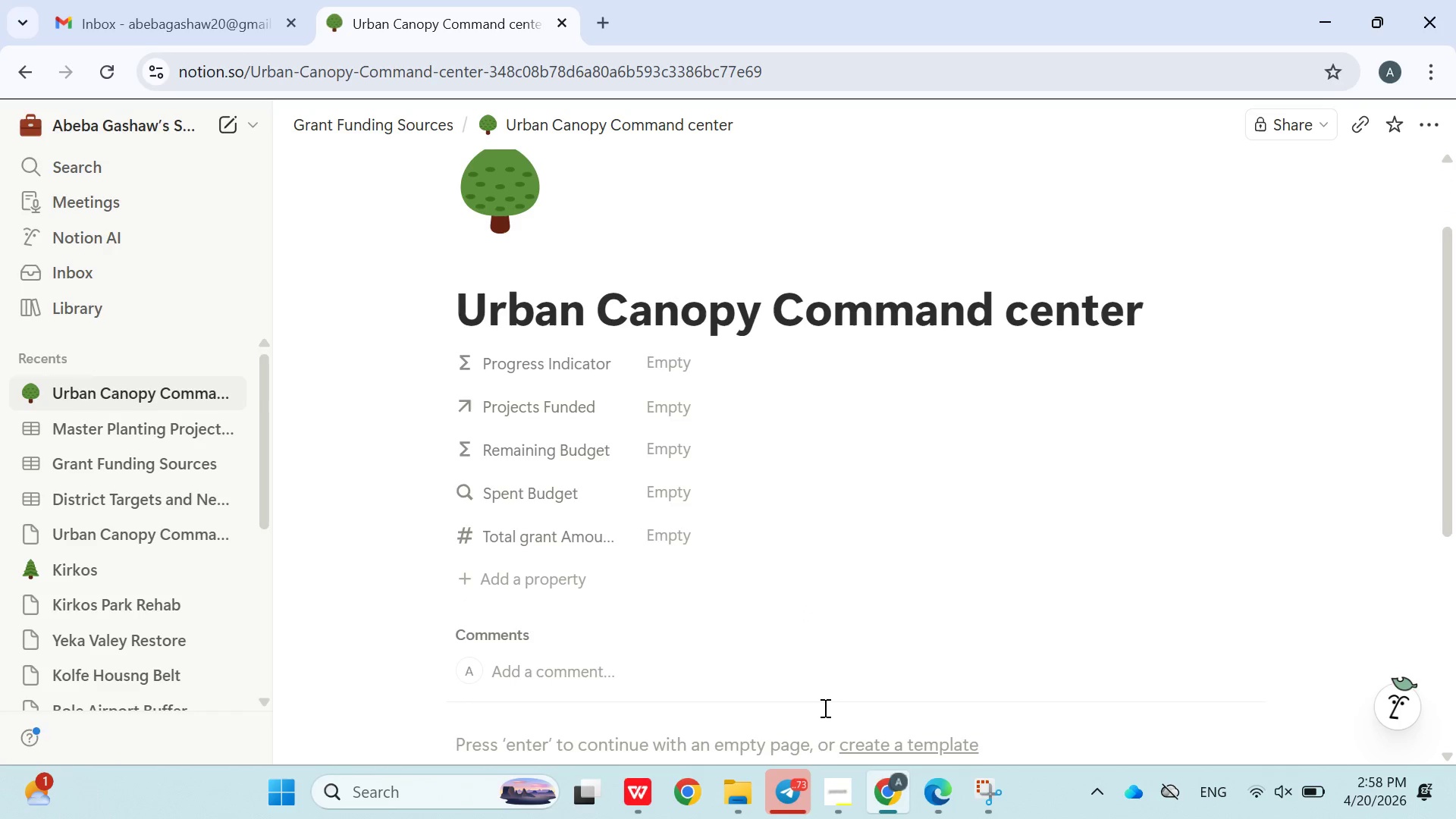 
scroll: coordinate [806, 627], scroll_direction: down, amount: 3.0
 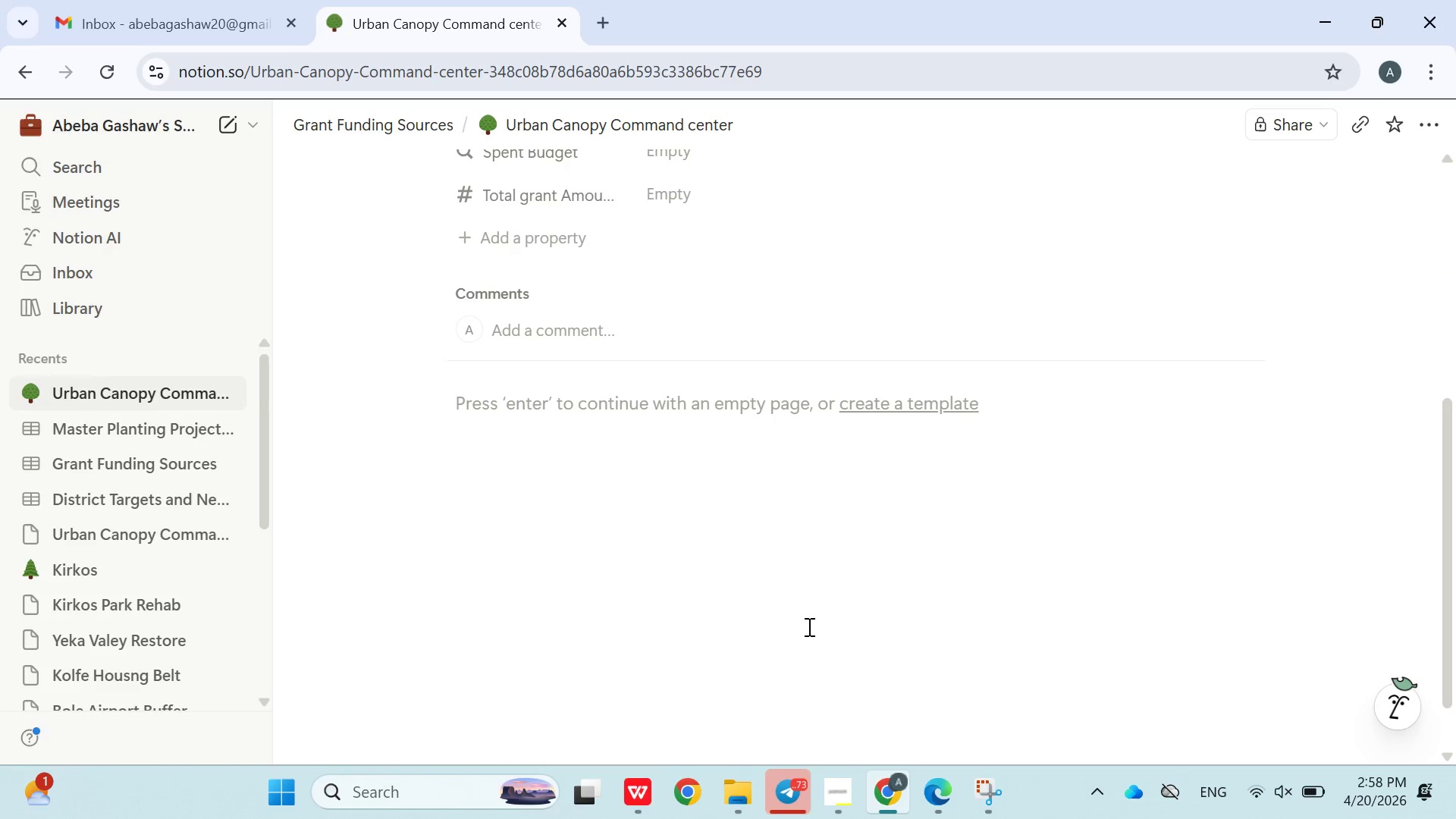 
scroll: coordinate [812, 629], scroll_direction: up, amount: 7.0
 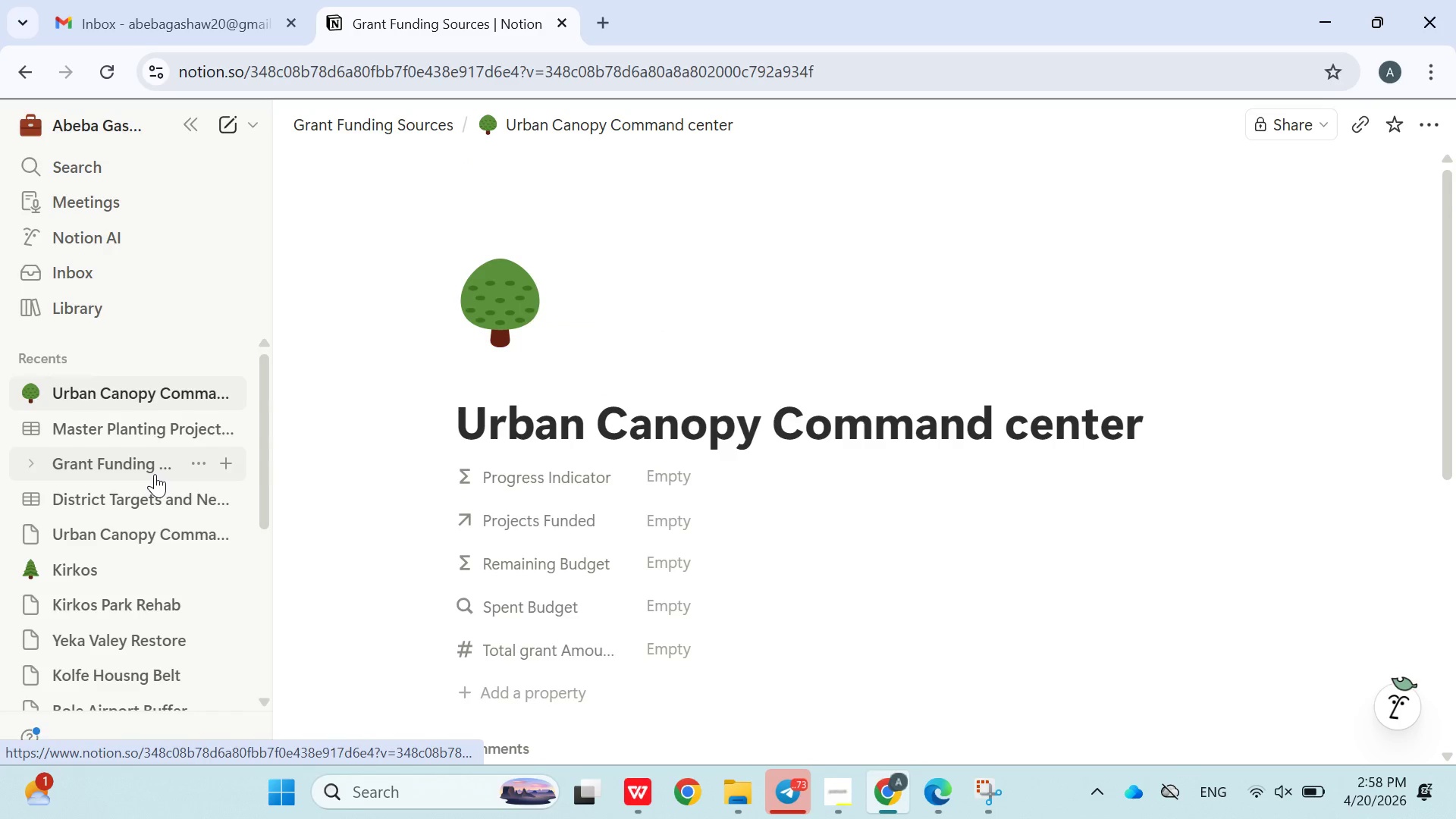 
left_click_drag(start_coordinate=[155, 474], to_coordinate=[159, 474])
 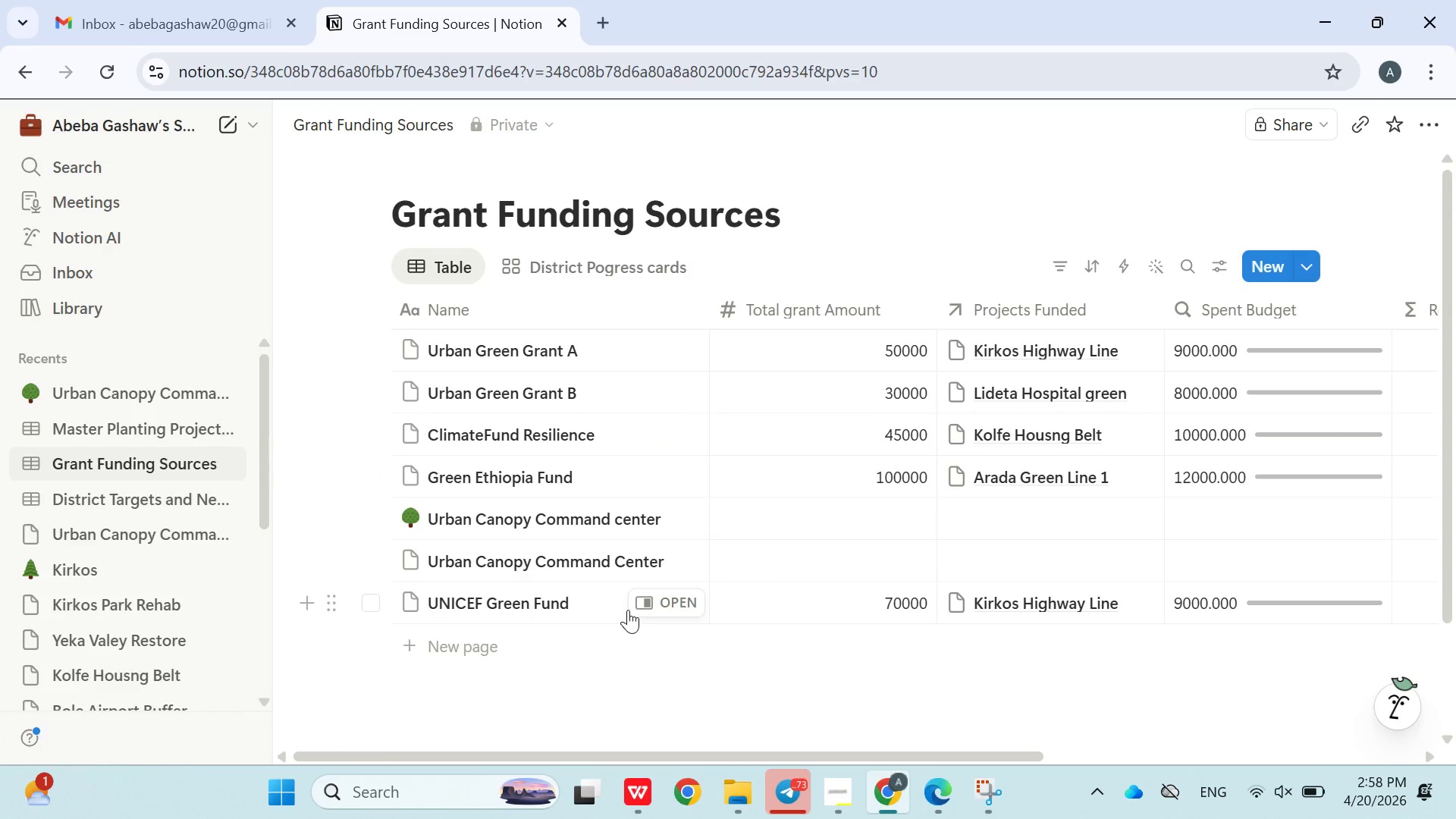 
hold_key(key=ControlLeft, duration=1.02)
 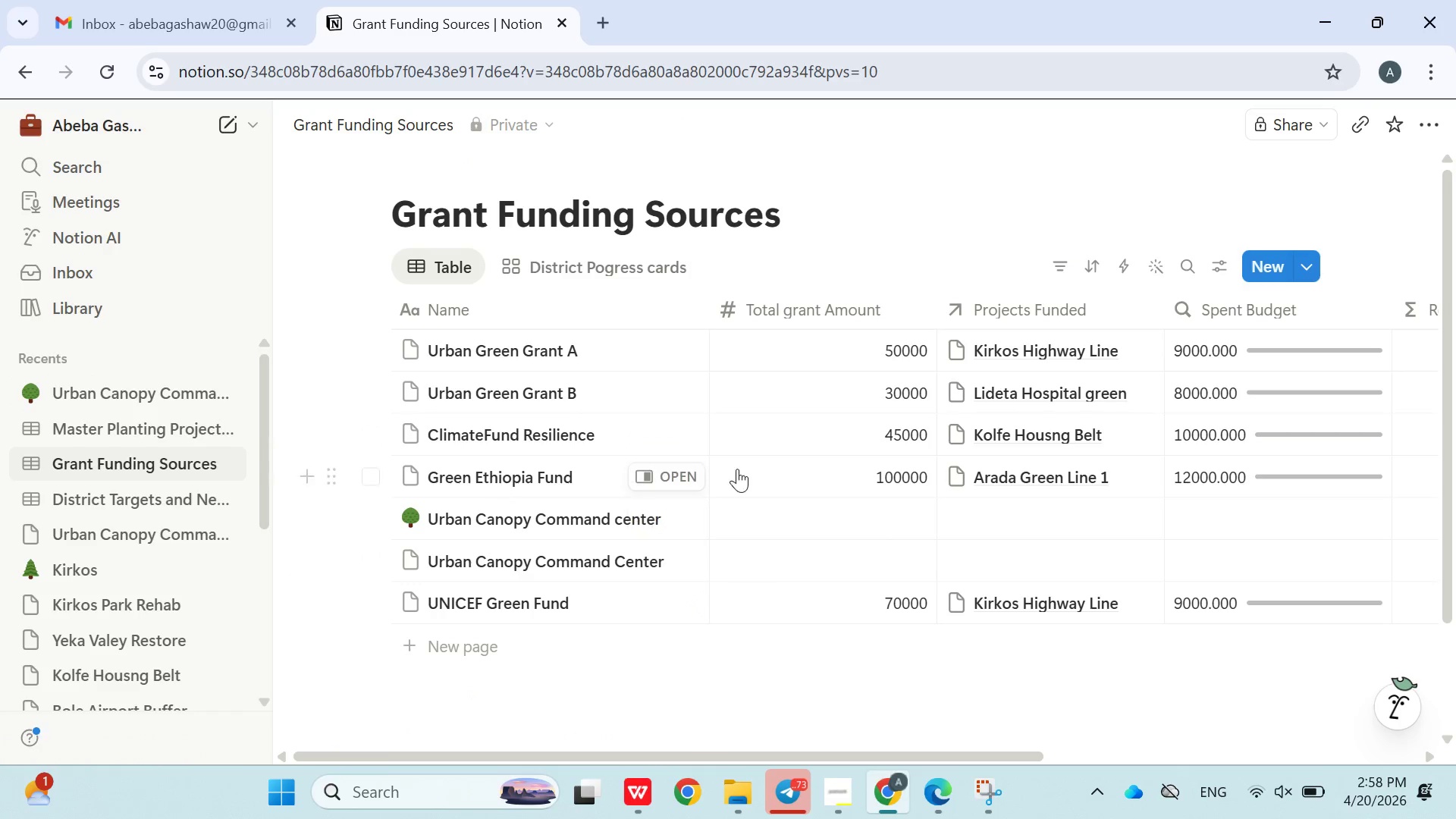 
hold_key(key=Z, duration=0.31)
 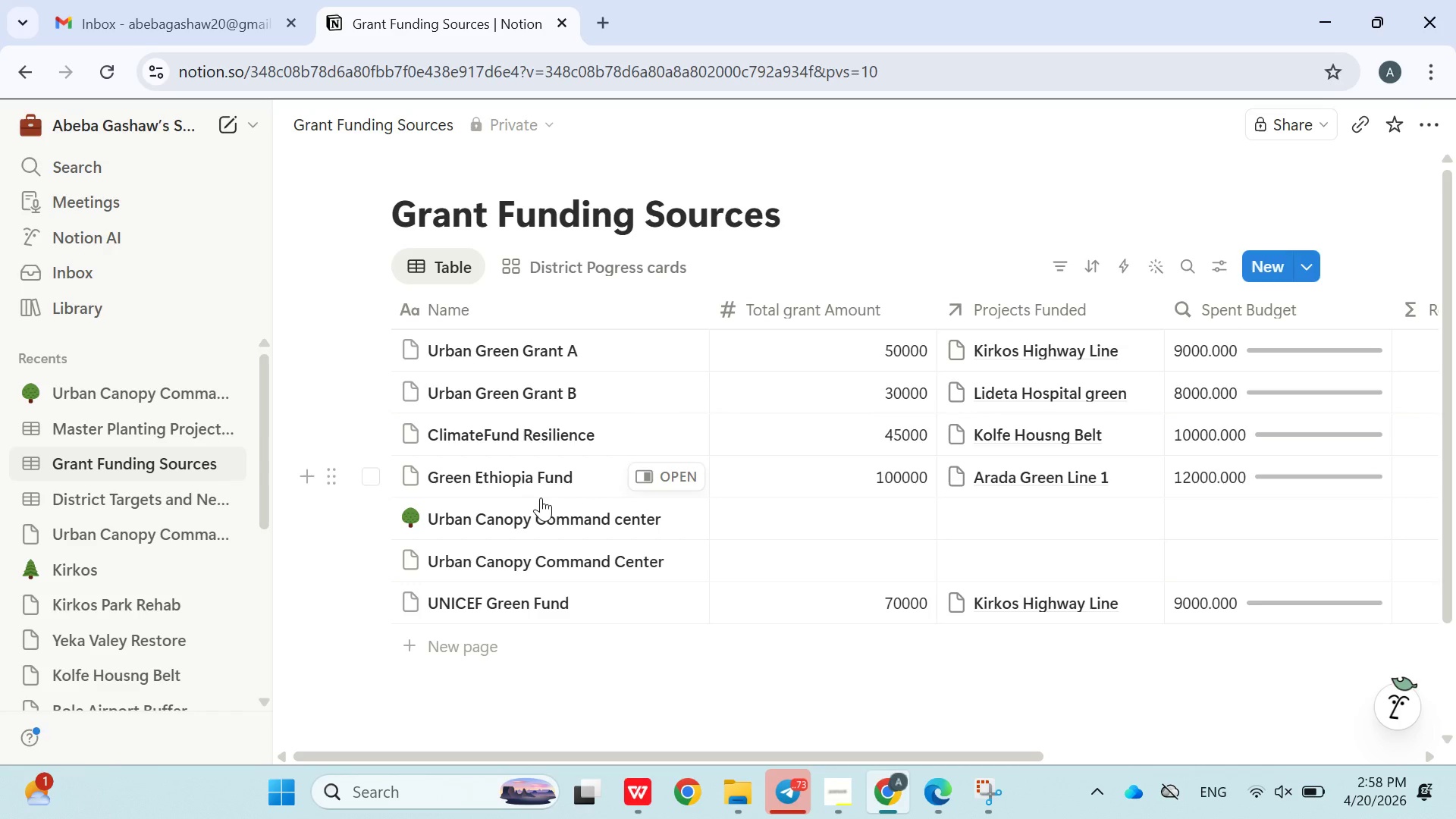 
key(Control+Z)
 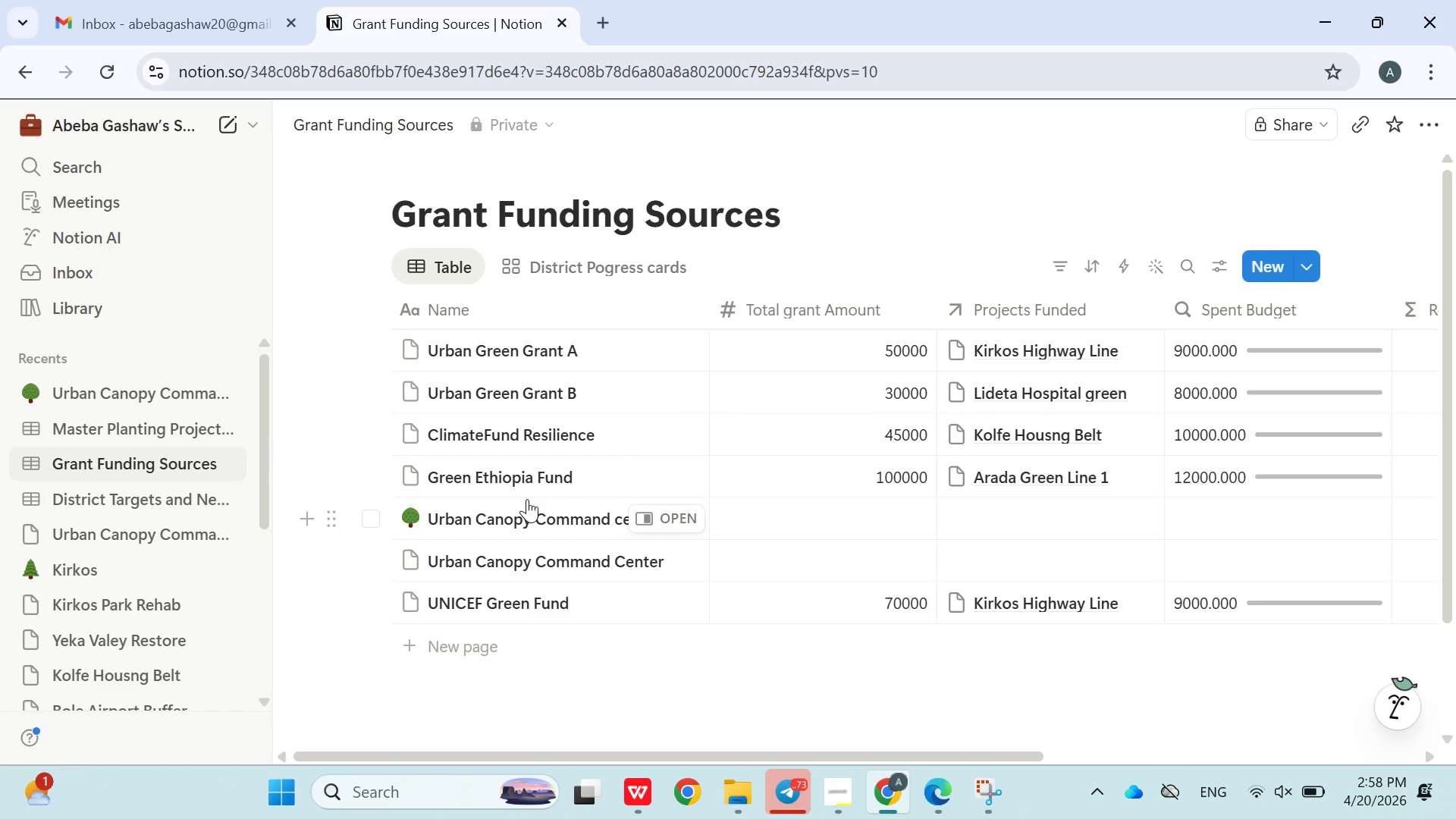 
key(Control+Z)
 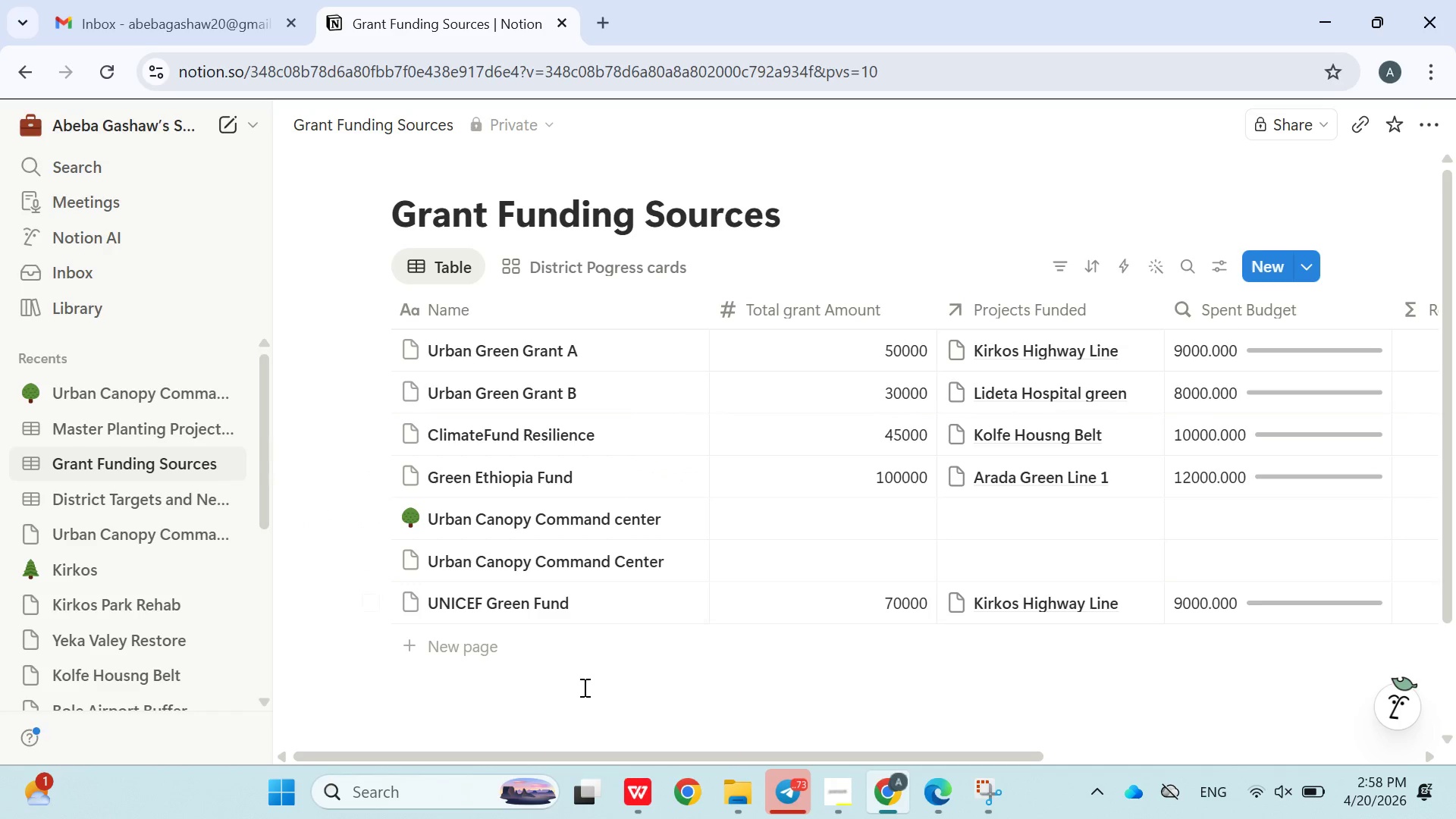 
left_click([583, 683])
 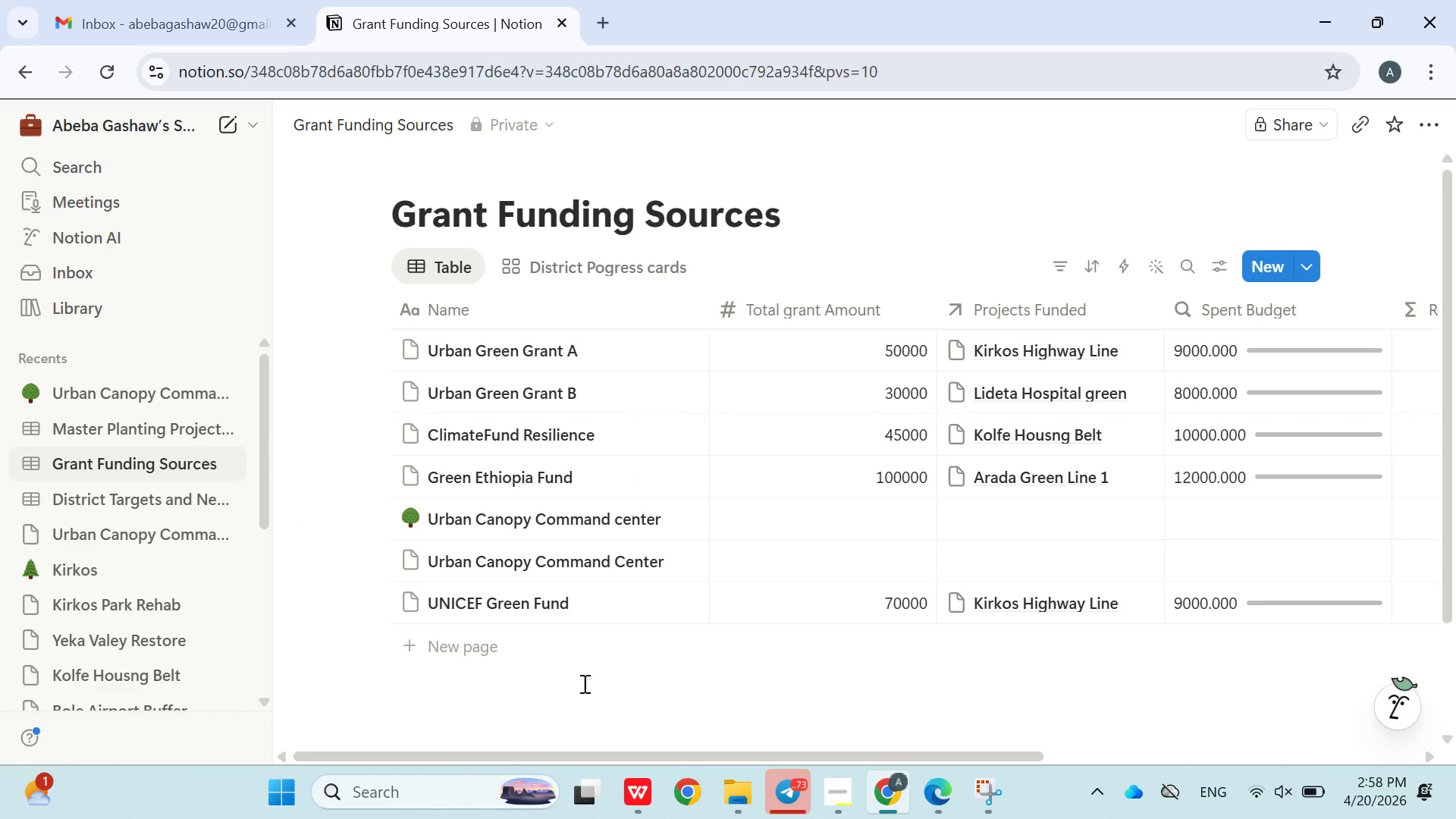 
key(Control+Z)
 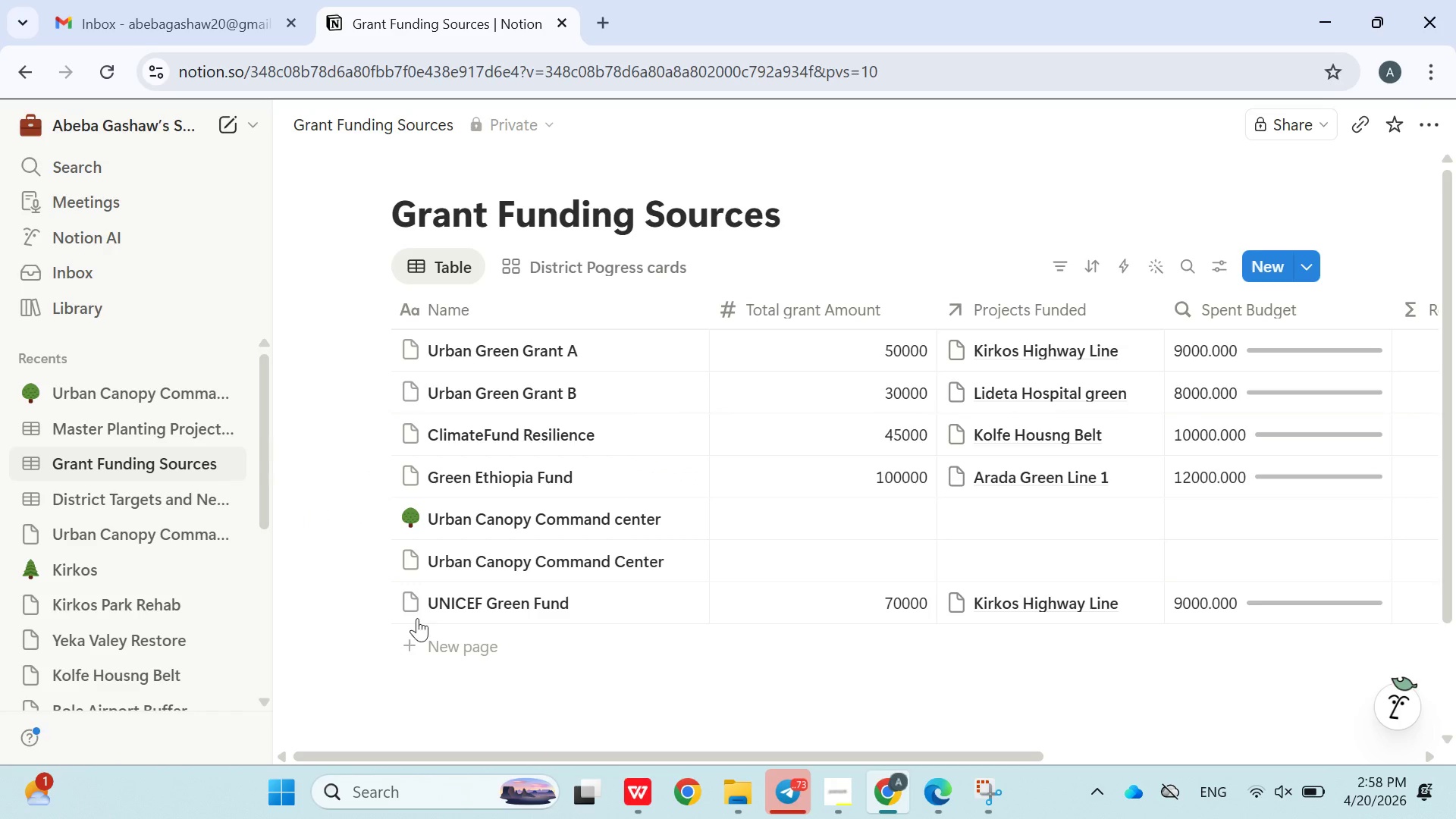 
key(Control+Z)
 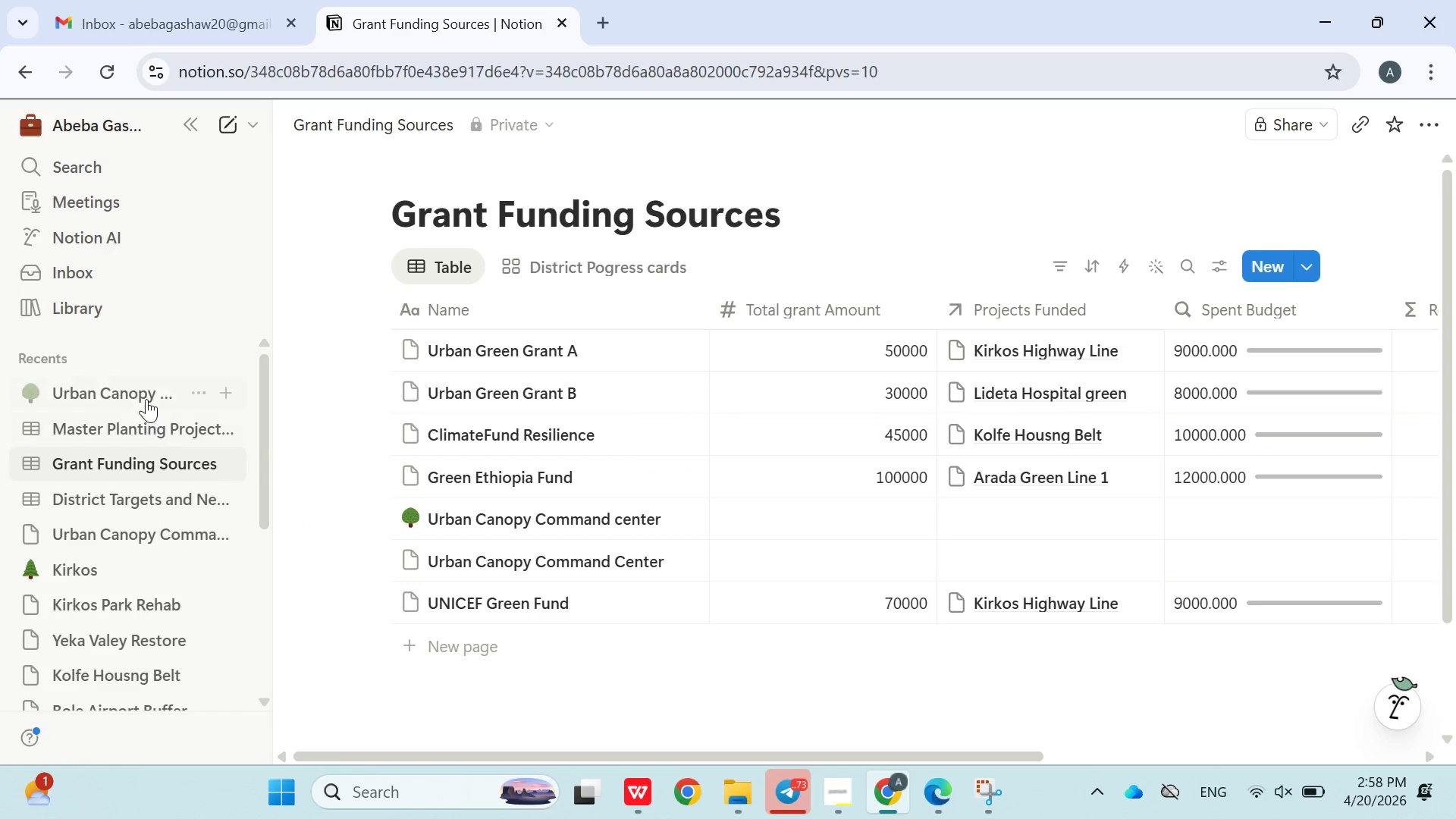 
left_click([146, 399])
 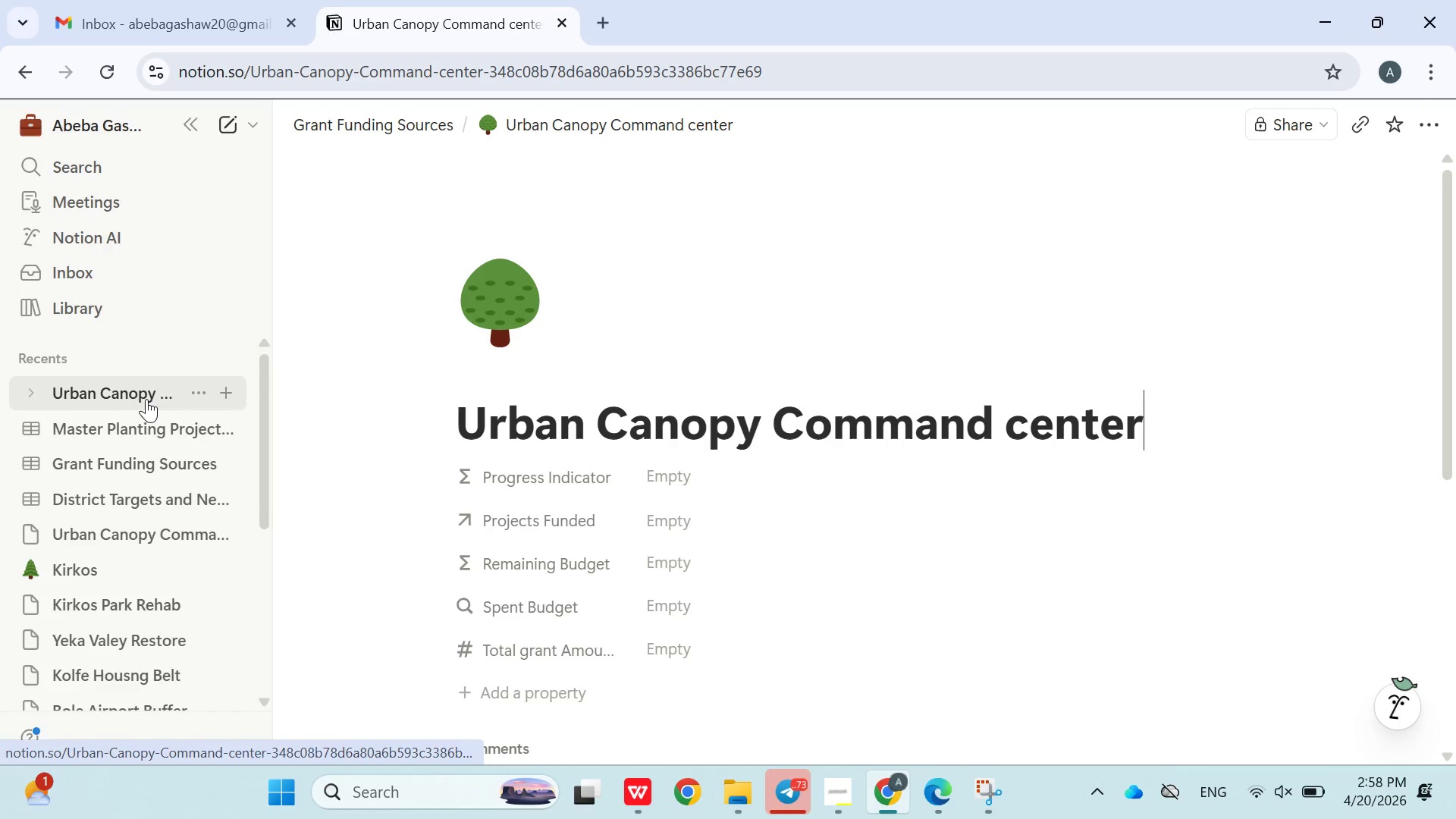 
key(Control+Z)
 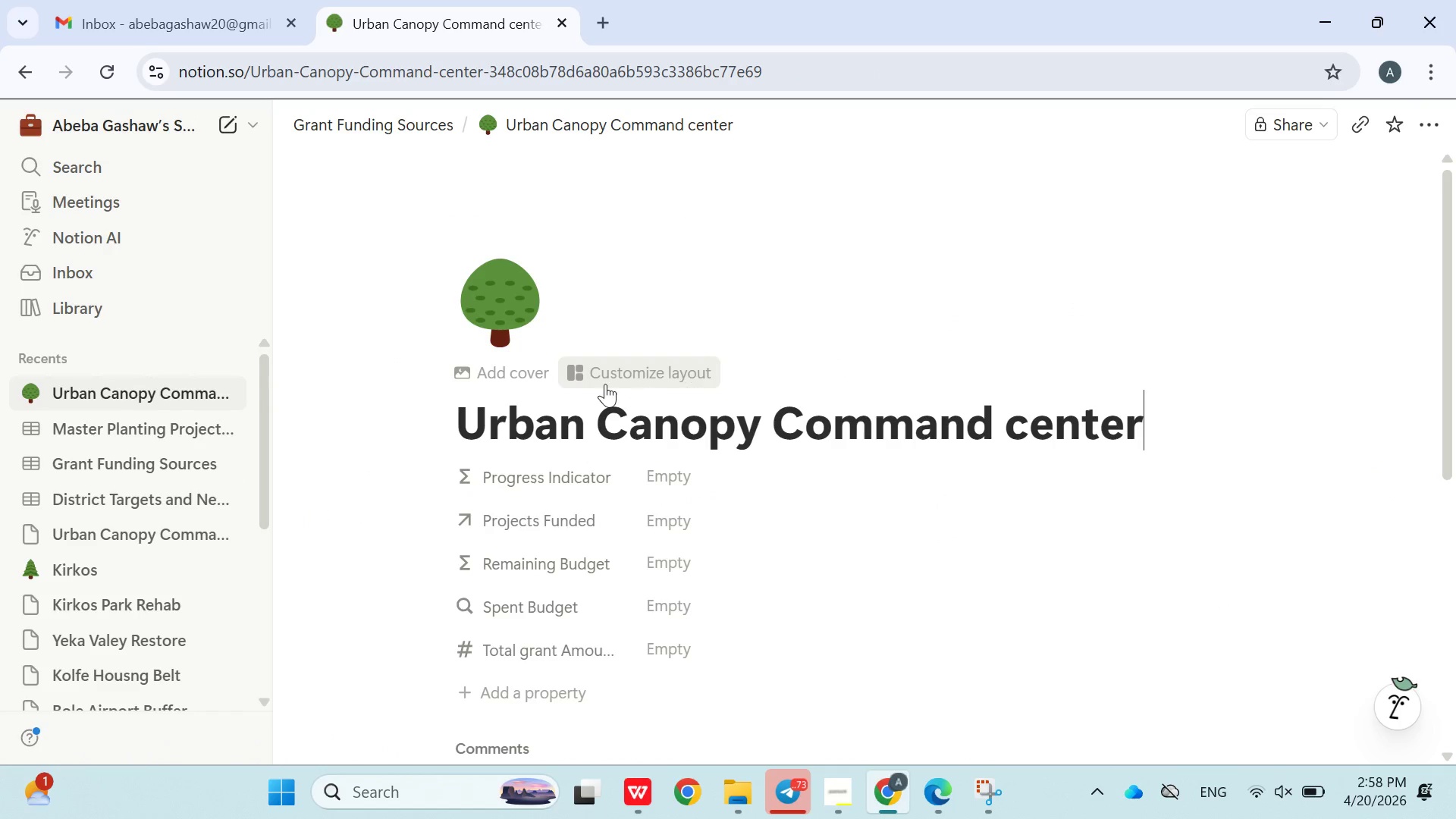 
left_click([605, 384])
 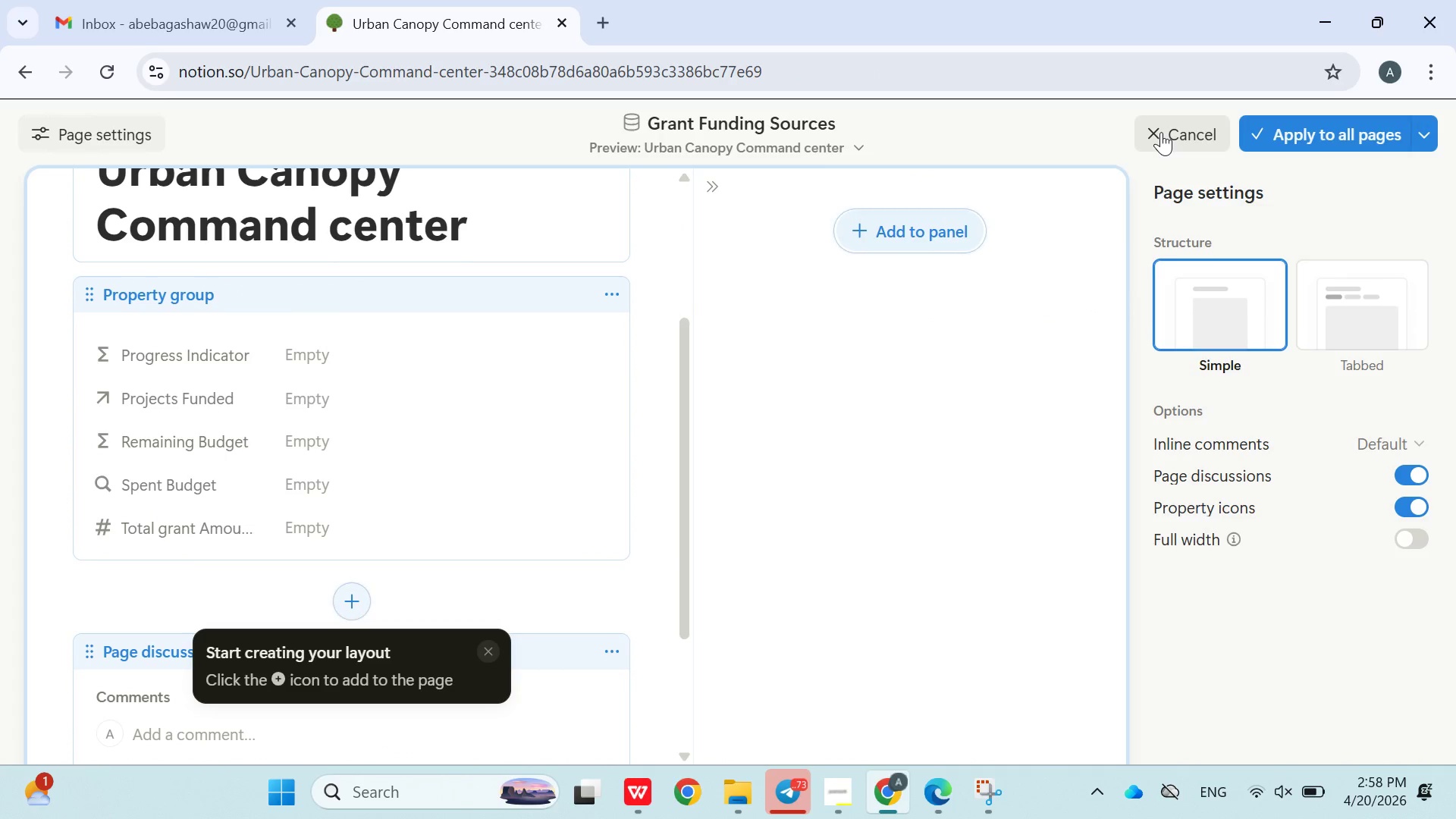 
scroll: coordinate [616, 460], scroll_direction: up, amount: 2.0
 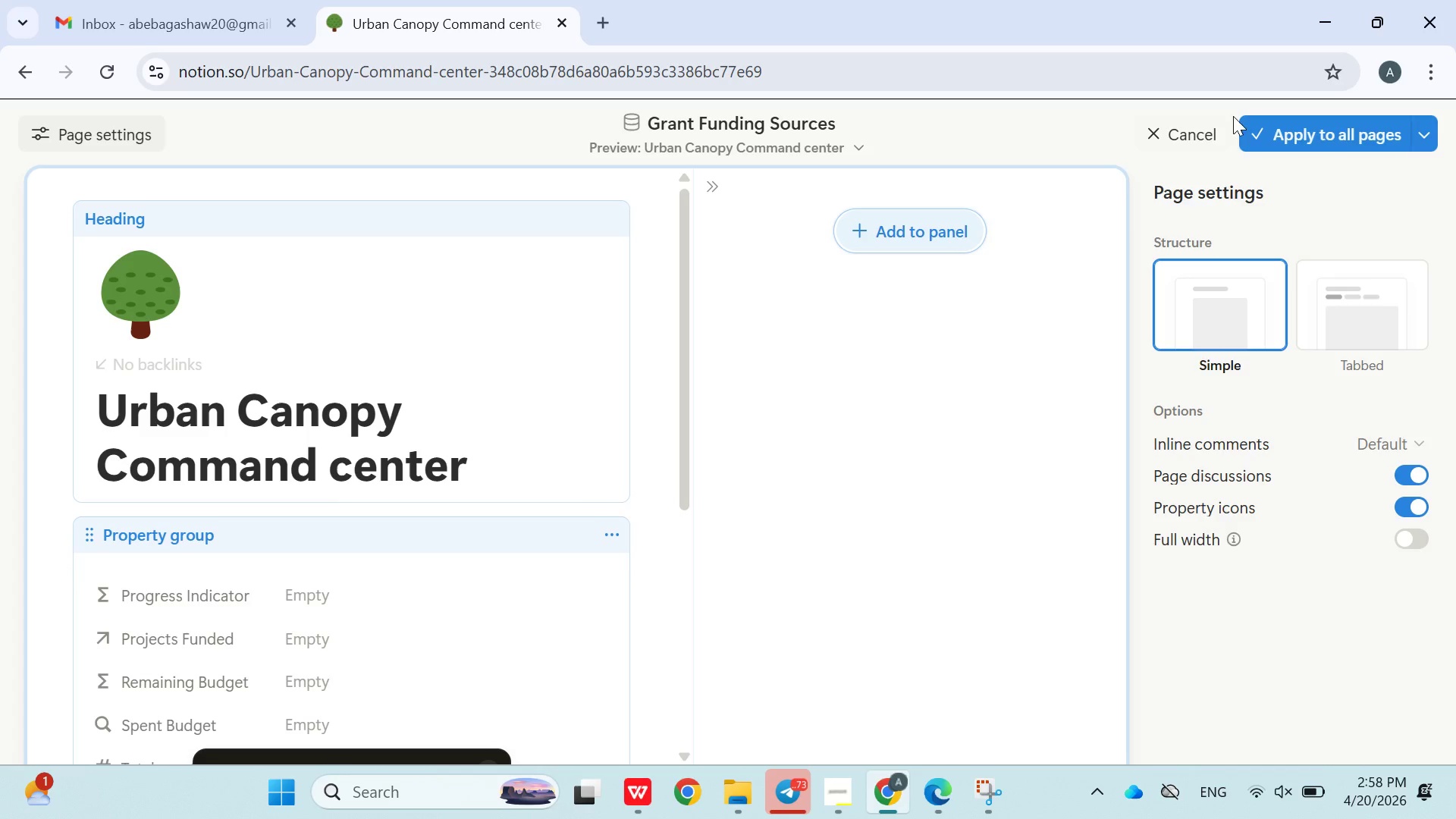 
left_click([1181, 136])
 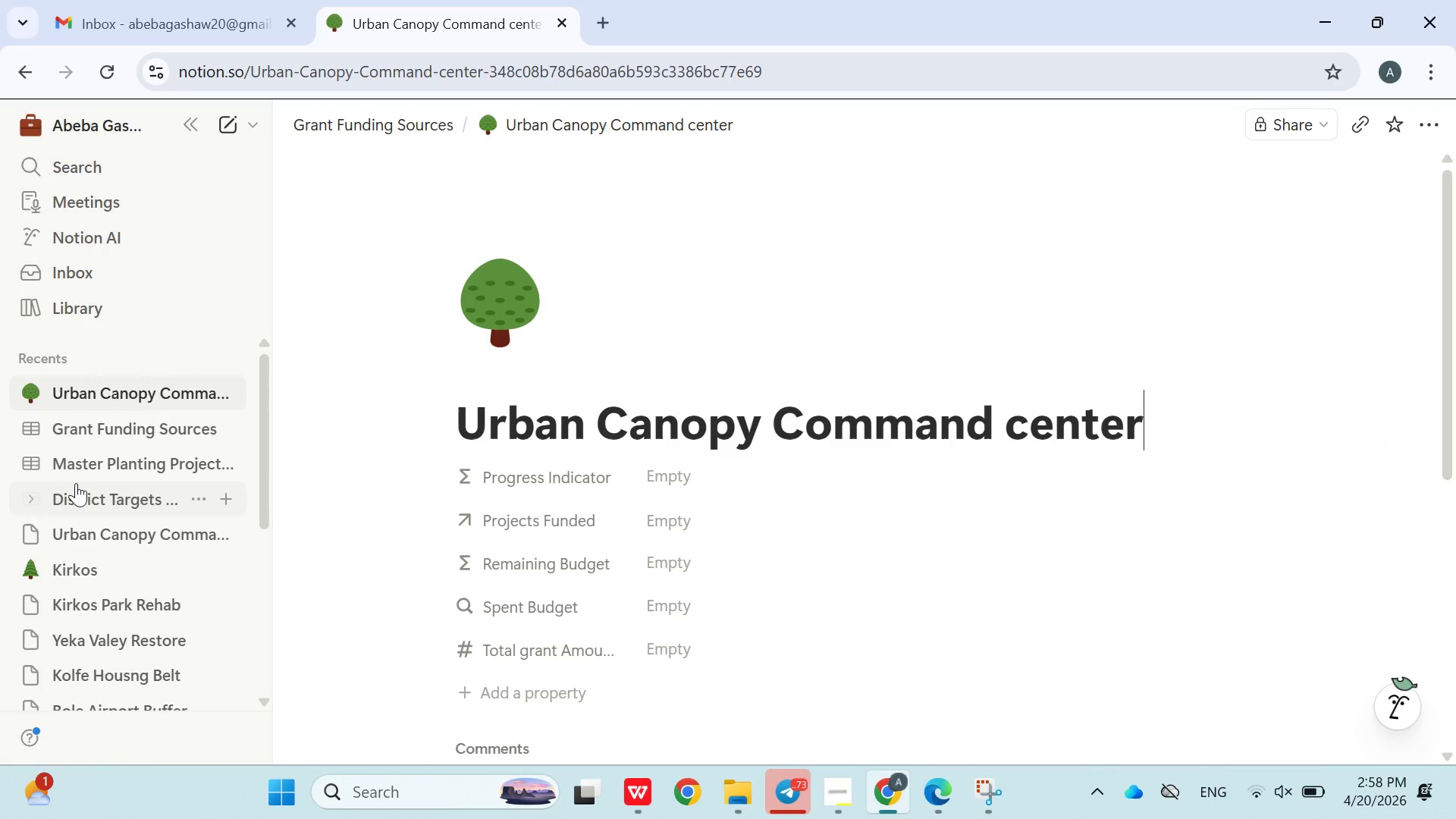 
left_click([92, 441])
 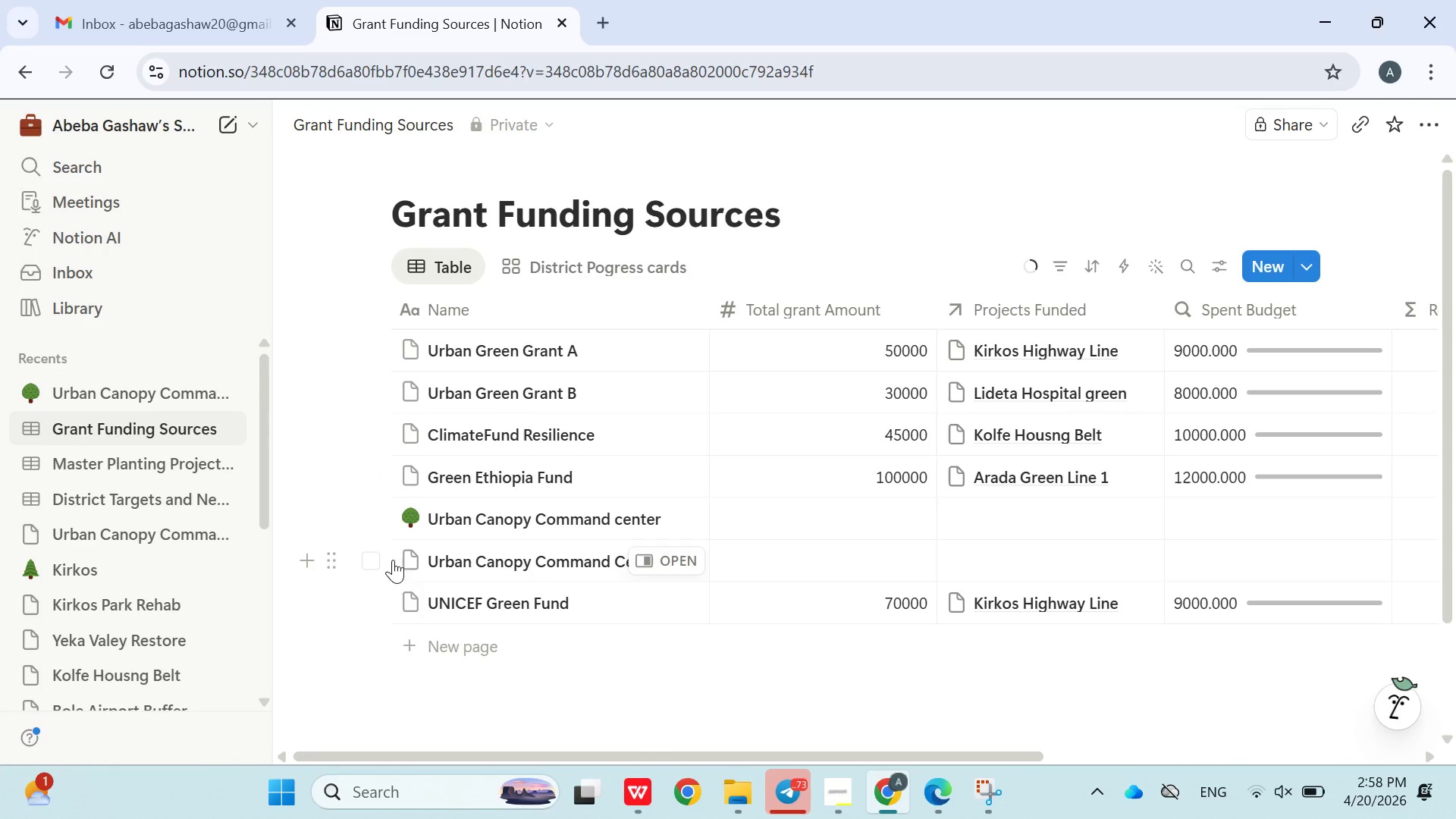 
left_click([453, 527])
 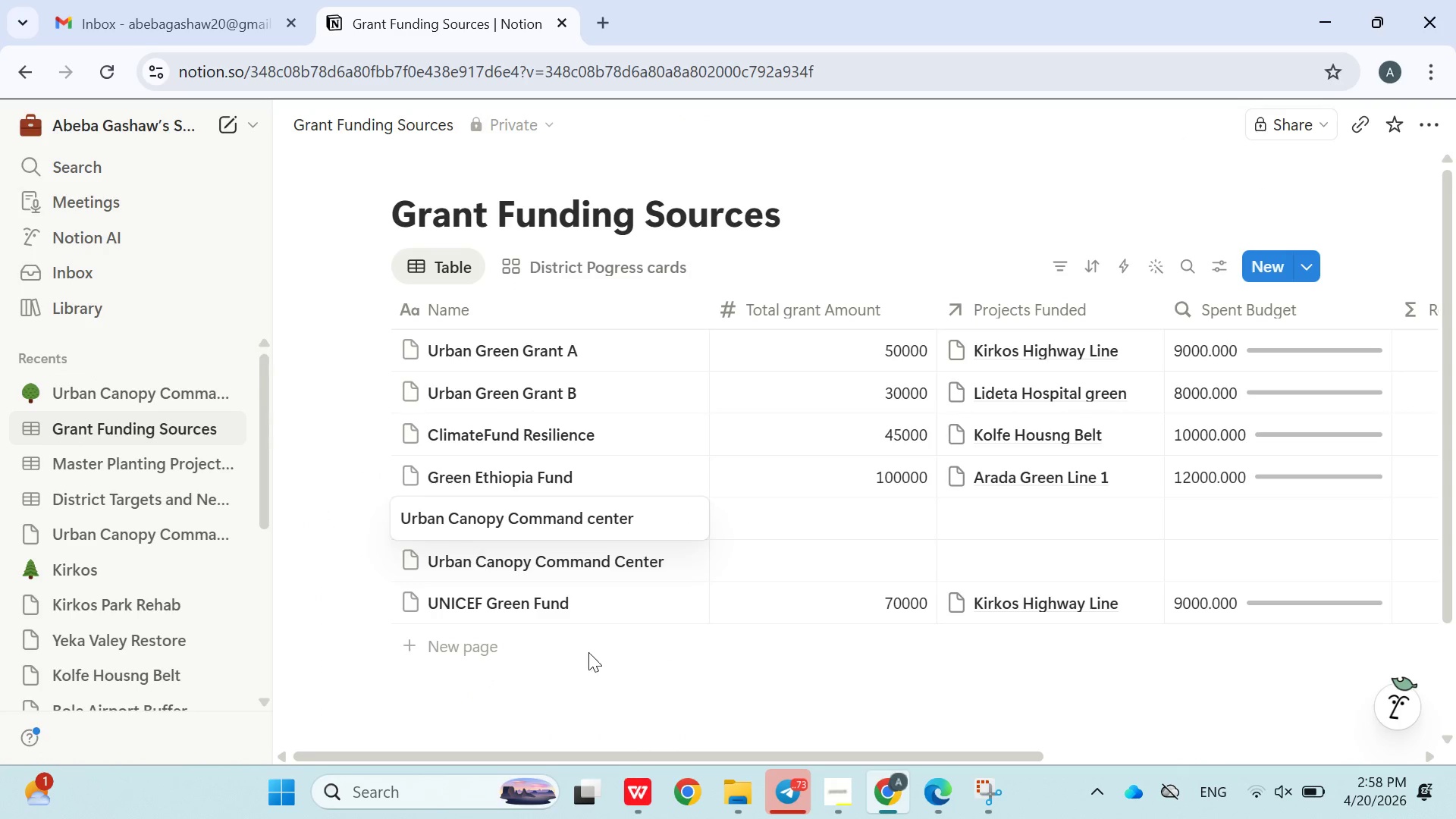 
left_click([591, 667])
 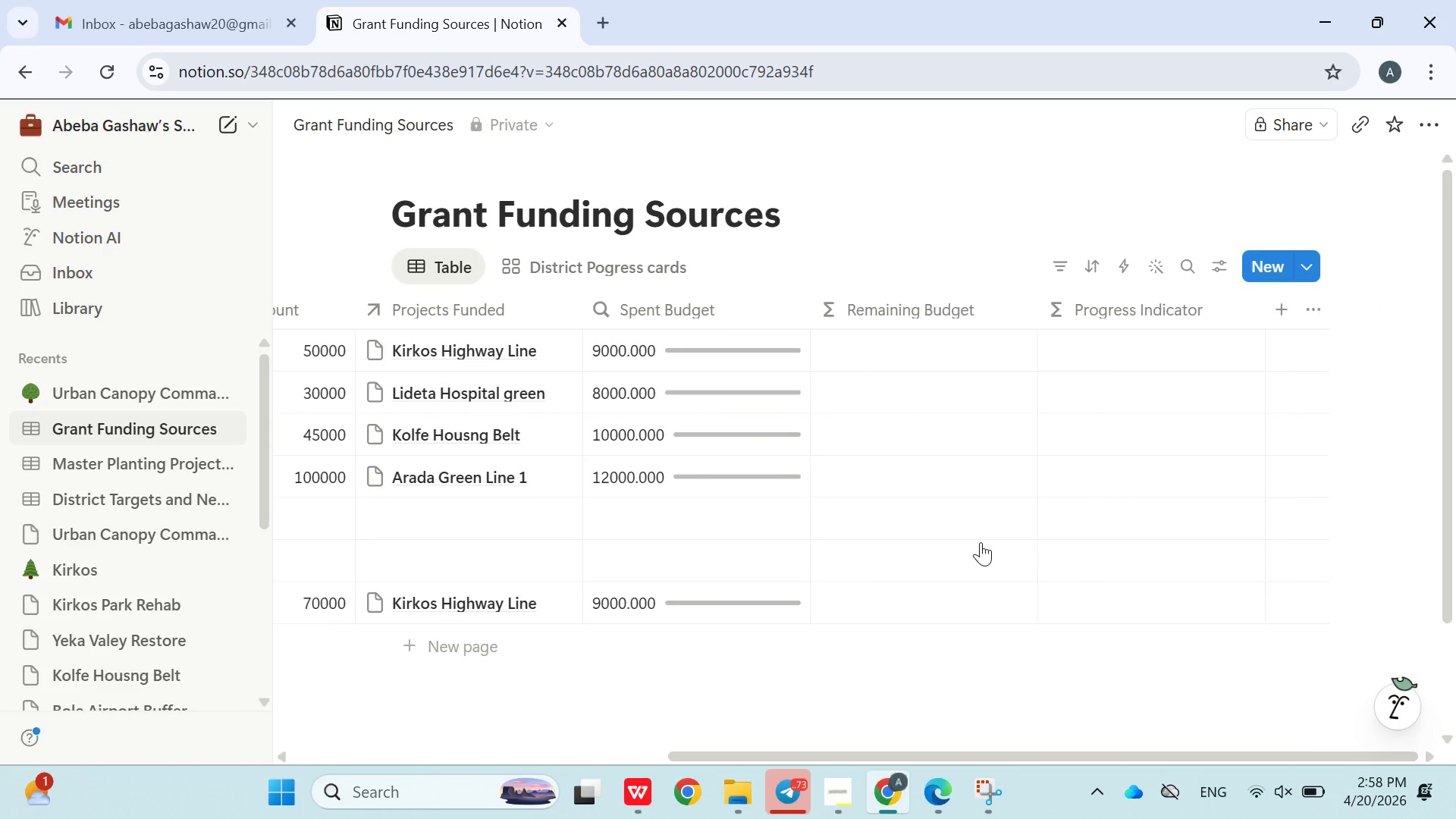 
wait(7.83)
 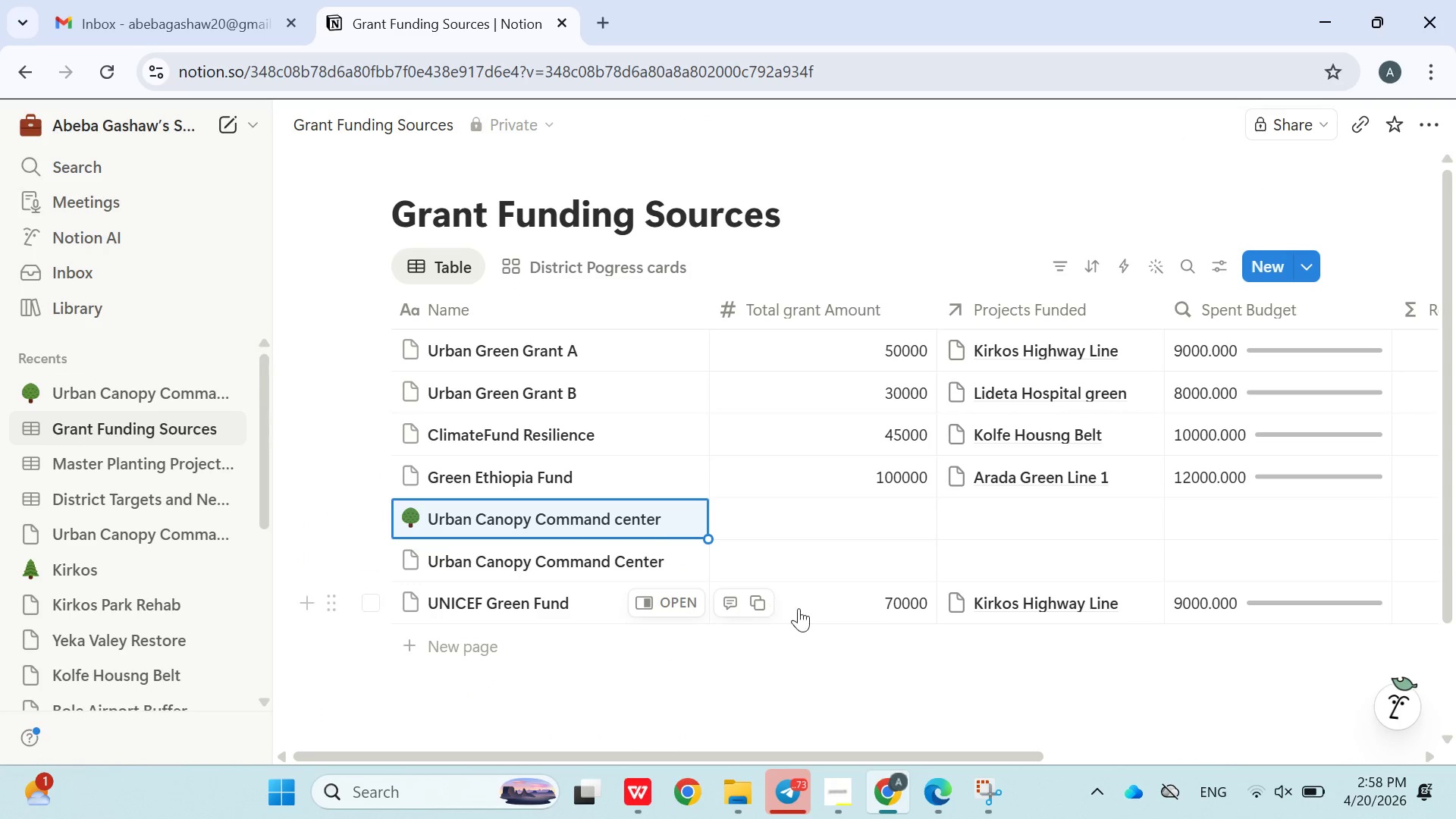 
left_click([384, 515])
 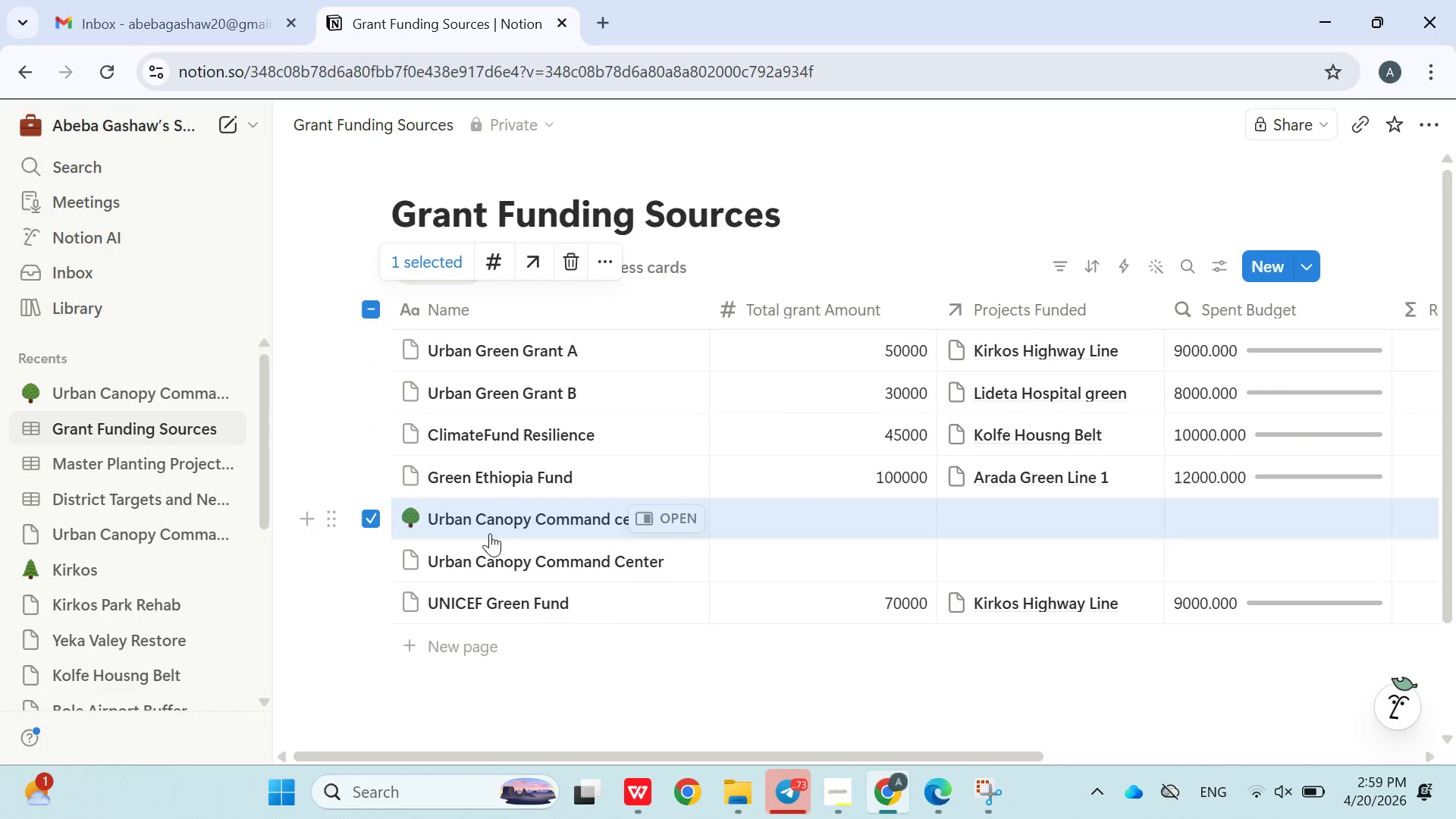 
wait(6.73)
 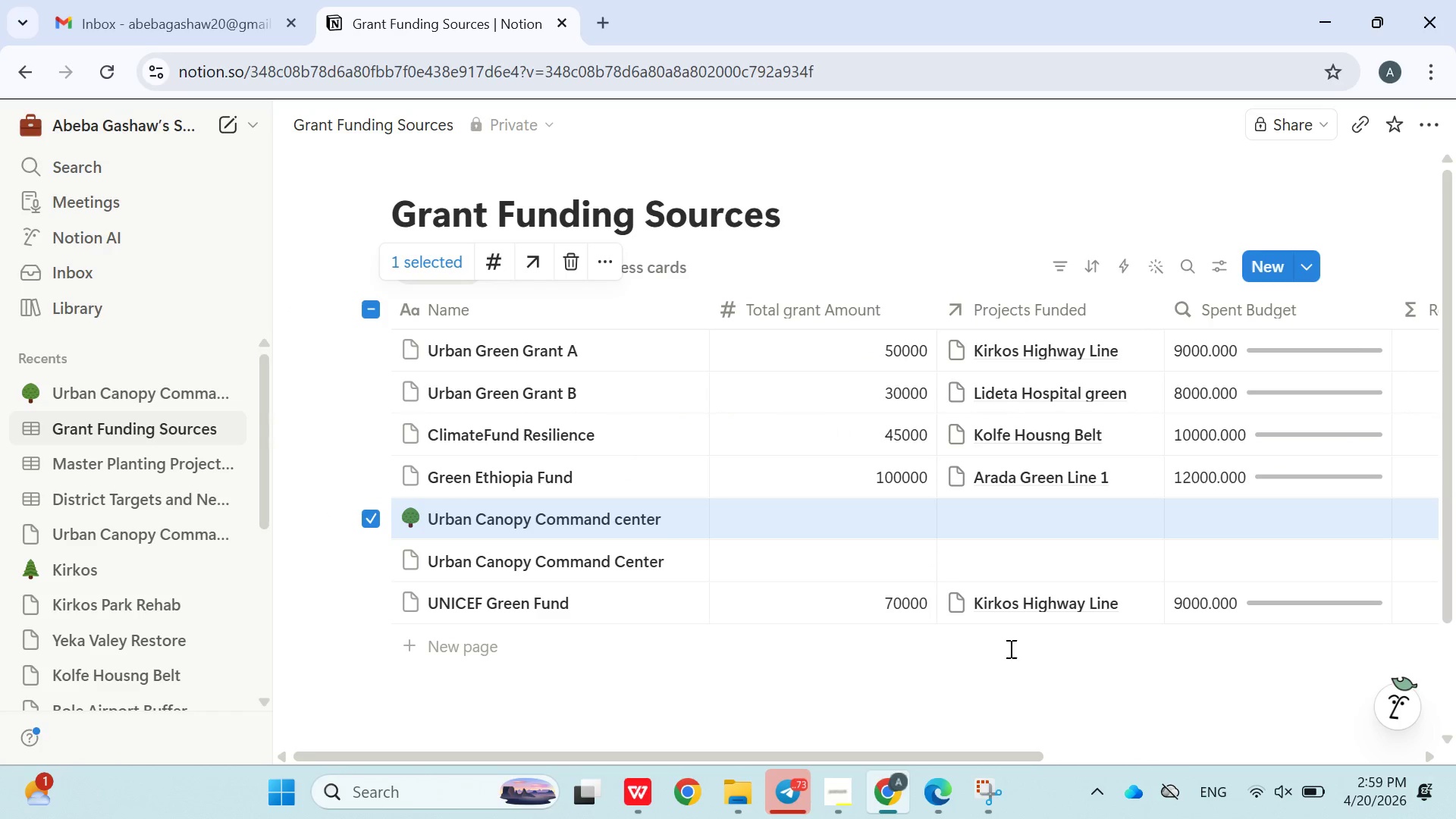 
left_click([573, 259])
 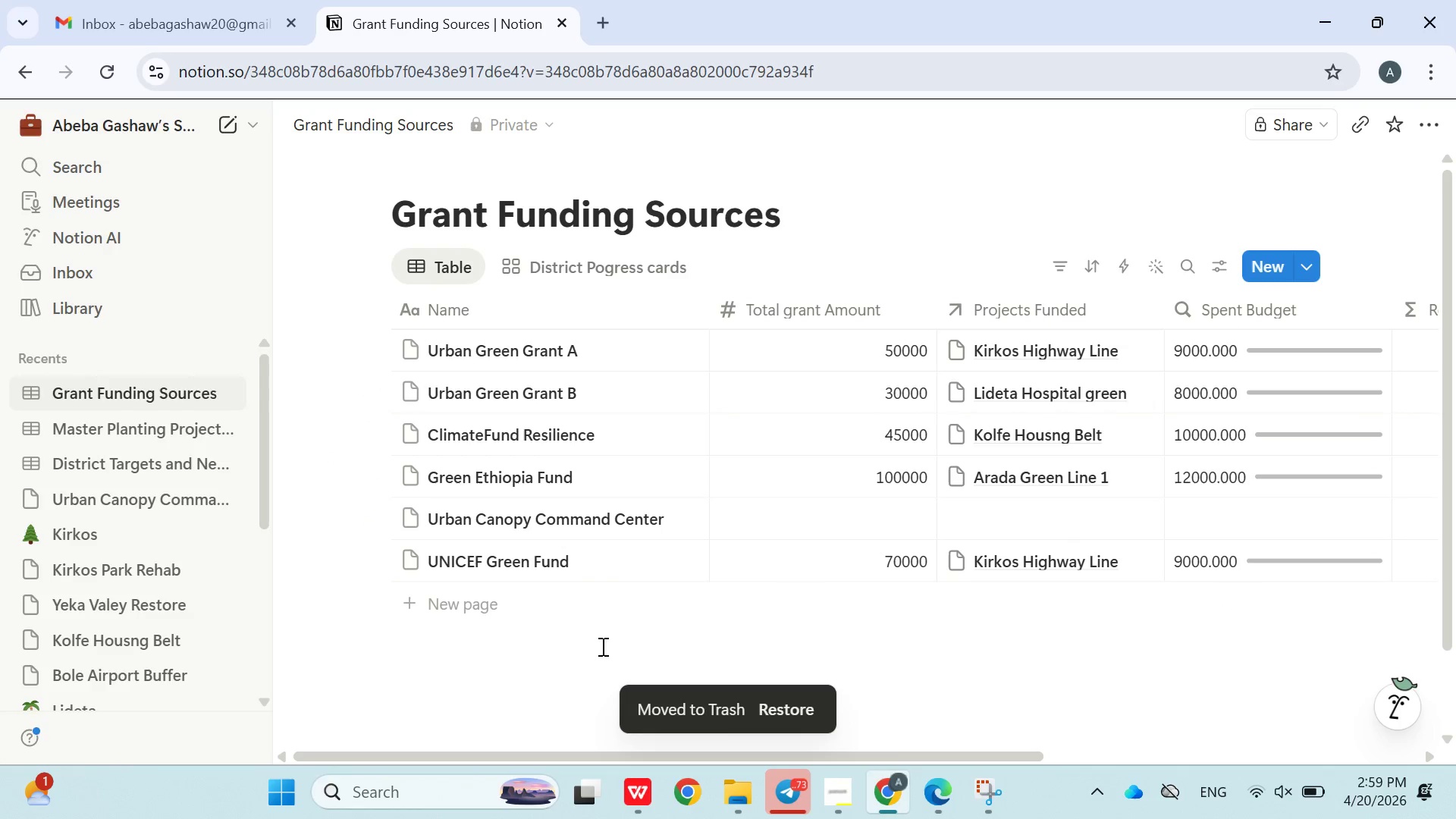 
left_click([602, 657])
 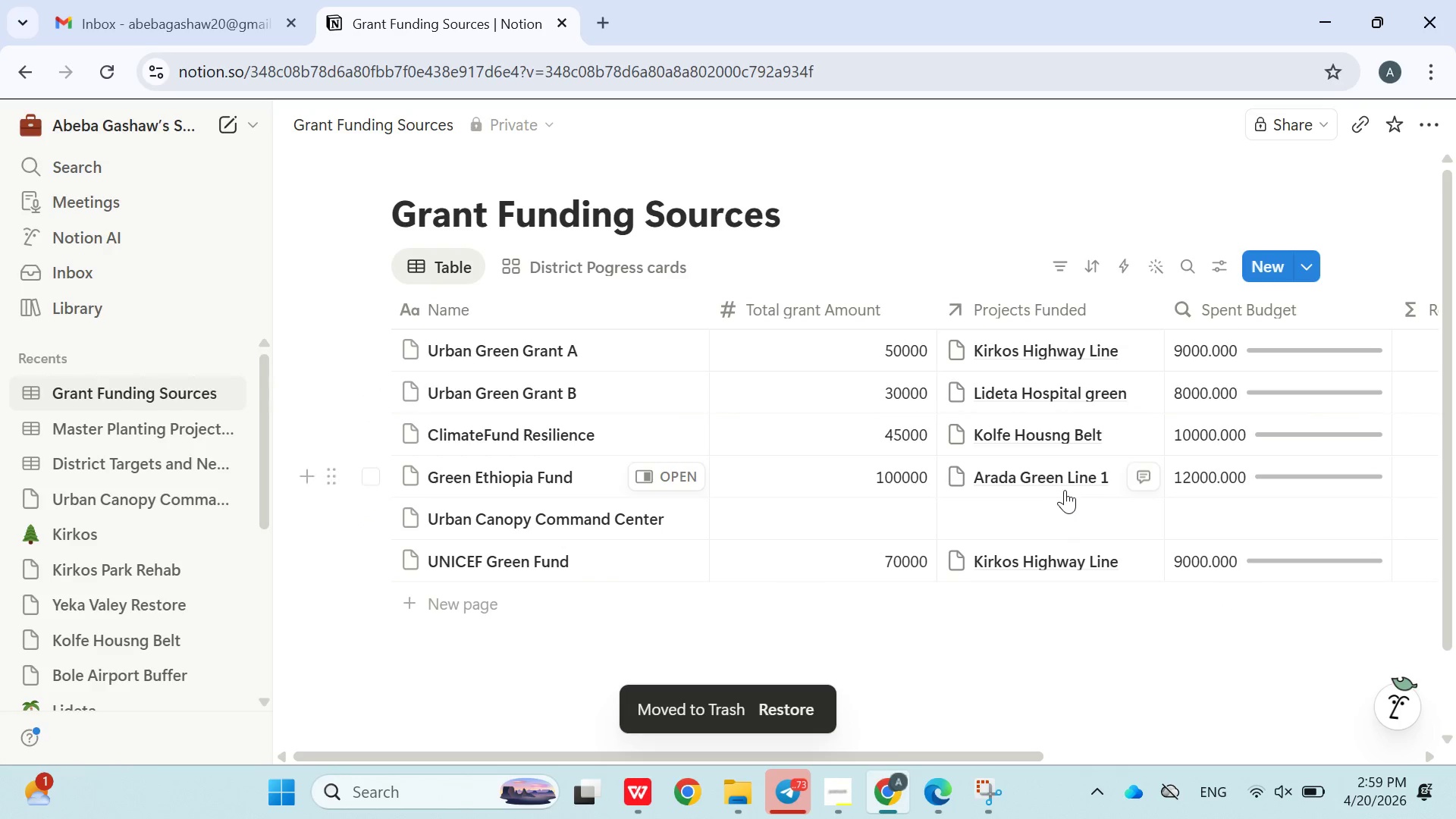 
left_click([1067, 491])
 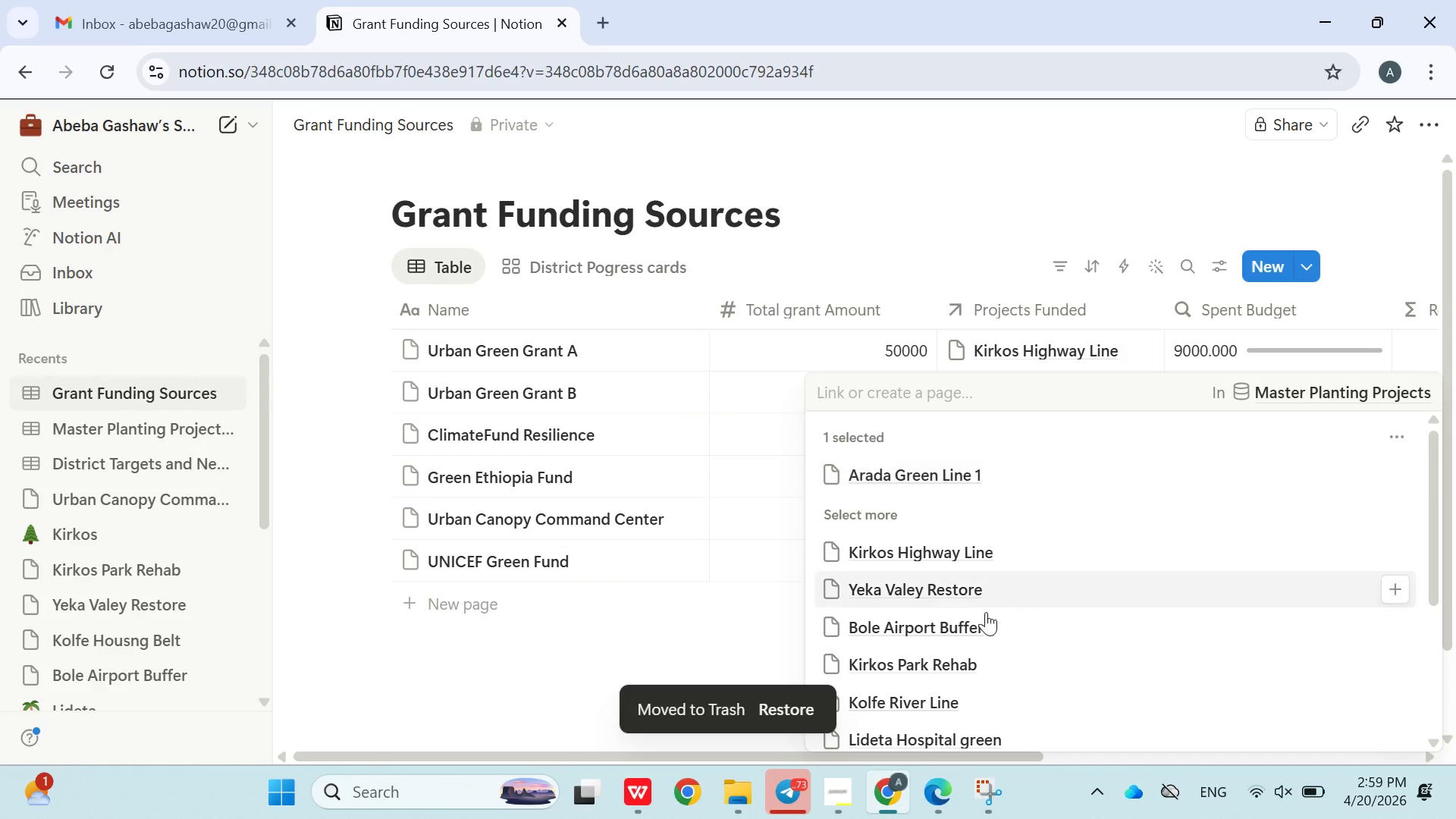 
left_click([980, 617])
 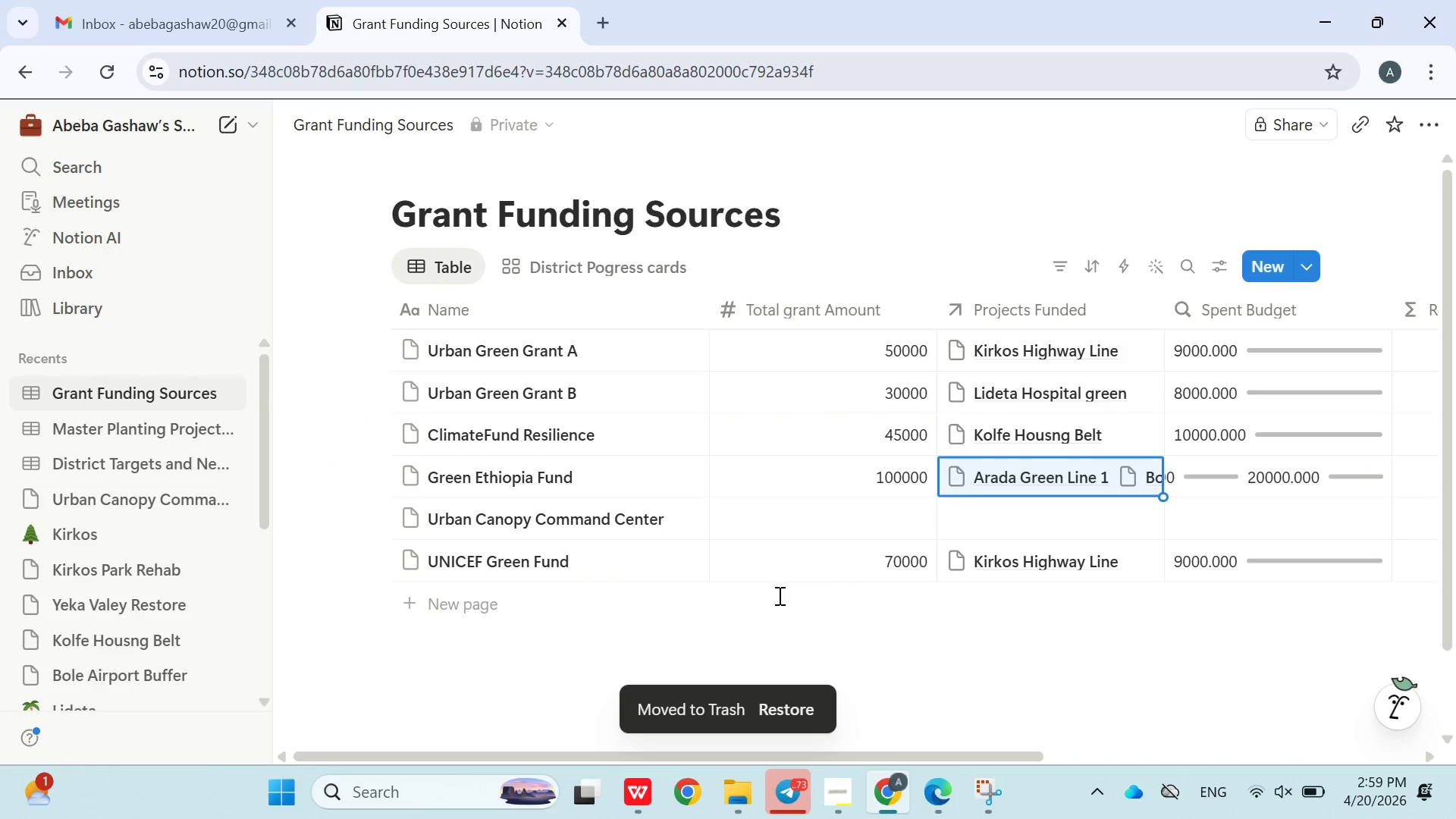 
left_click([1090, 511])
 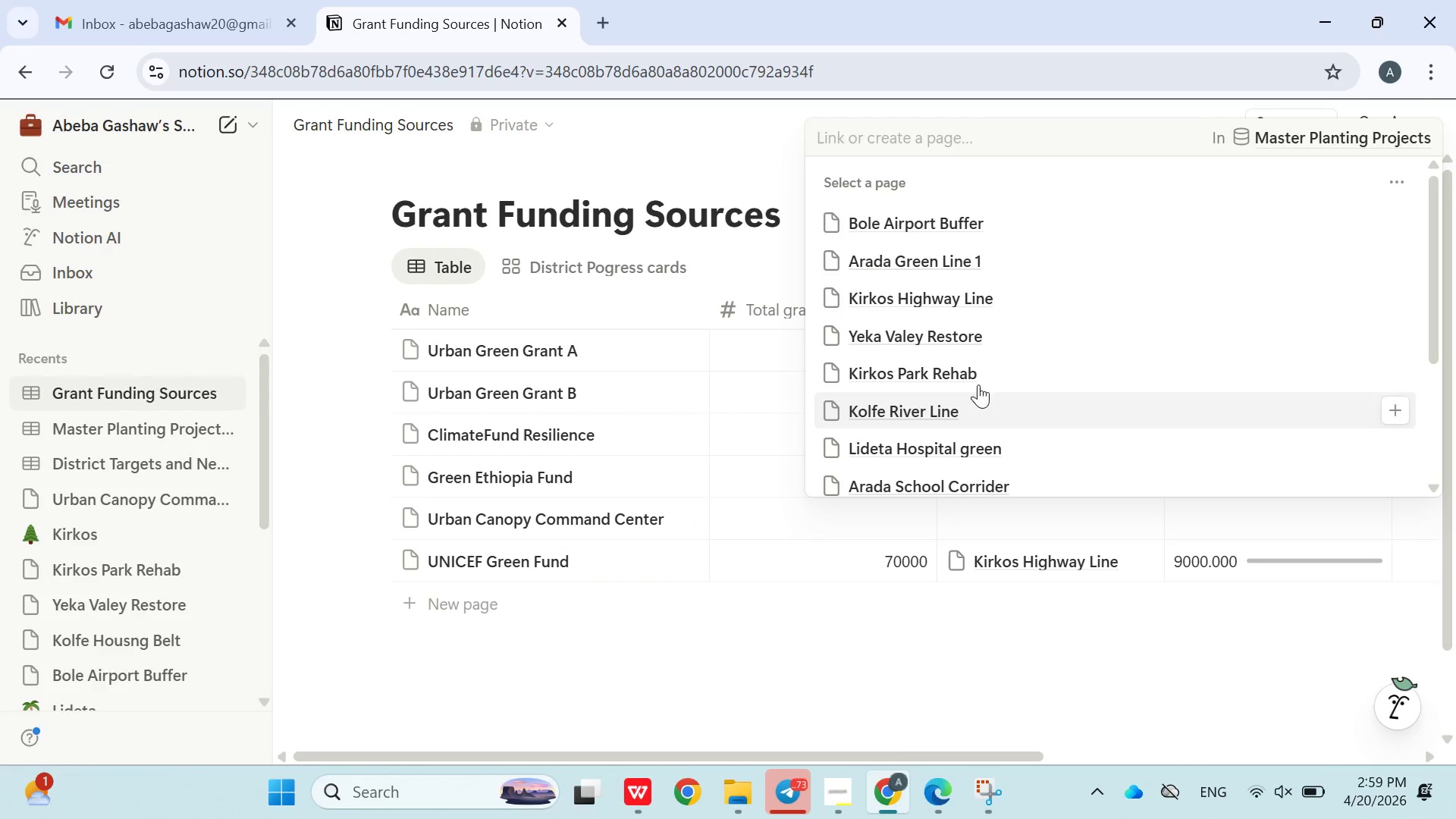 
left_click([968, 362])
 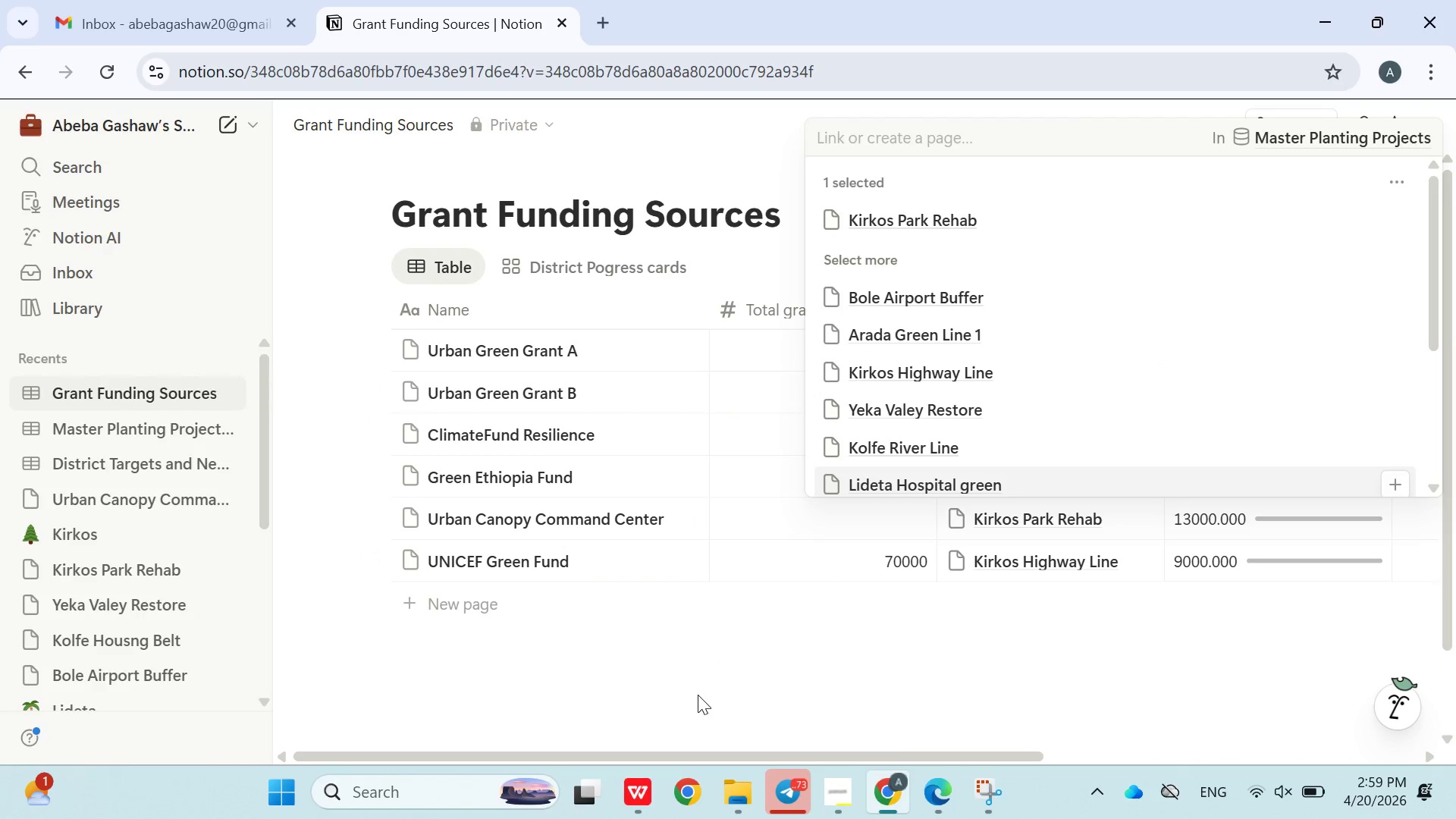 
left_click([698, 695])
 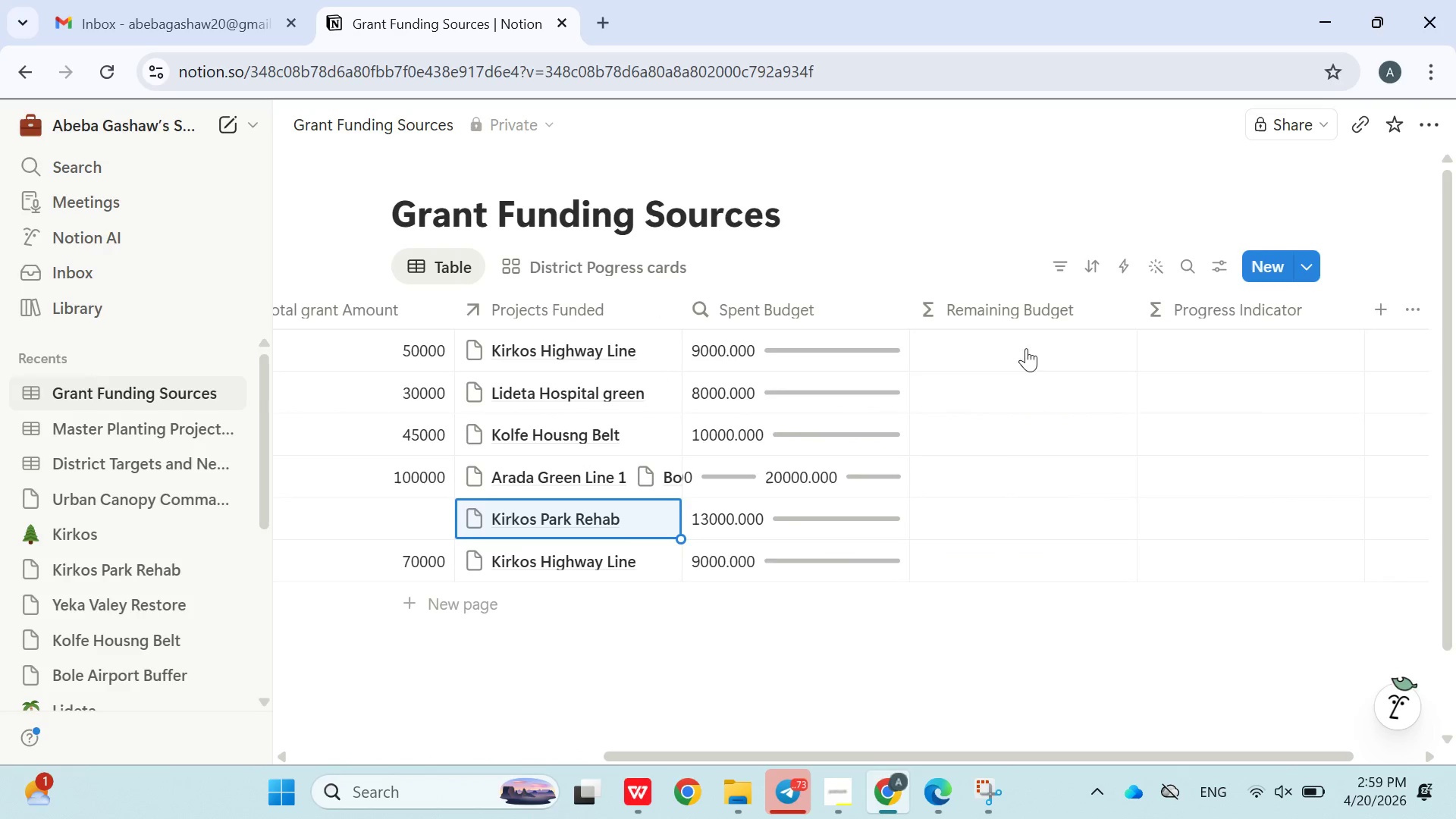 
left_click([1035, 365])
 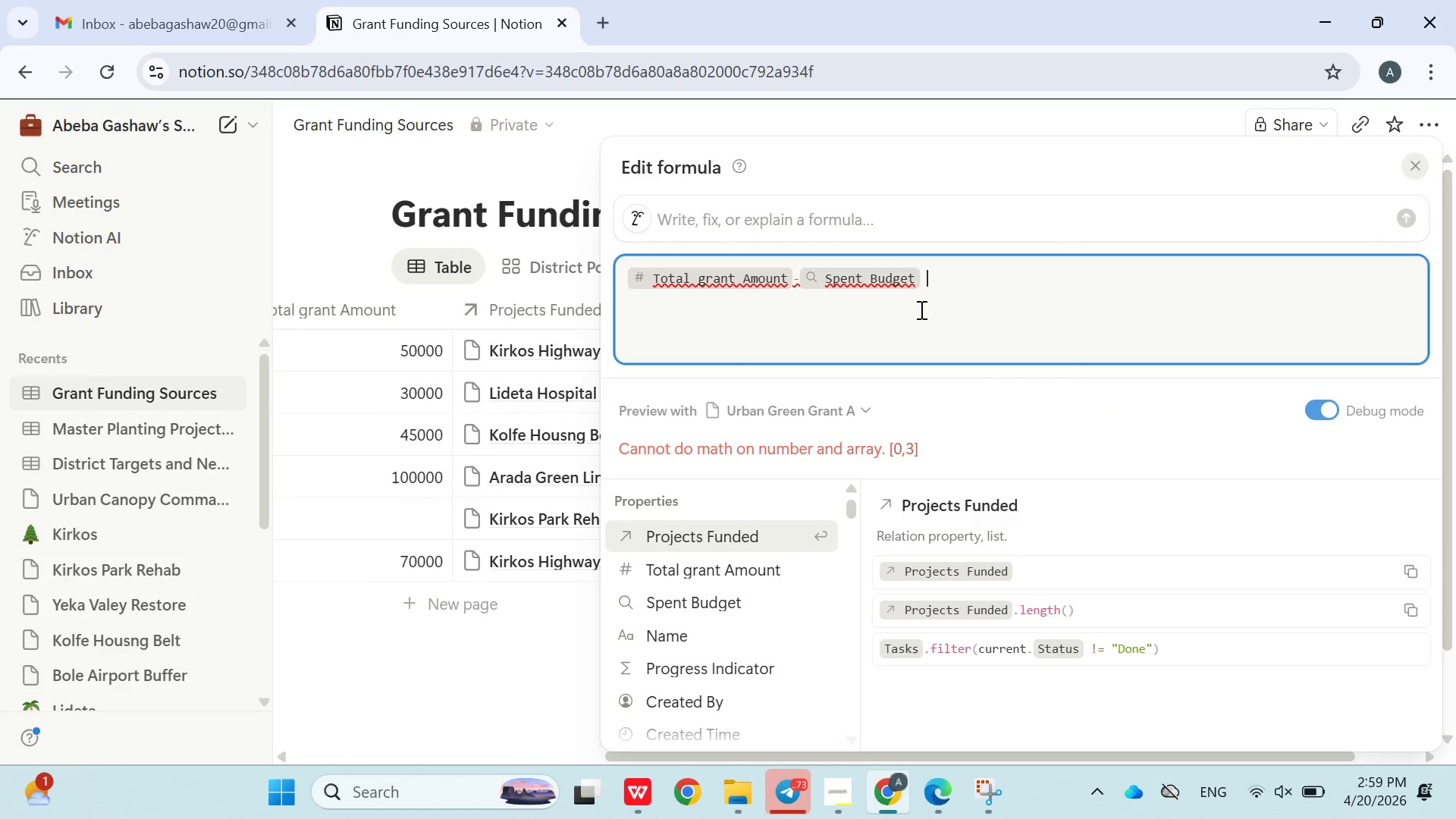 
key(Backspace)
 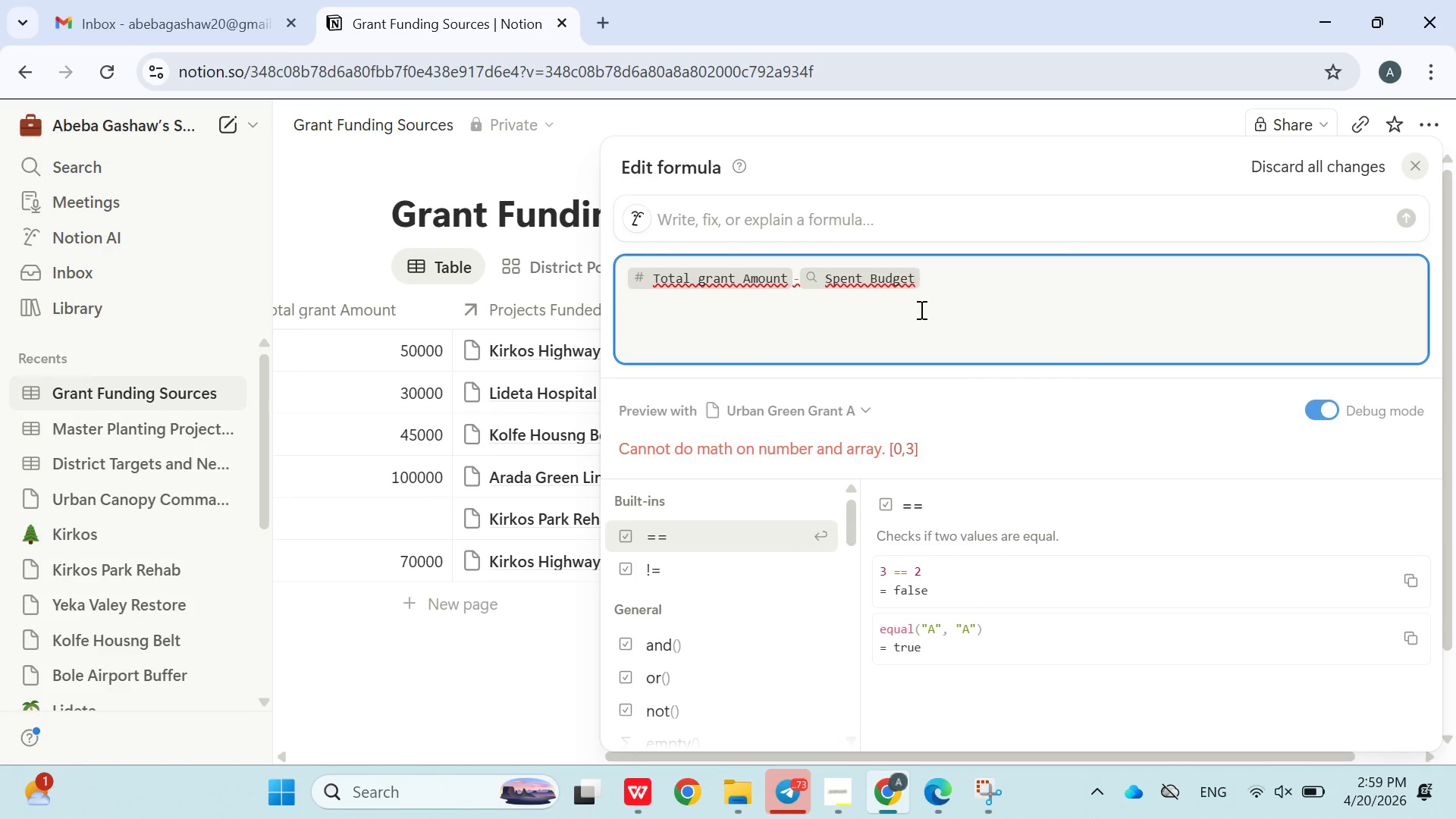 
key(Enter)
 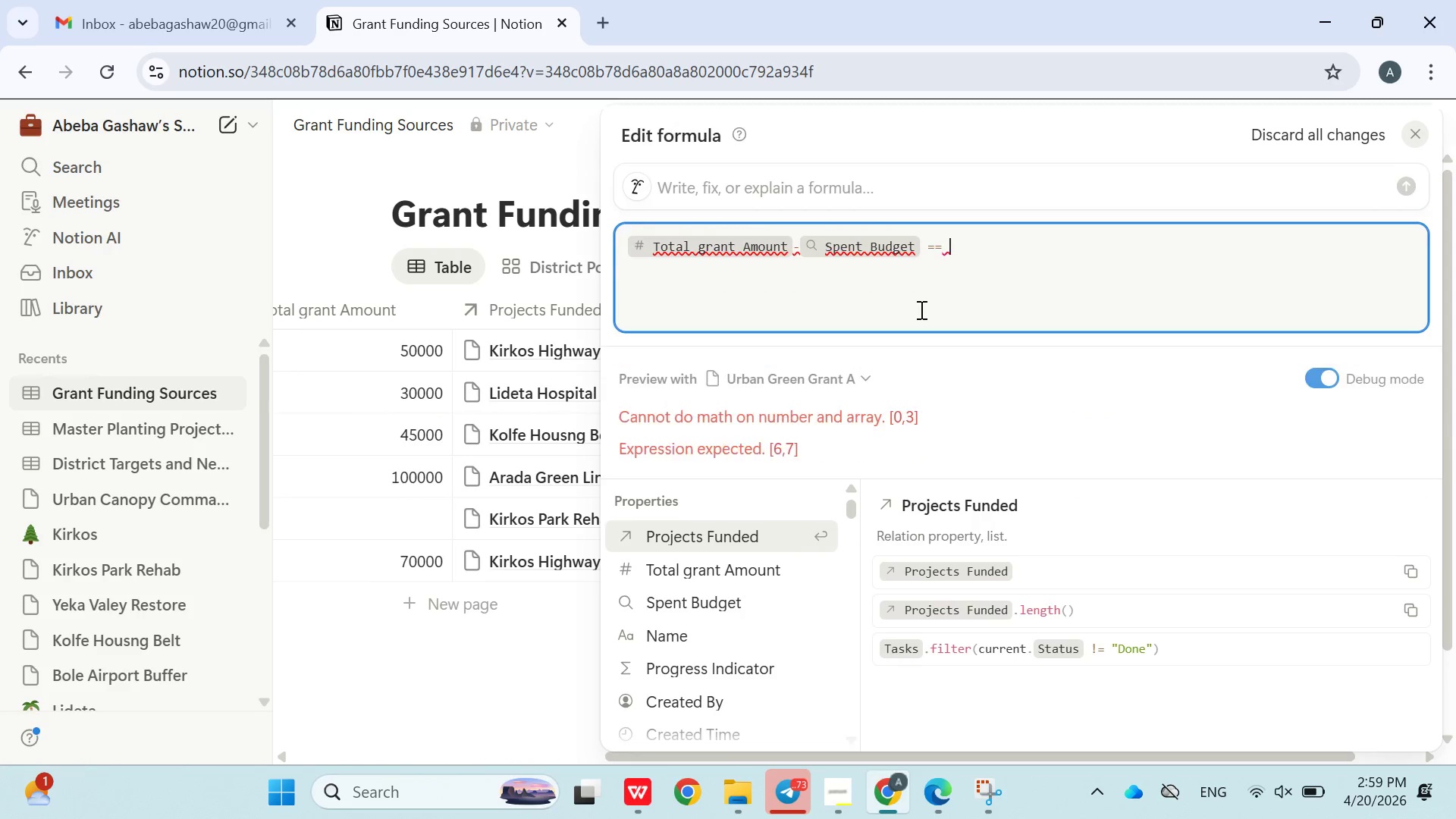 
key(Backspace)
 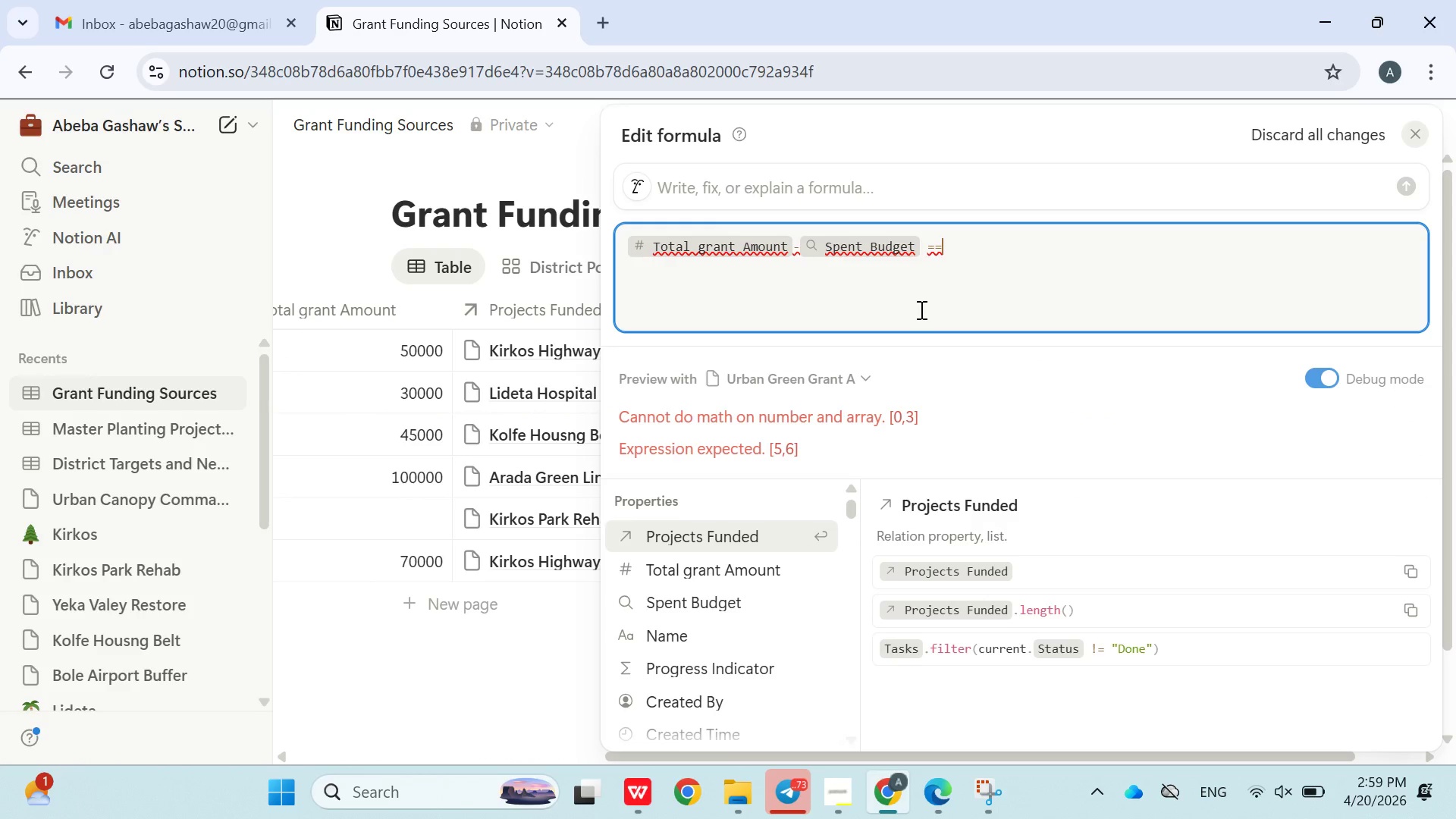 
key(Backspace)
 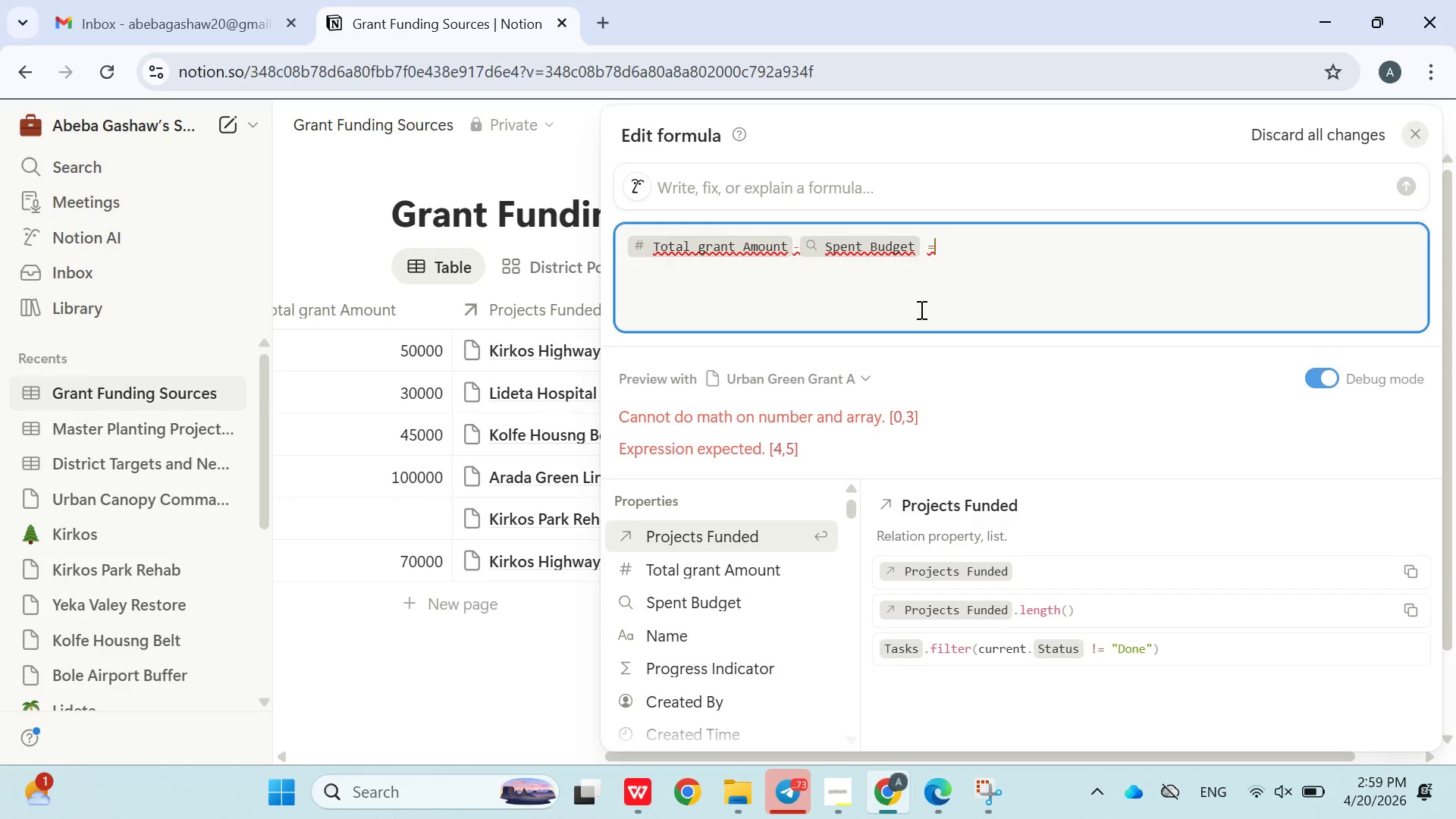 
key(Backspace)
 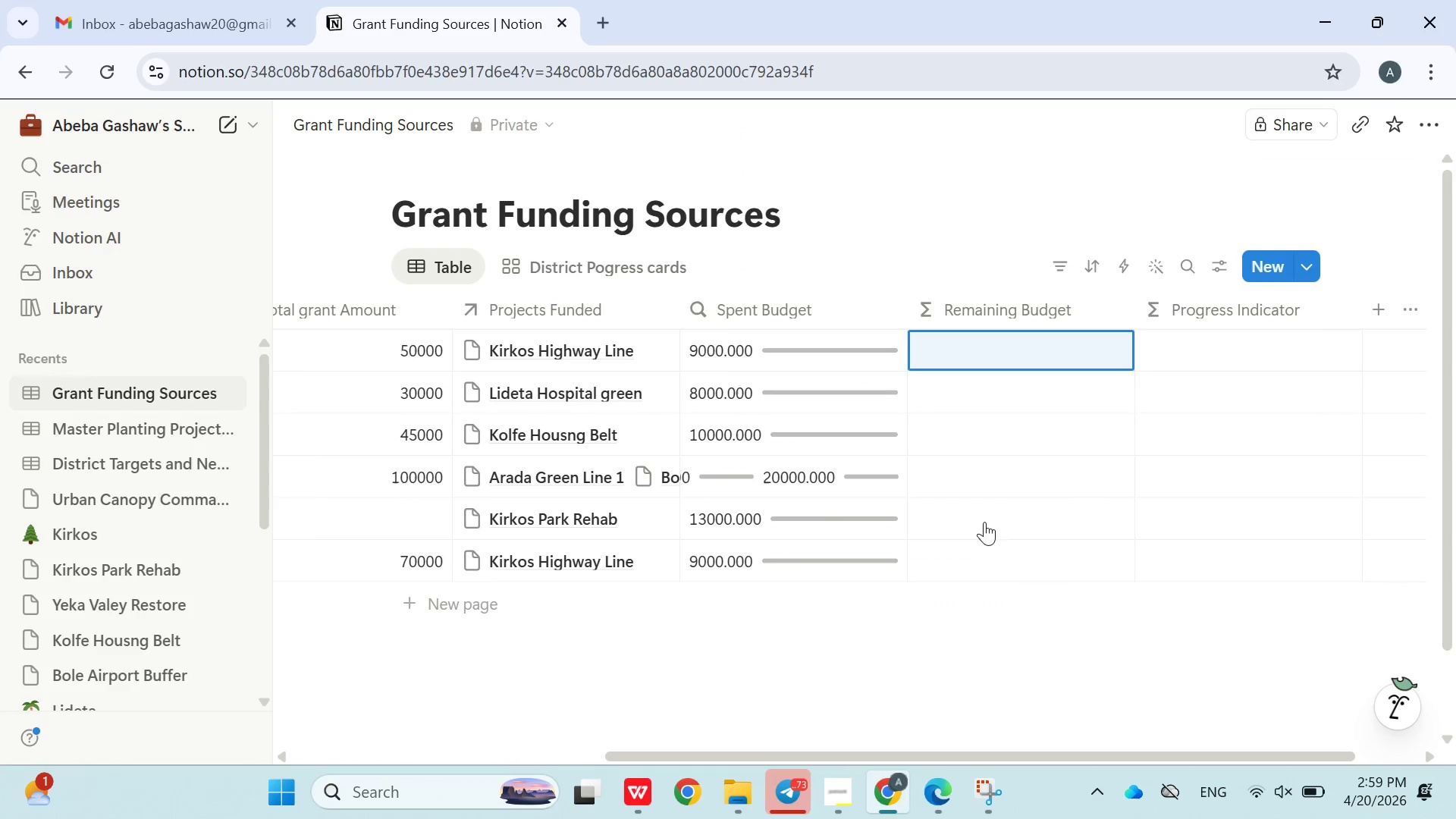 
left_click([1174, 359])
 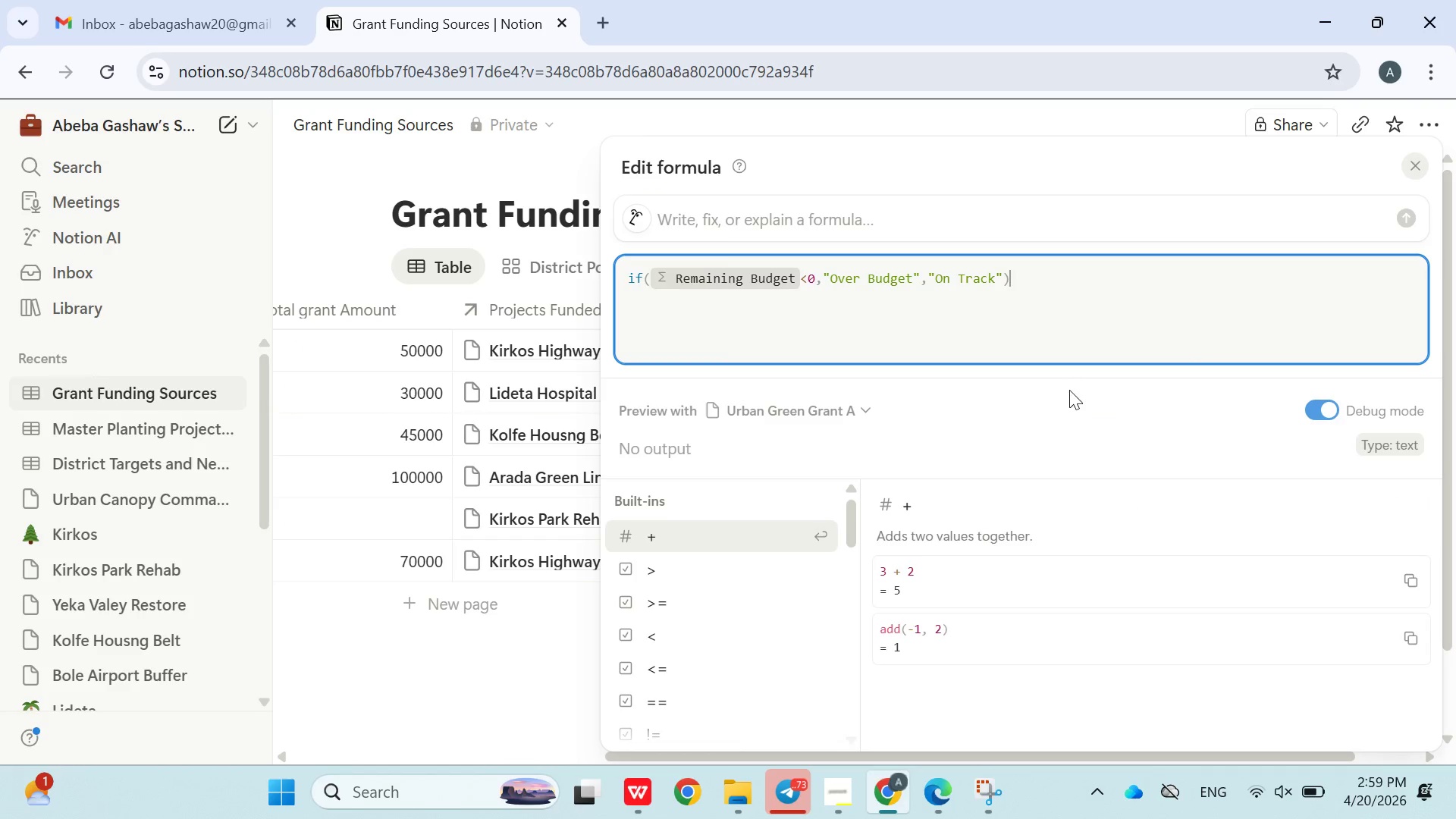 
key(Enter)
 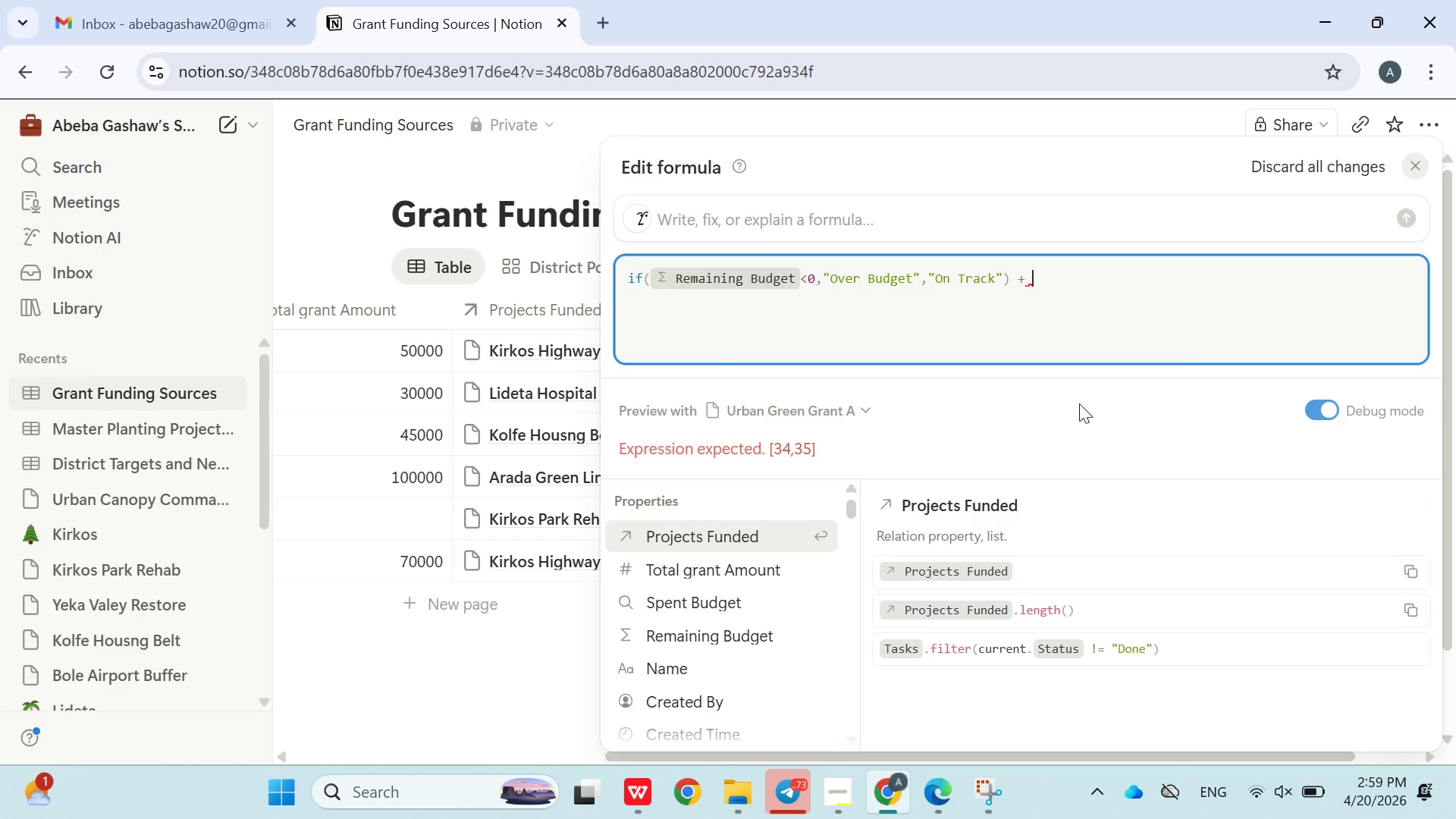 
key(Backspace)
 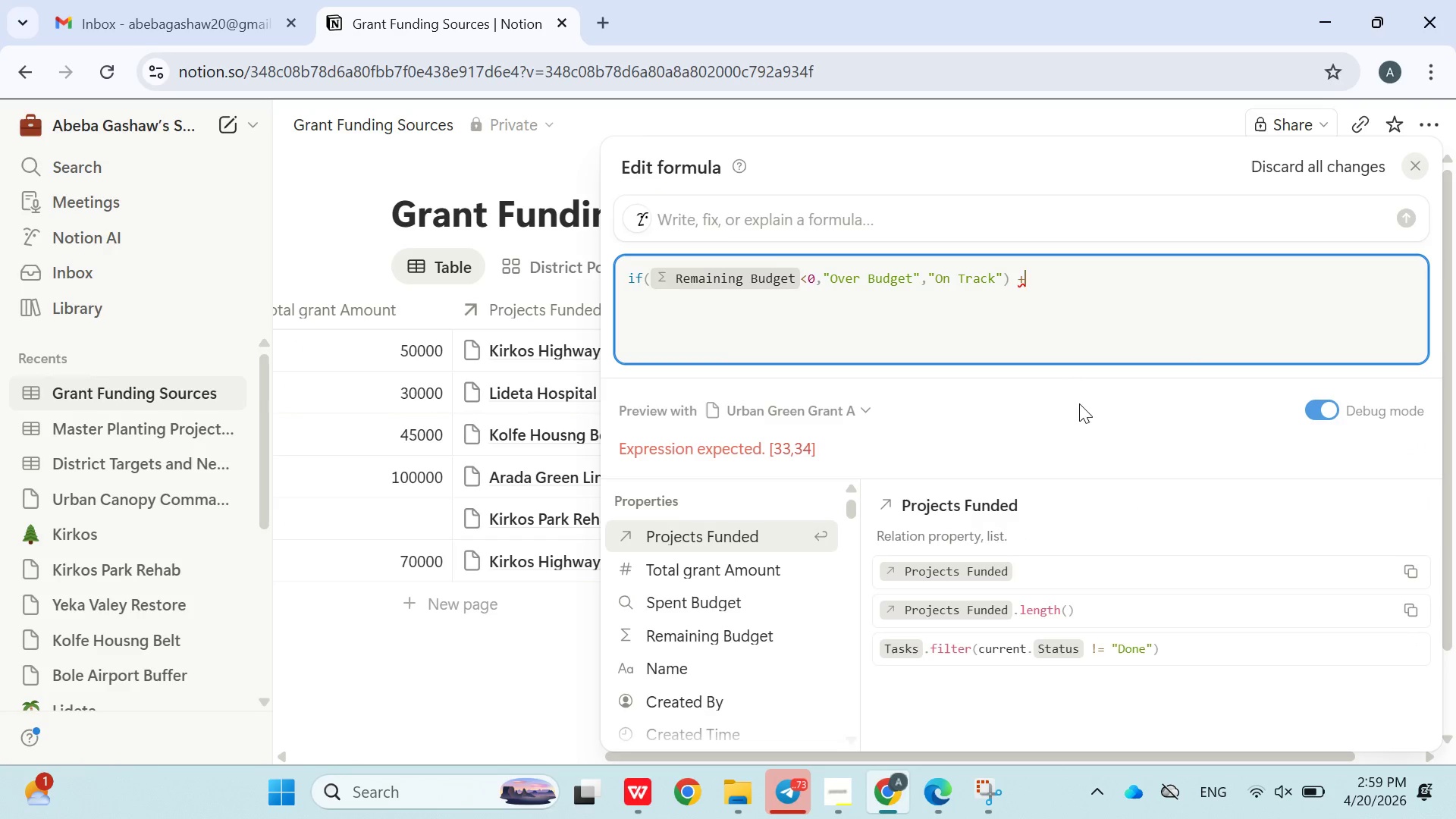 
key(Backspace)
 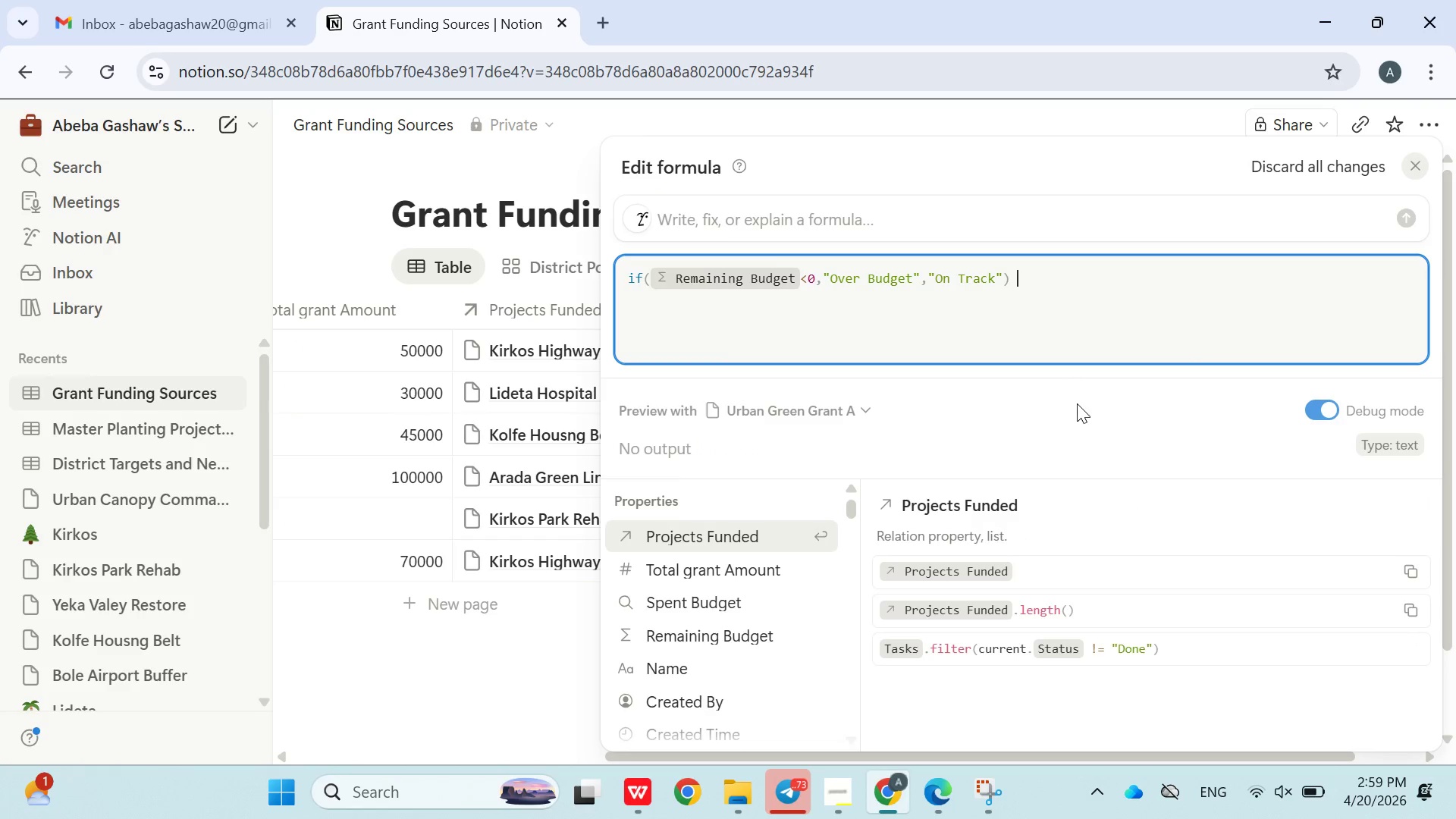 
key(Backspace)
 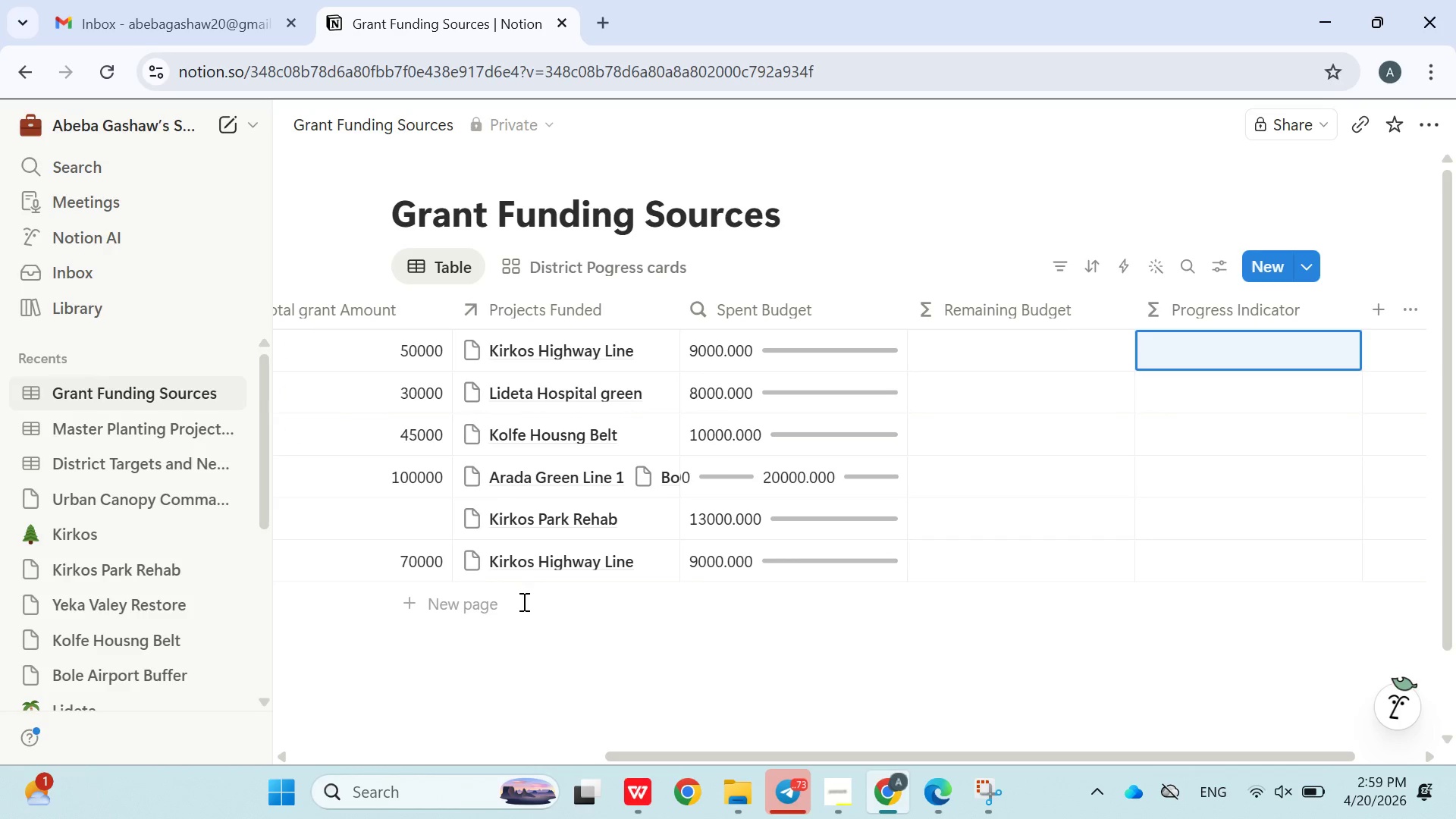 
wait(5.64)
 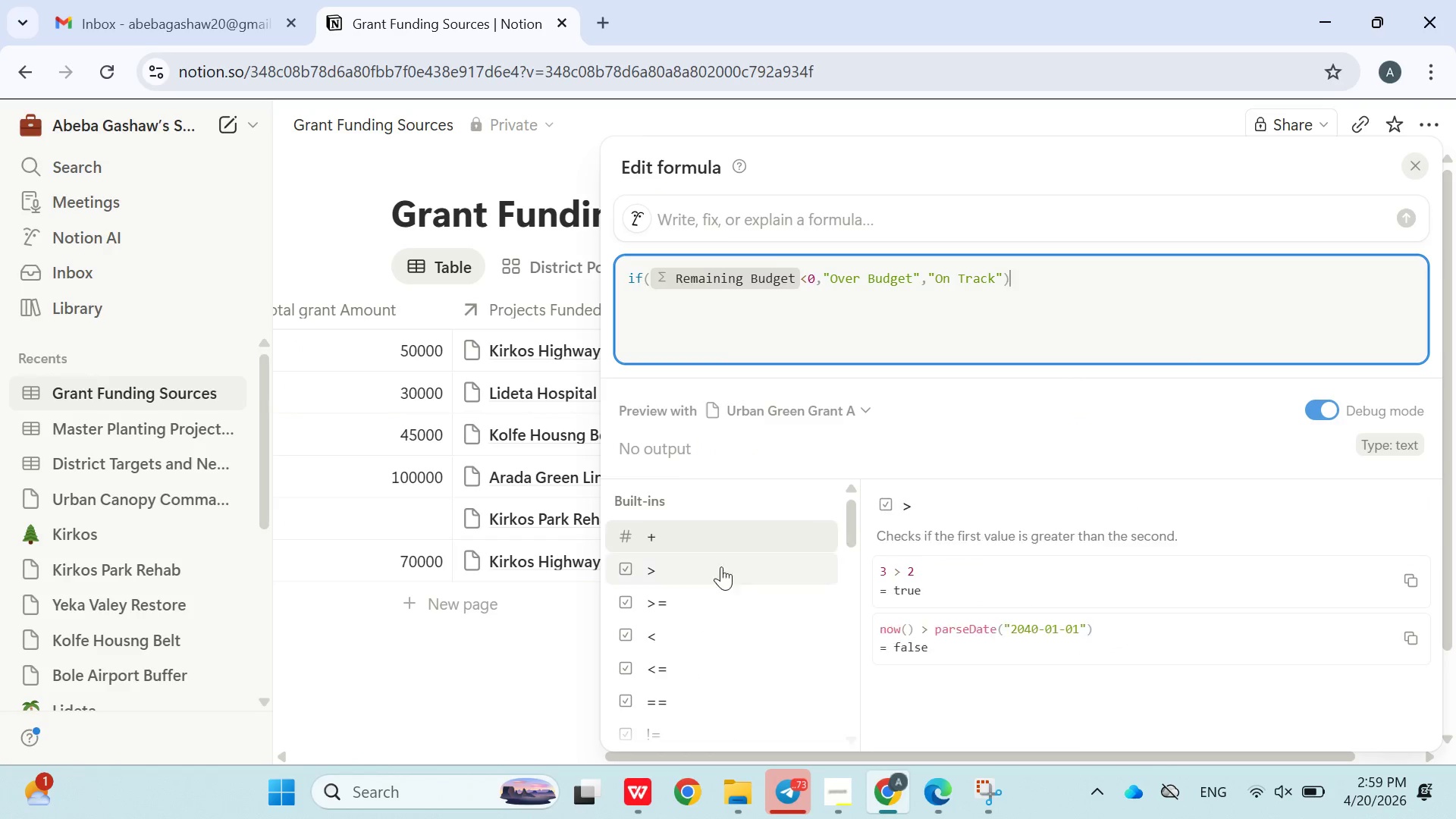 
left_click([551, 486])
 